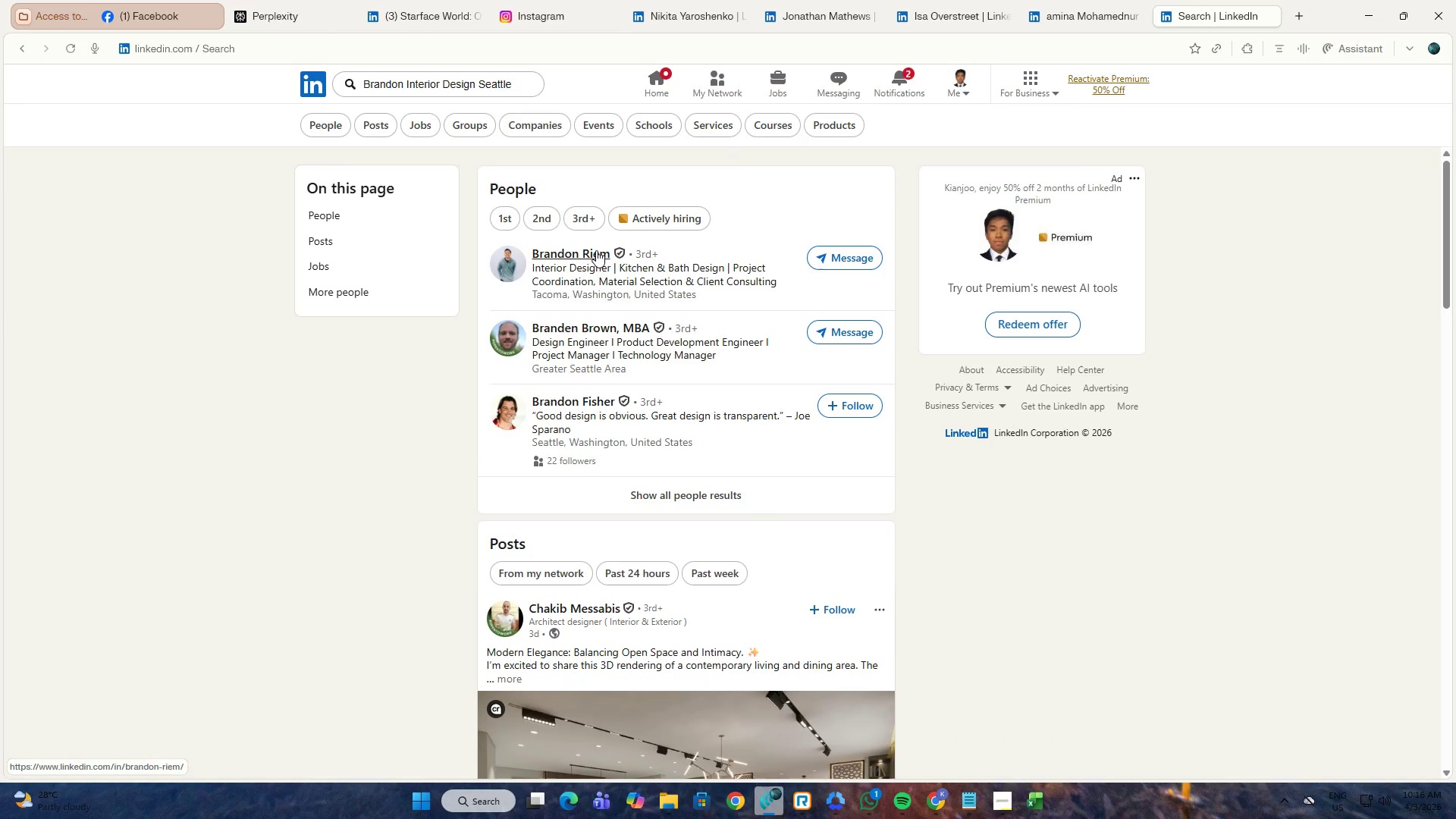 
double_click([697, 0])
 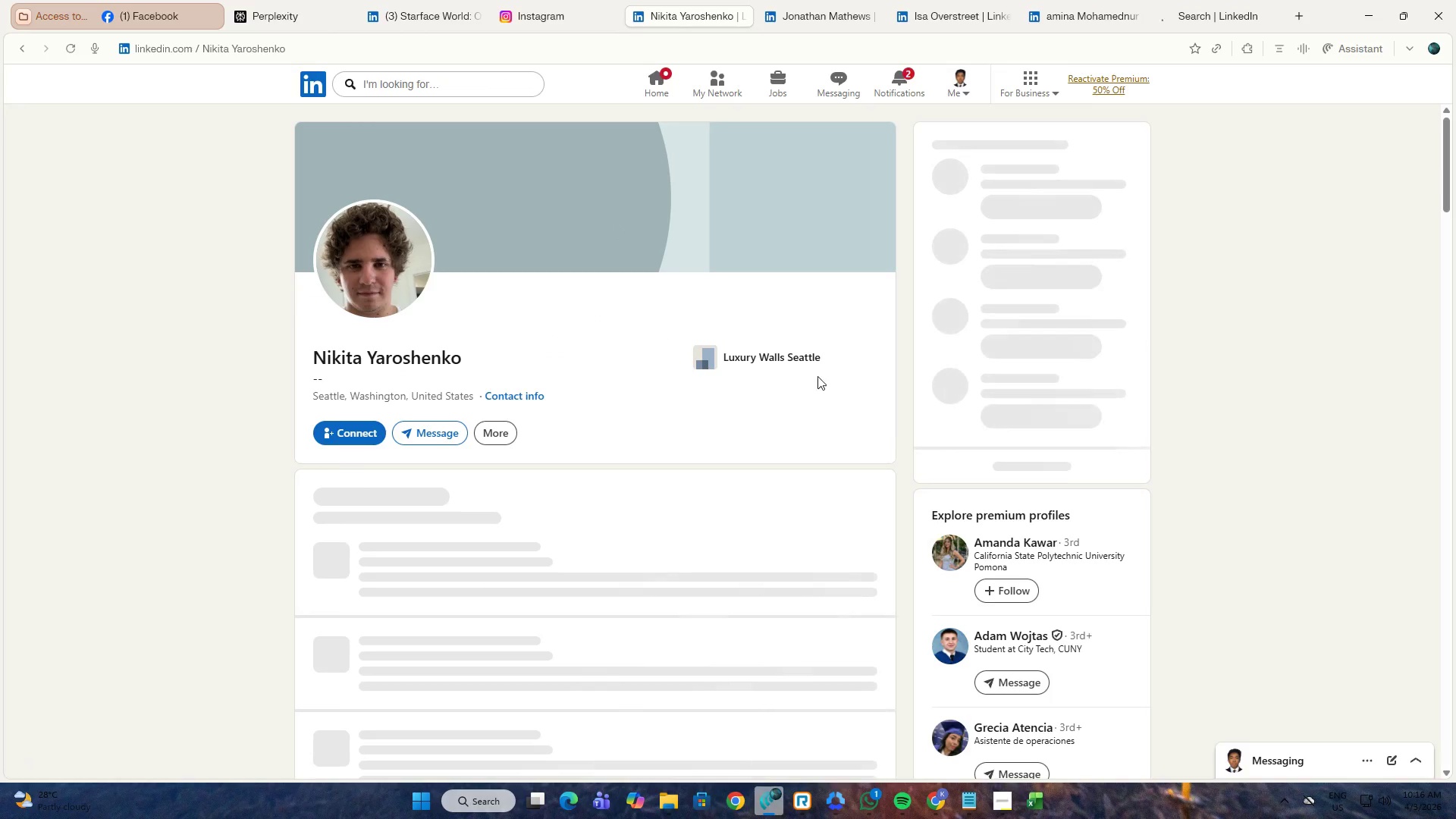 
left_click_drag(start_coordinate=[833, 360], to_coordinate=[726, 359])
 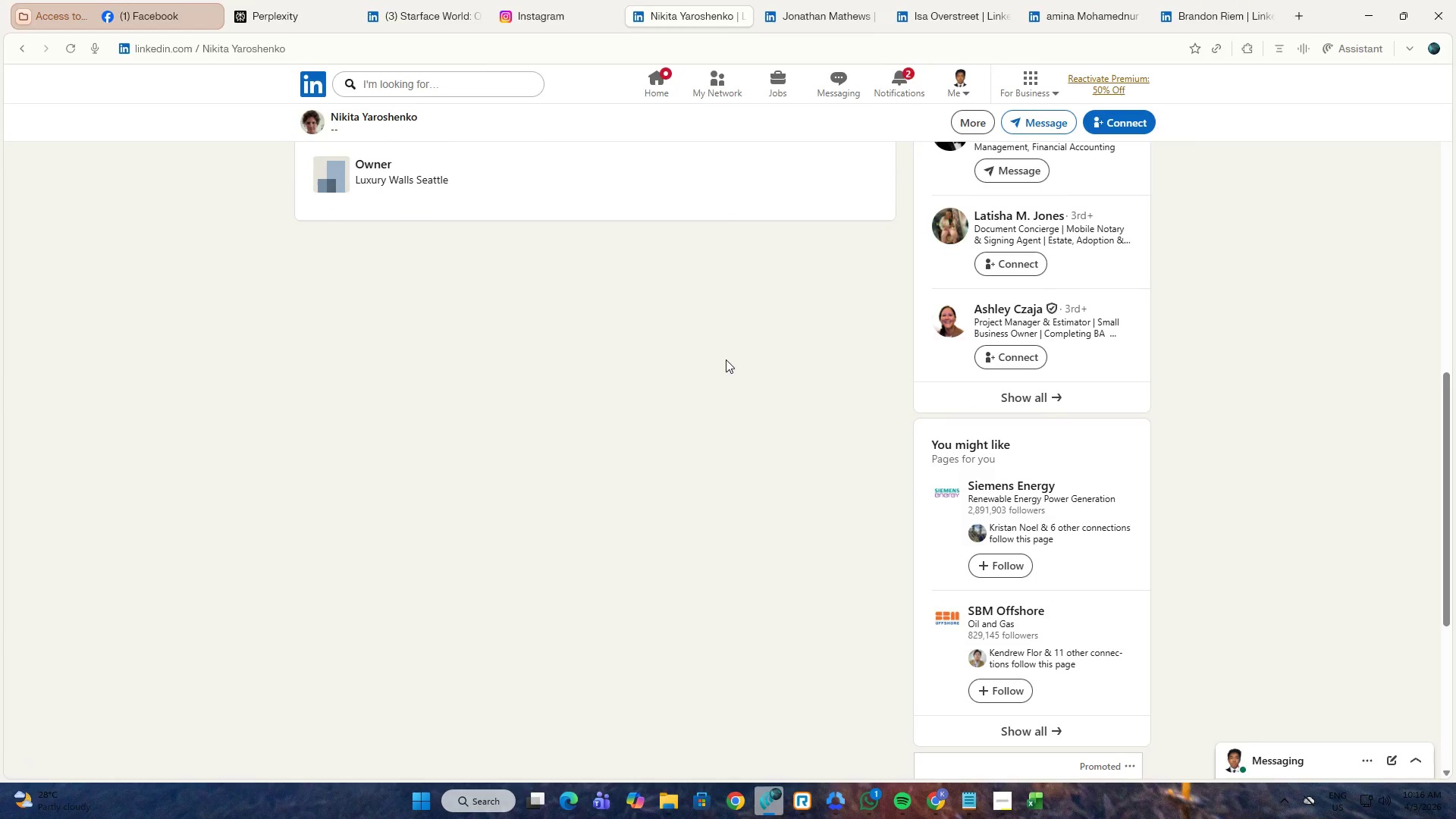 
key(Control+ControlLeft)
 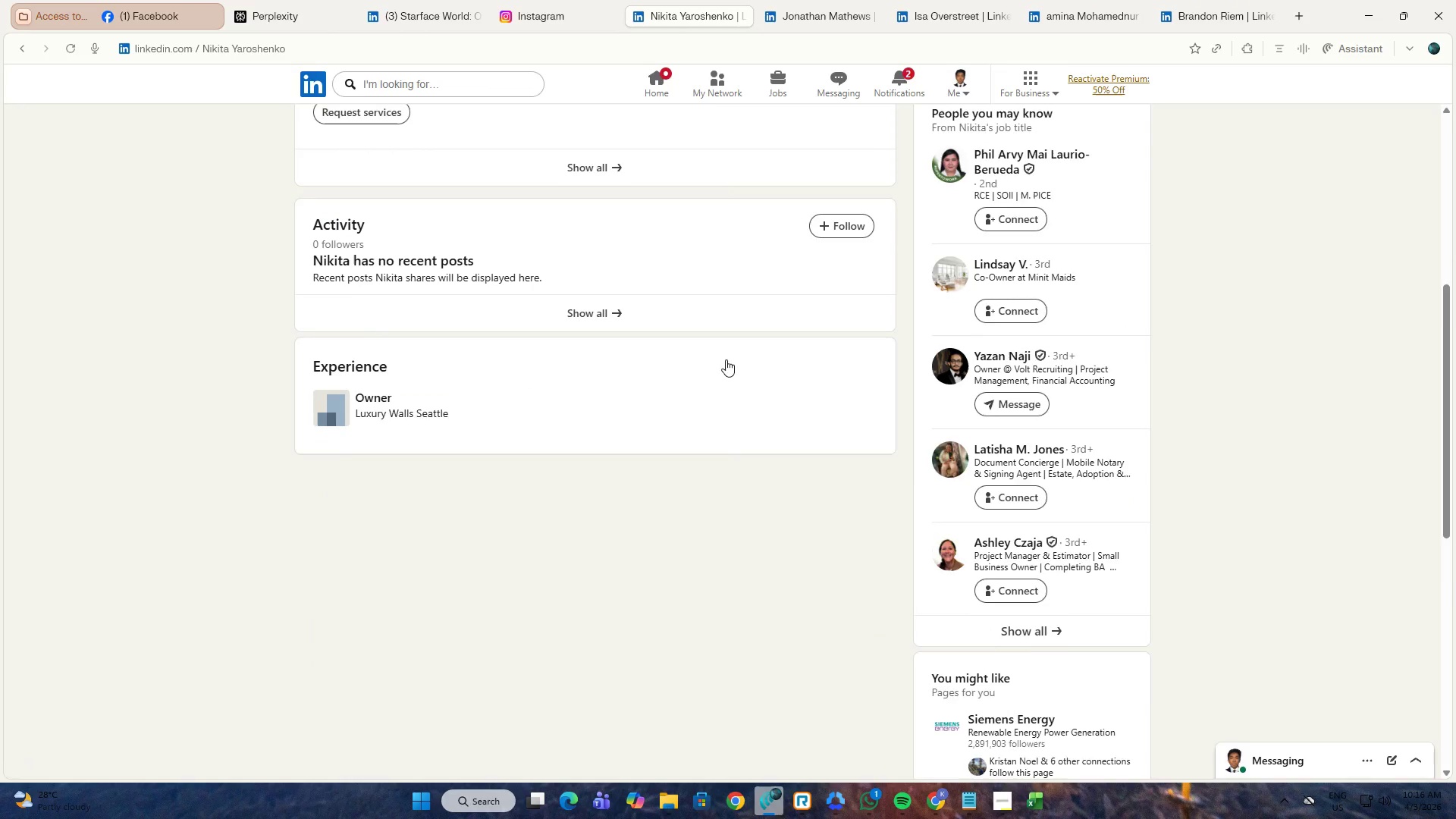 
key(Control+C)
 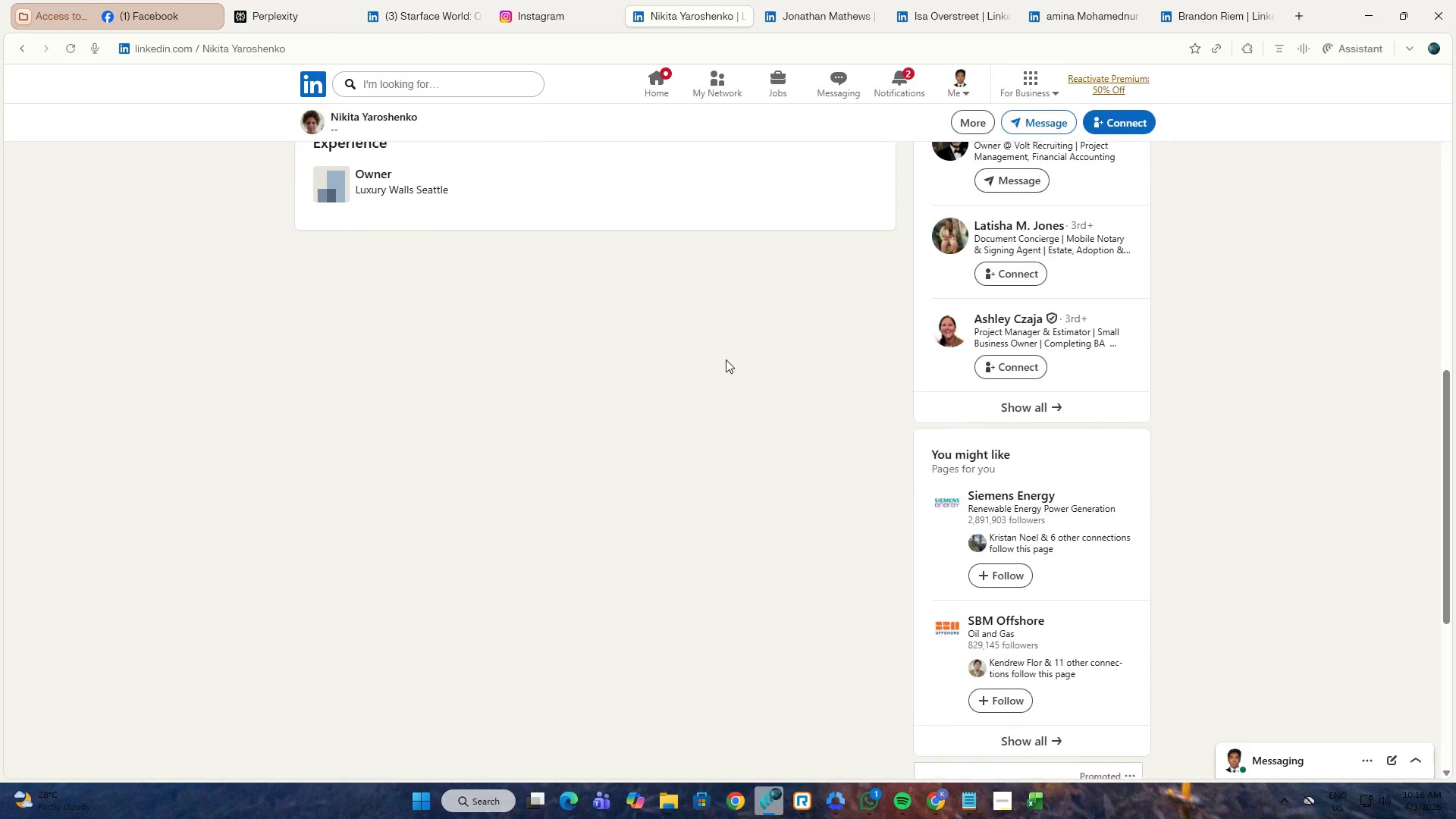 
key(Alt+AltLeft)
 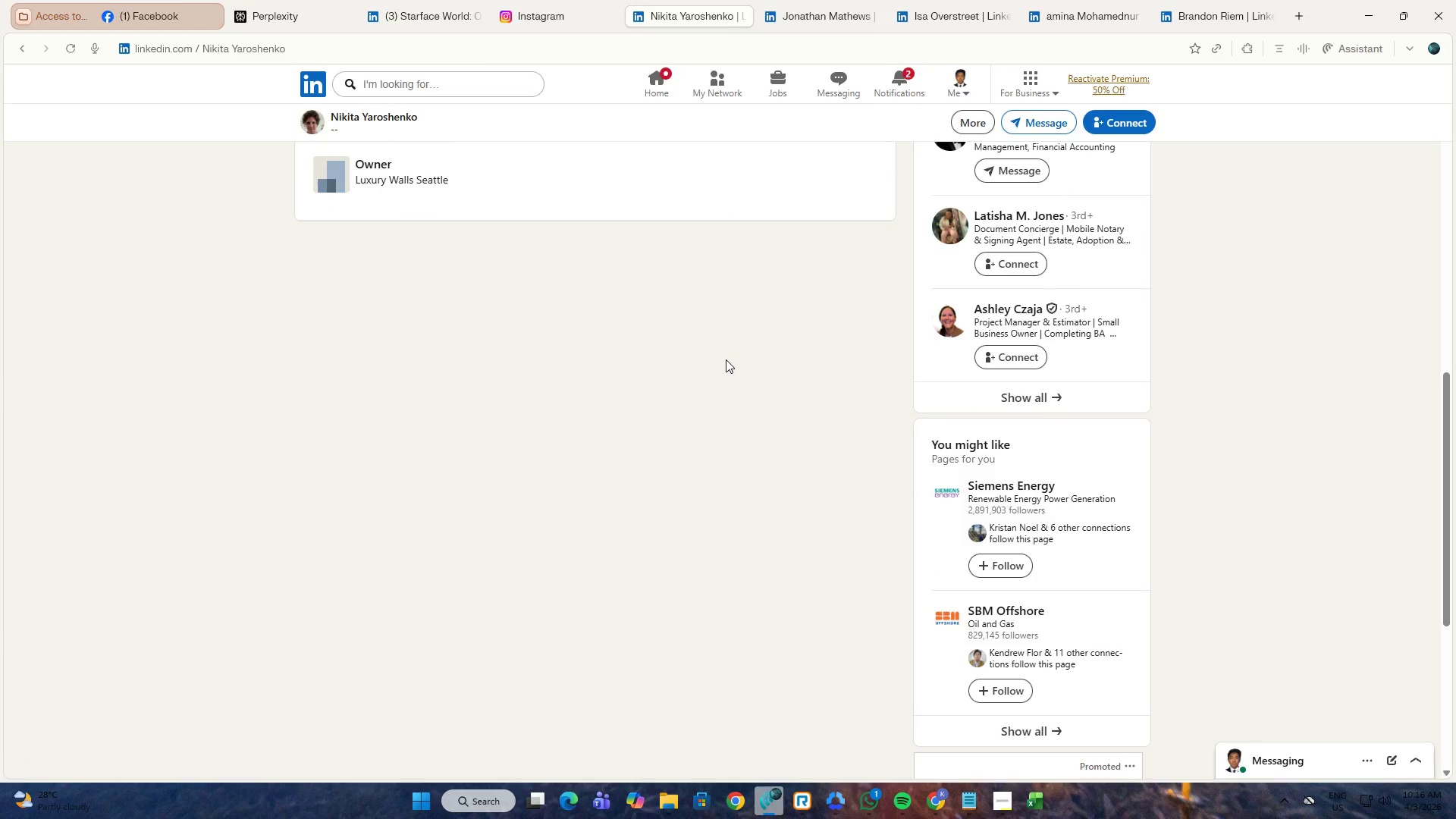 
key(Alt+Tab)
 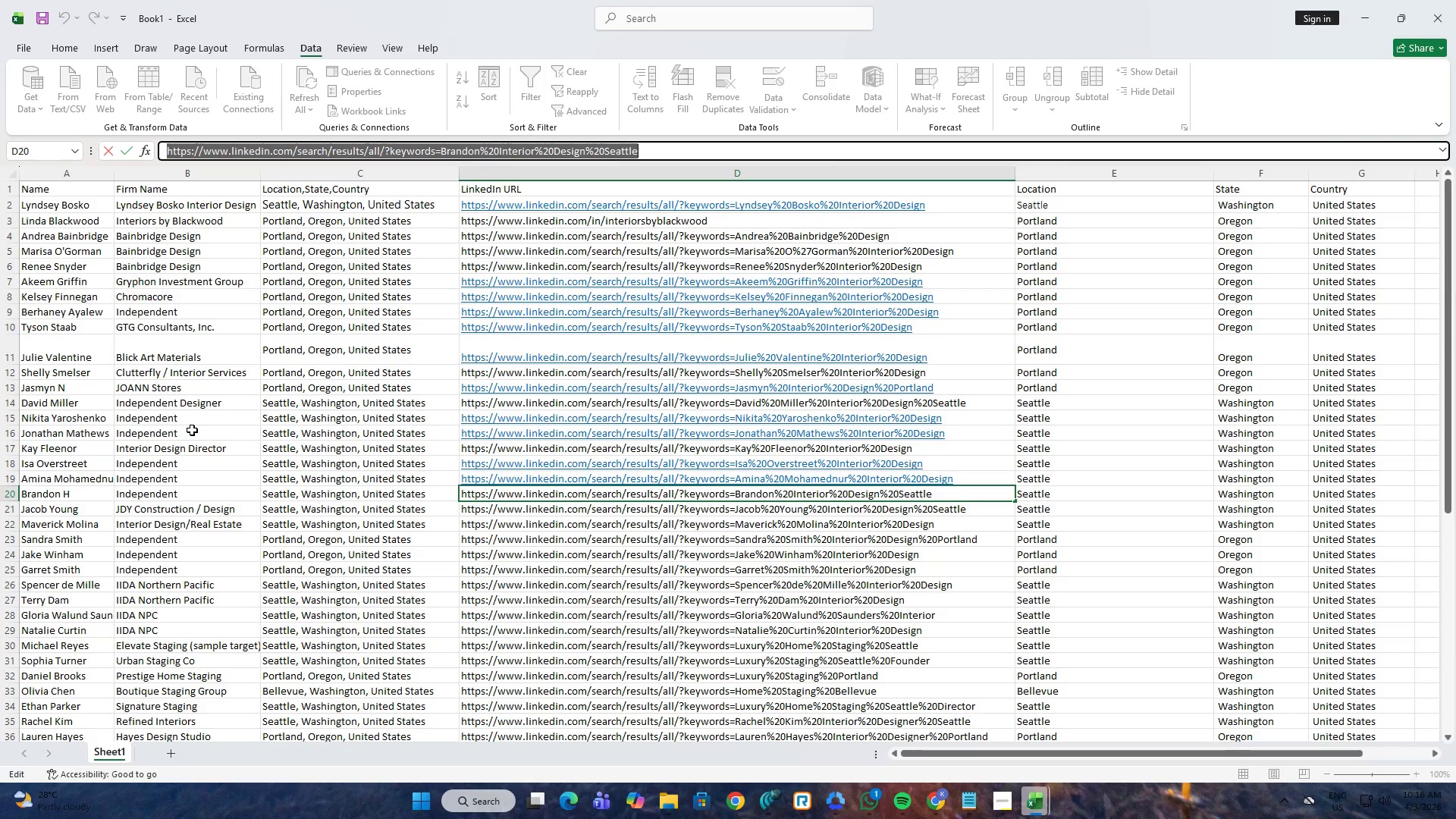 
left_click([177, 425])
 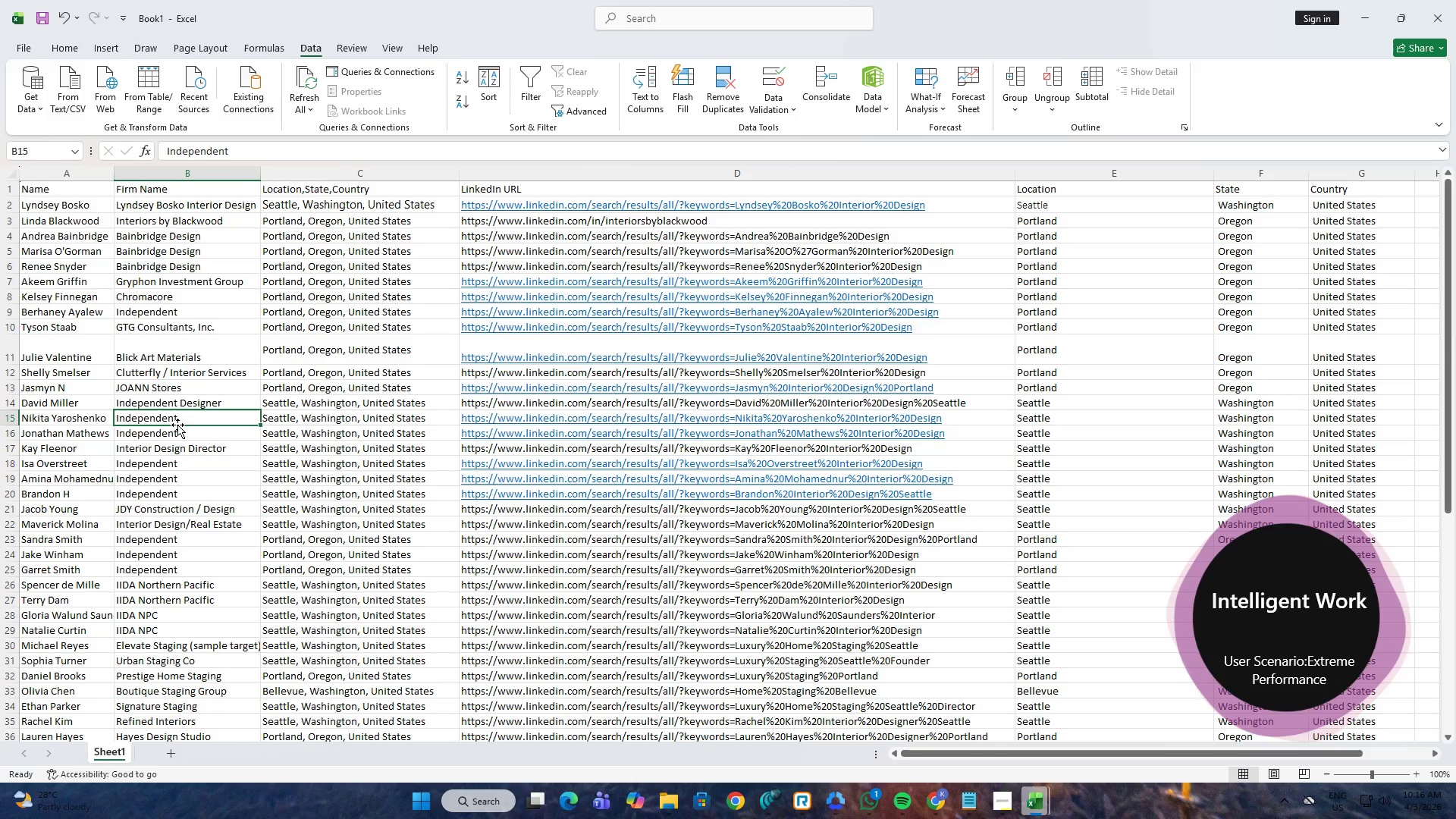 
key(Alt+AltLeft)
 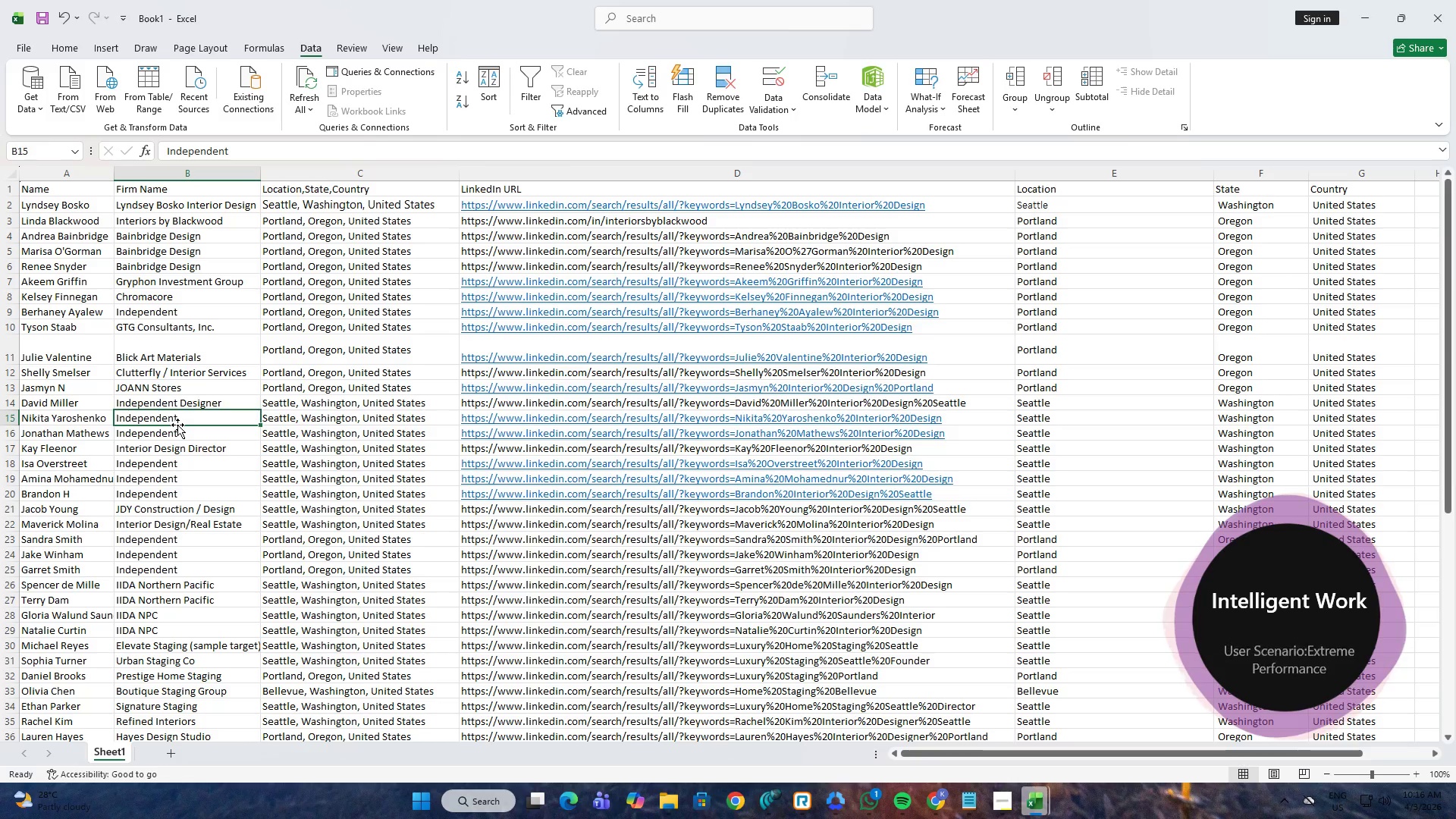 
key(Alt+Tab)
 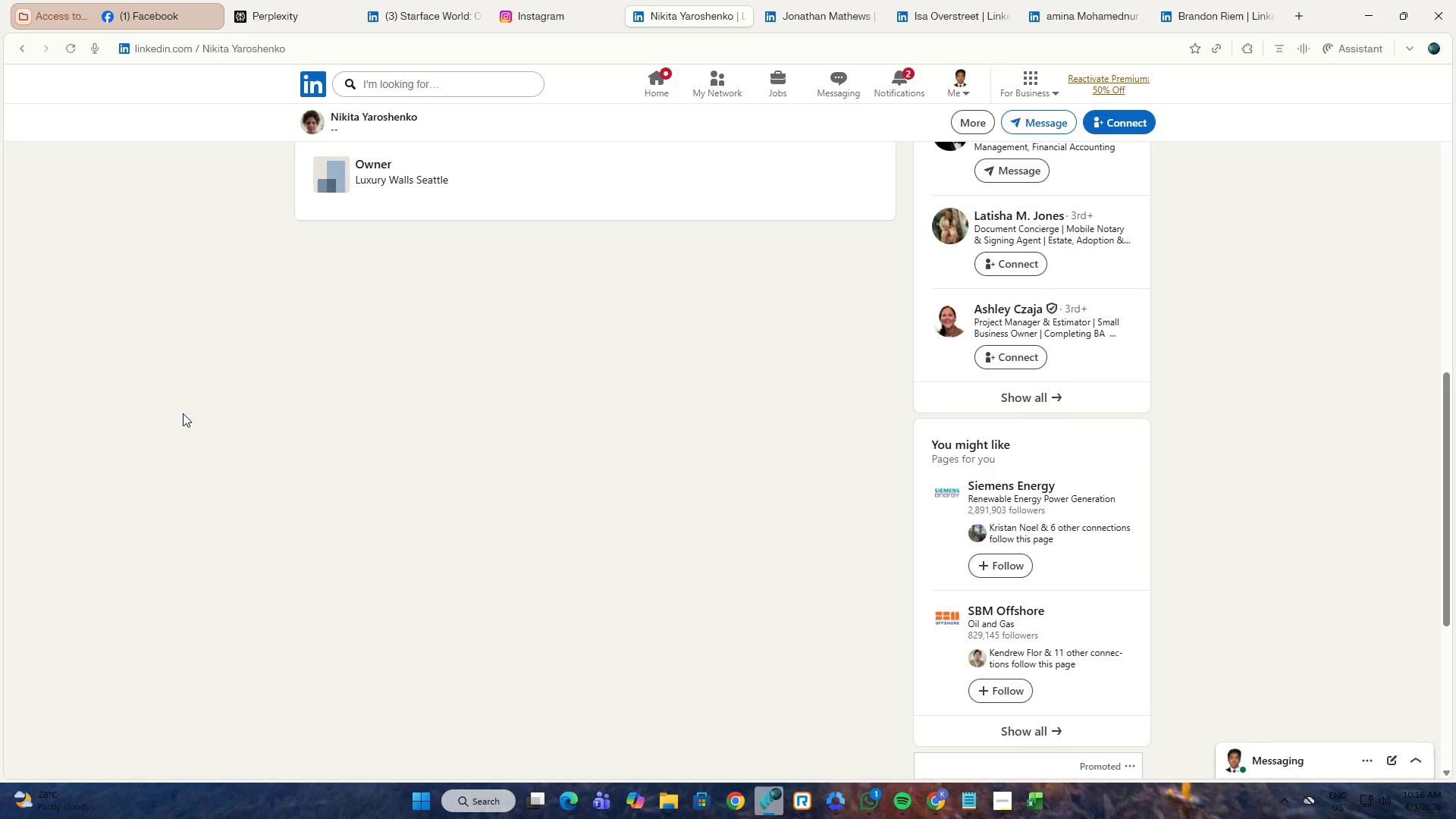 
key(Alt+AltLeft)
 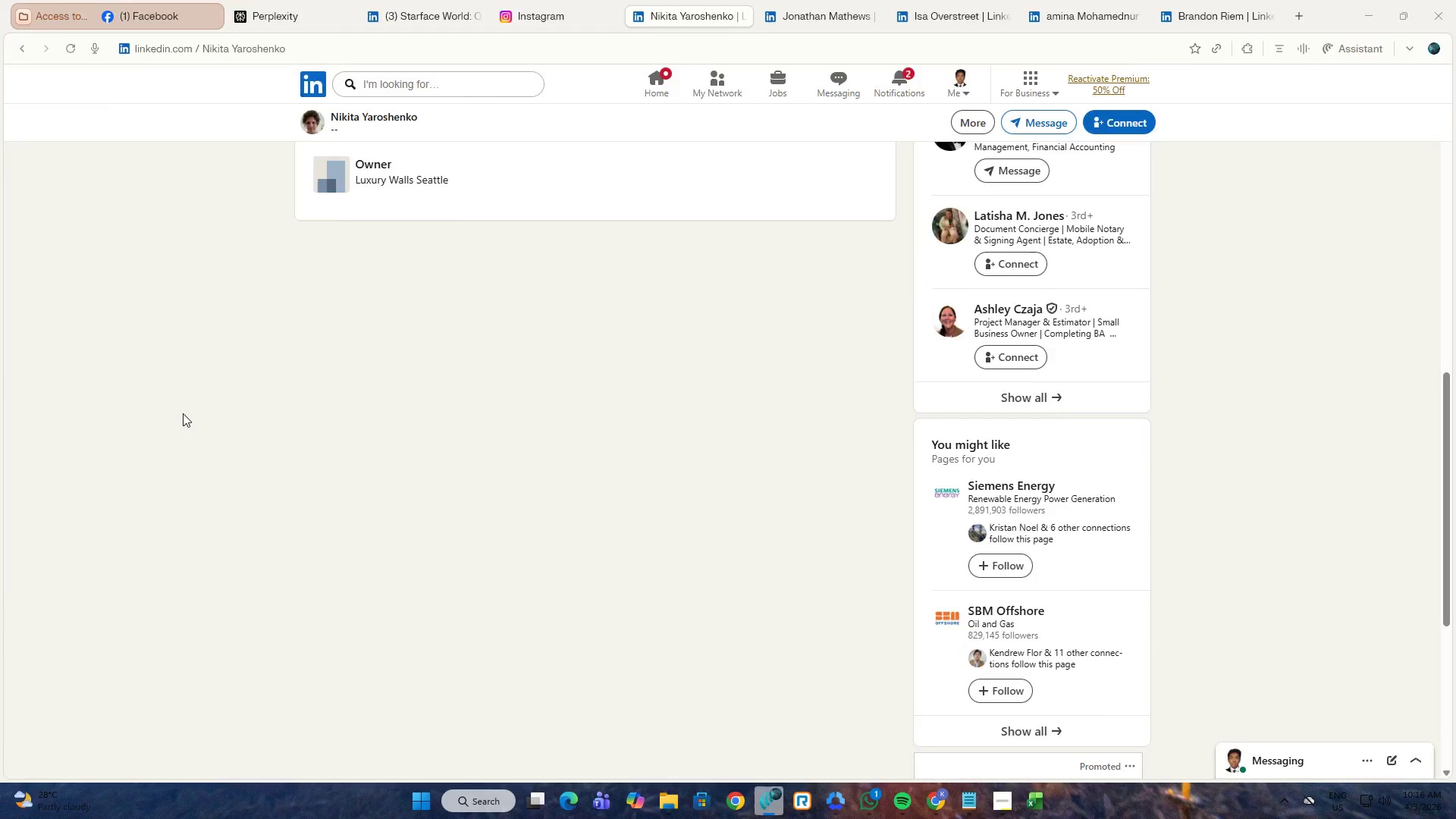 
key(Alt+Tab)
 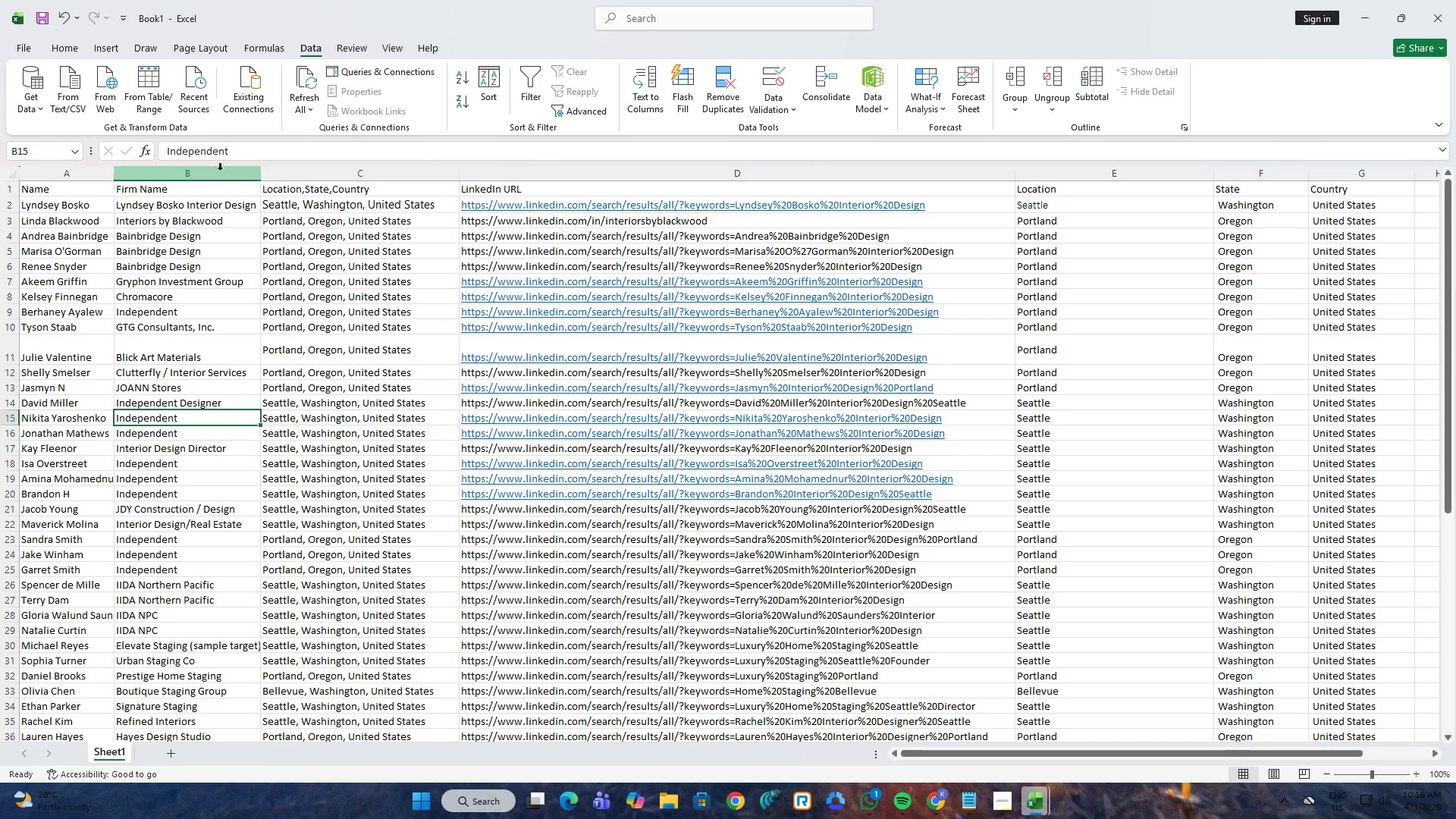 
left_click([224, 153])
 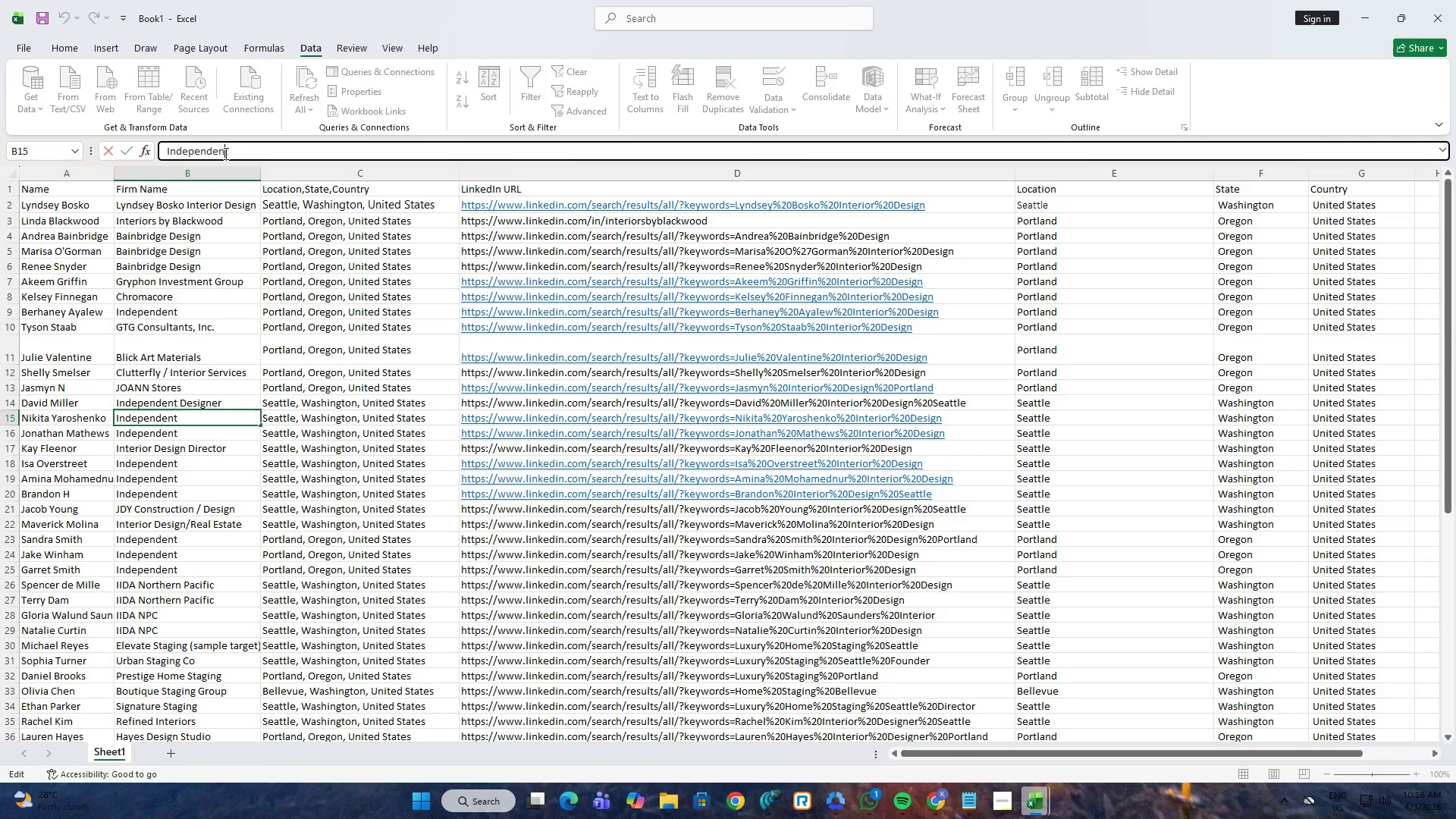 
key(Control+A)
 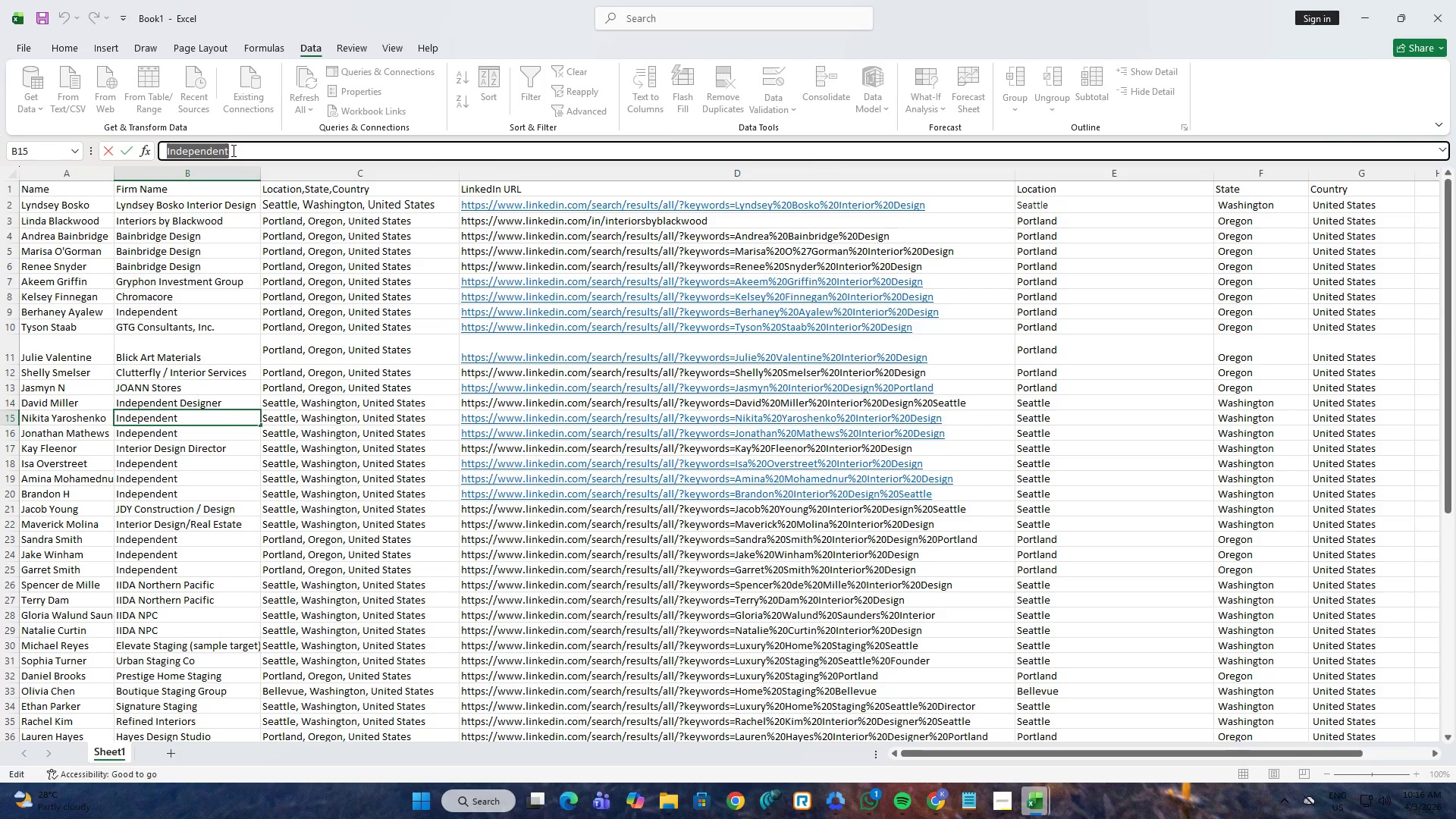 
key(Control+V)
 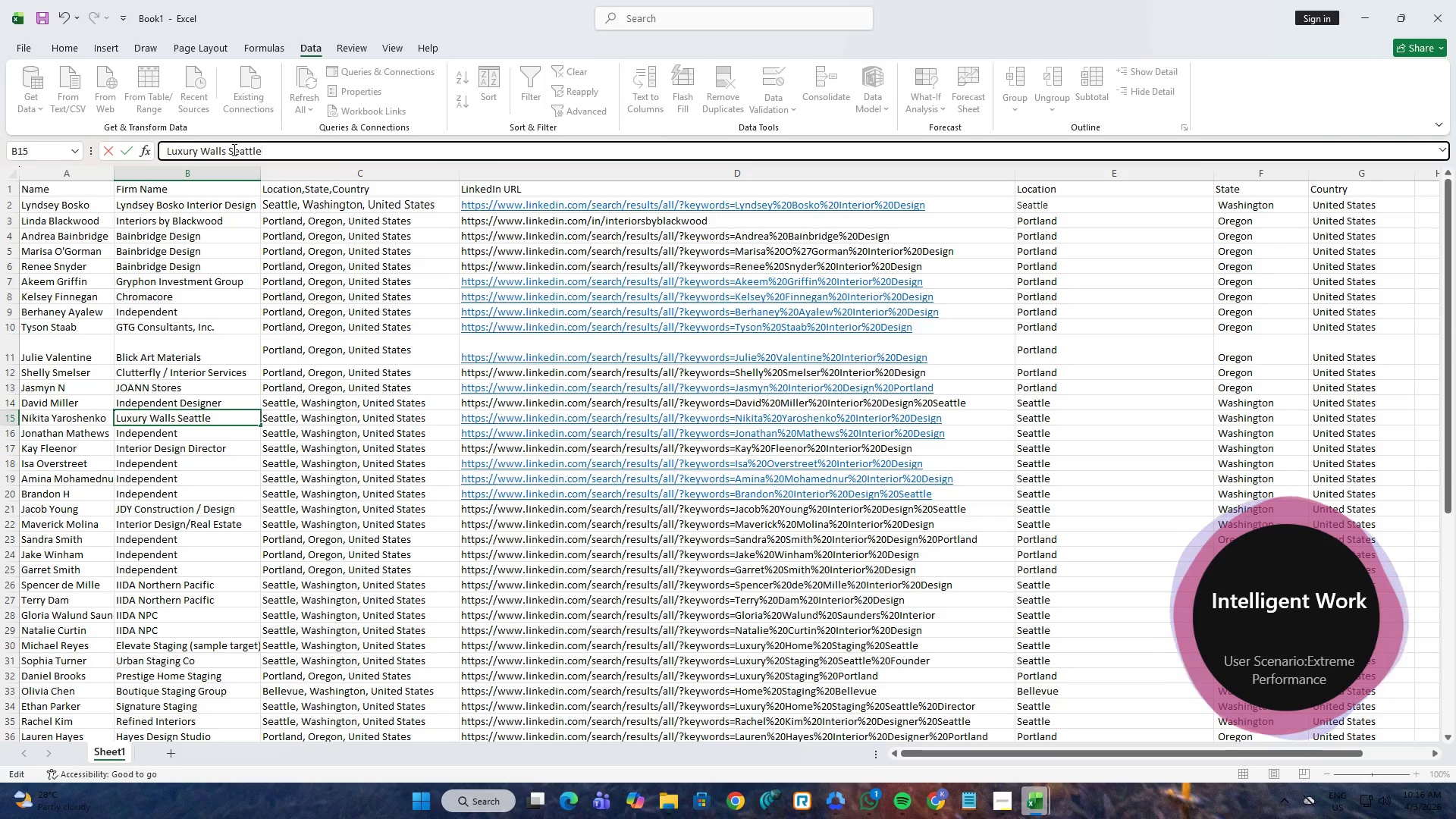 
key(NumpadEnter)
 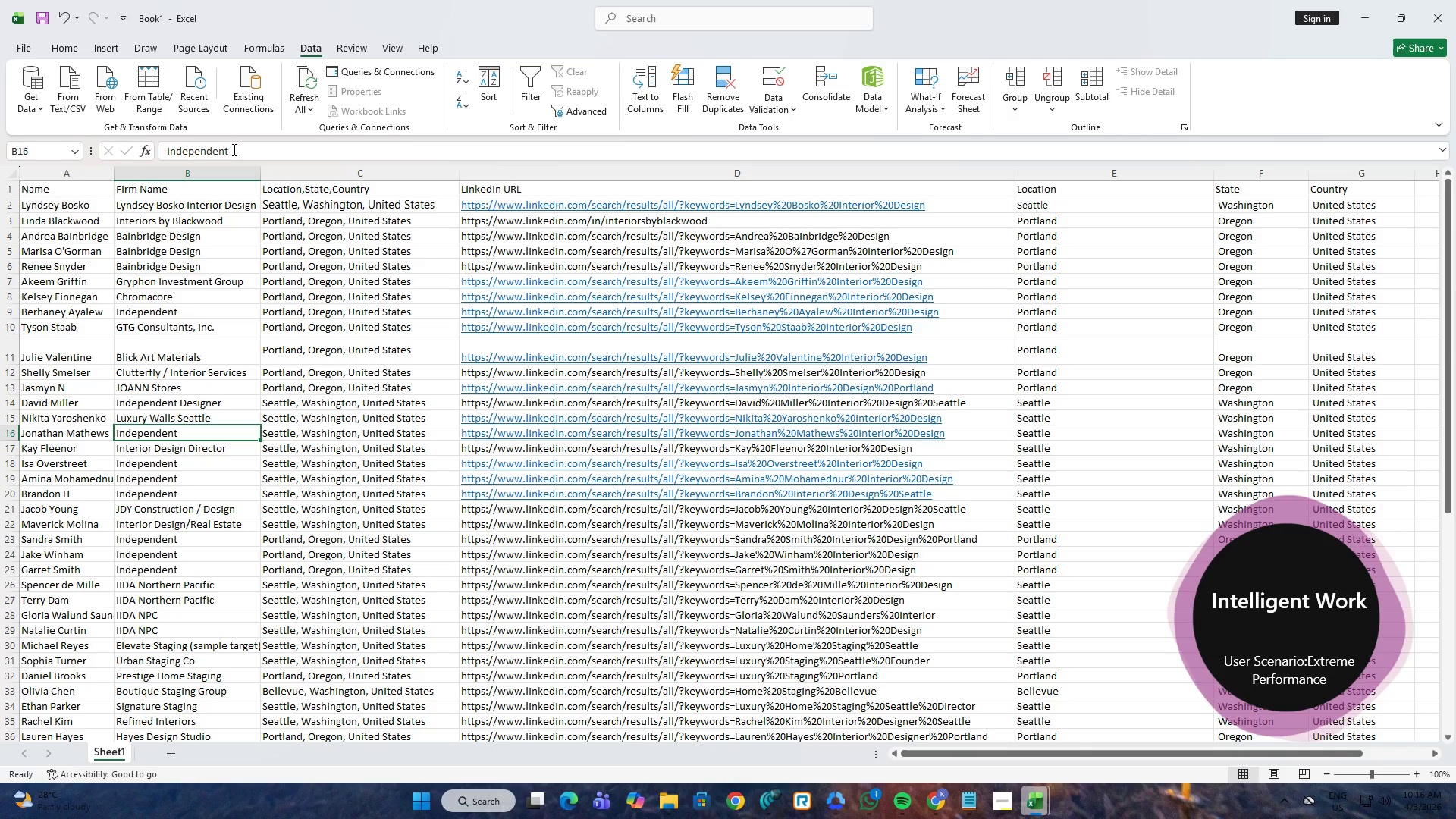 
key(Alt+AltLeft)
 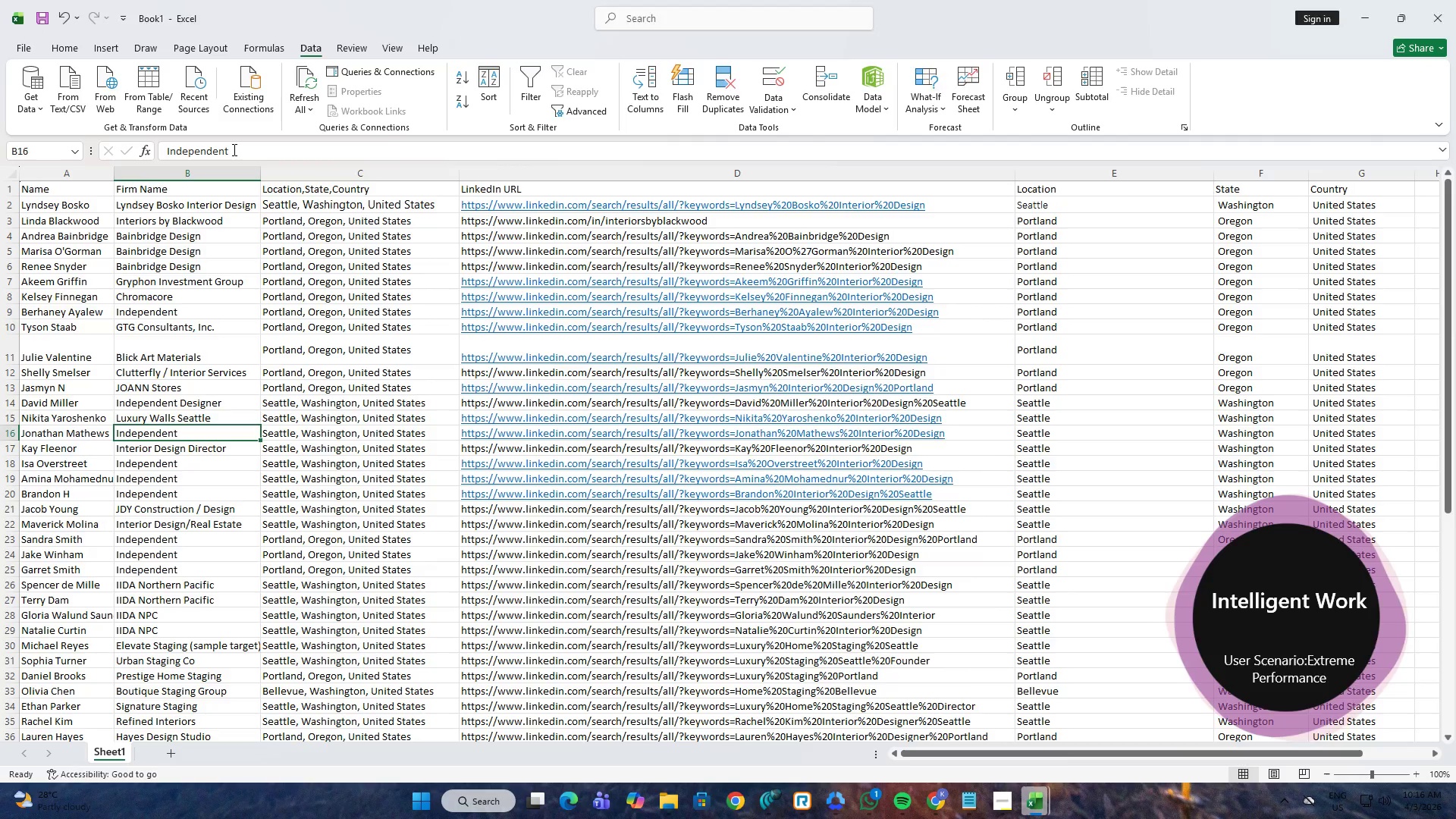 
key(Alt+Tab)
 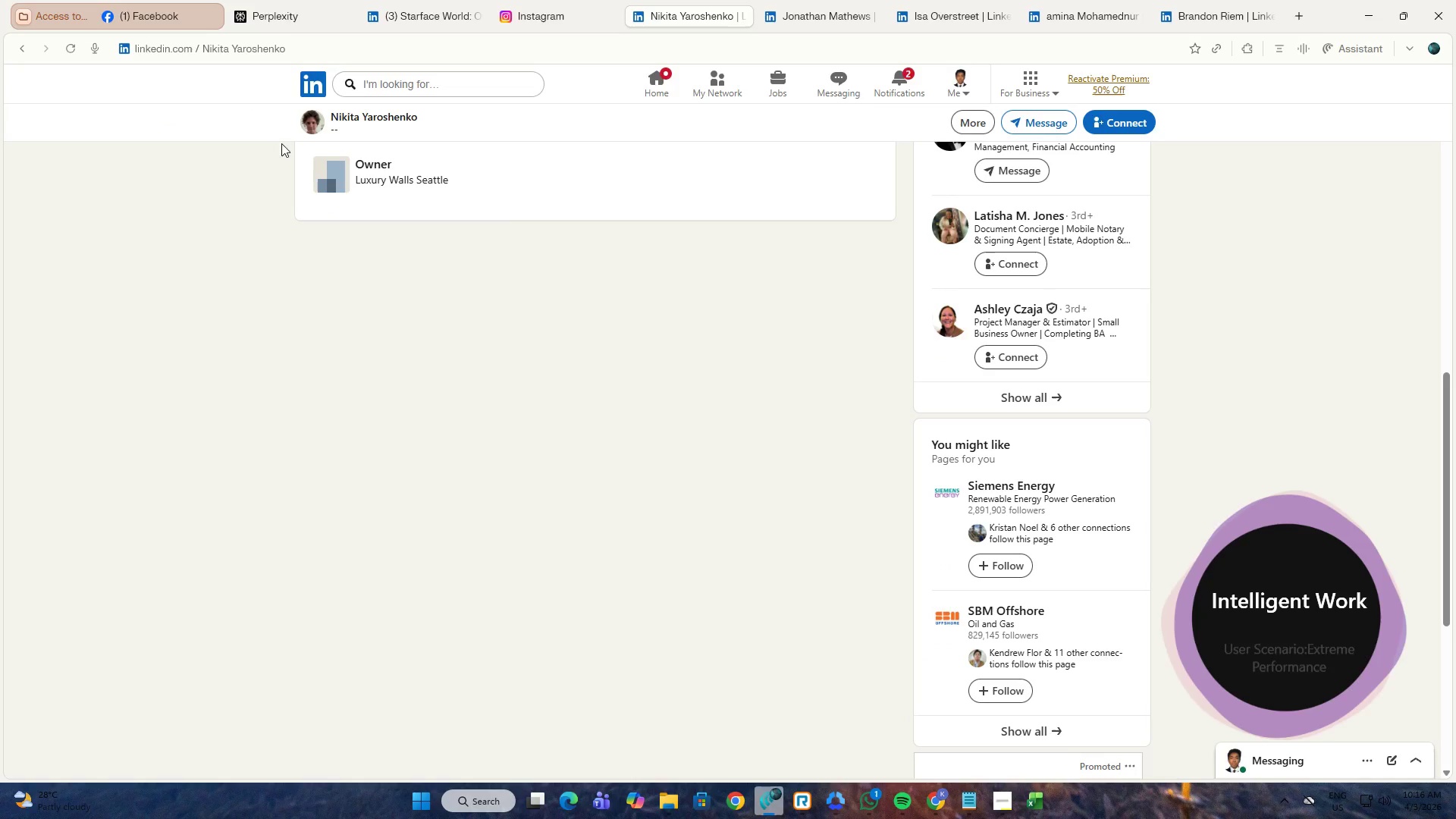 
key(Control+W)
 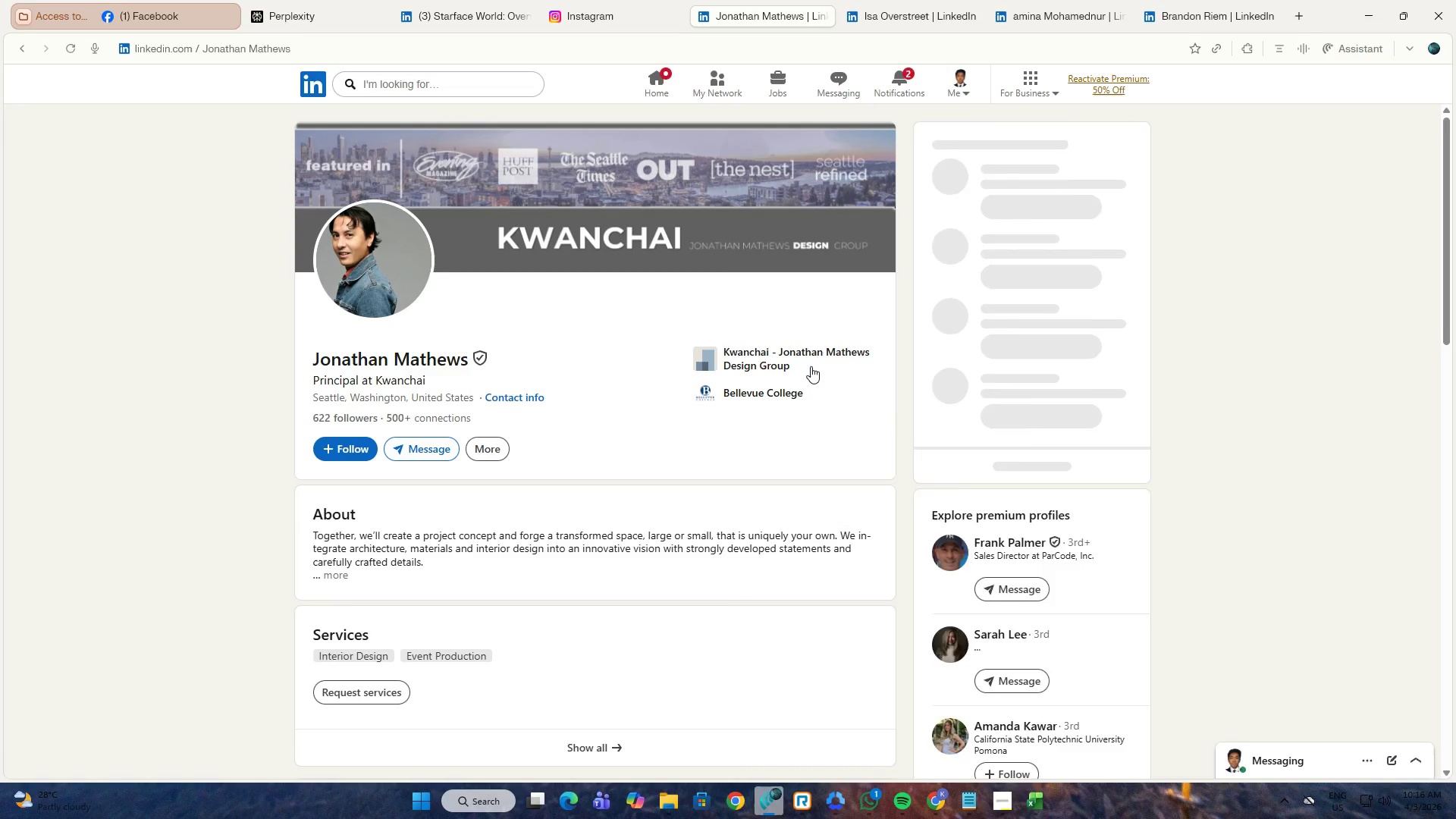 
left_click_drag(start_coordinate=[804, 368], to_coordinate=[722, 350])
 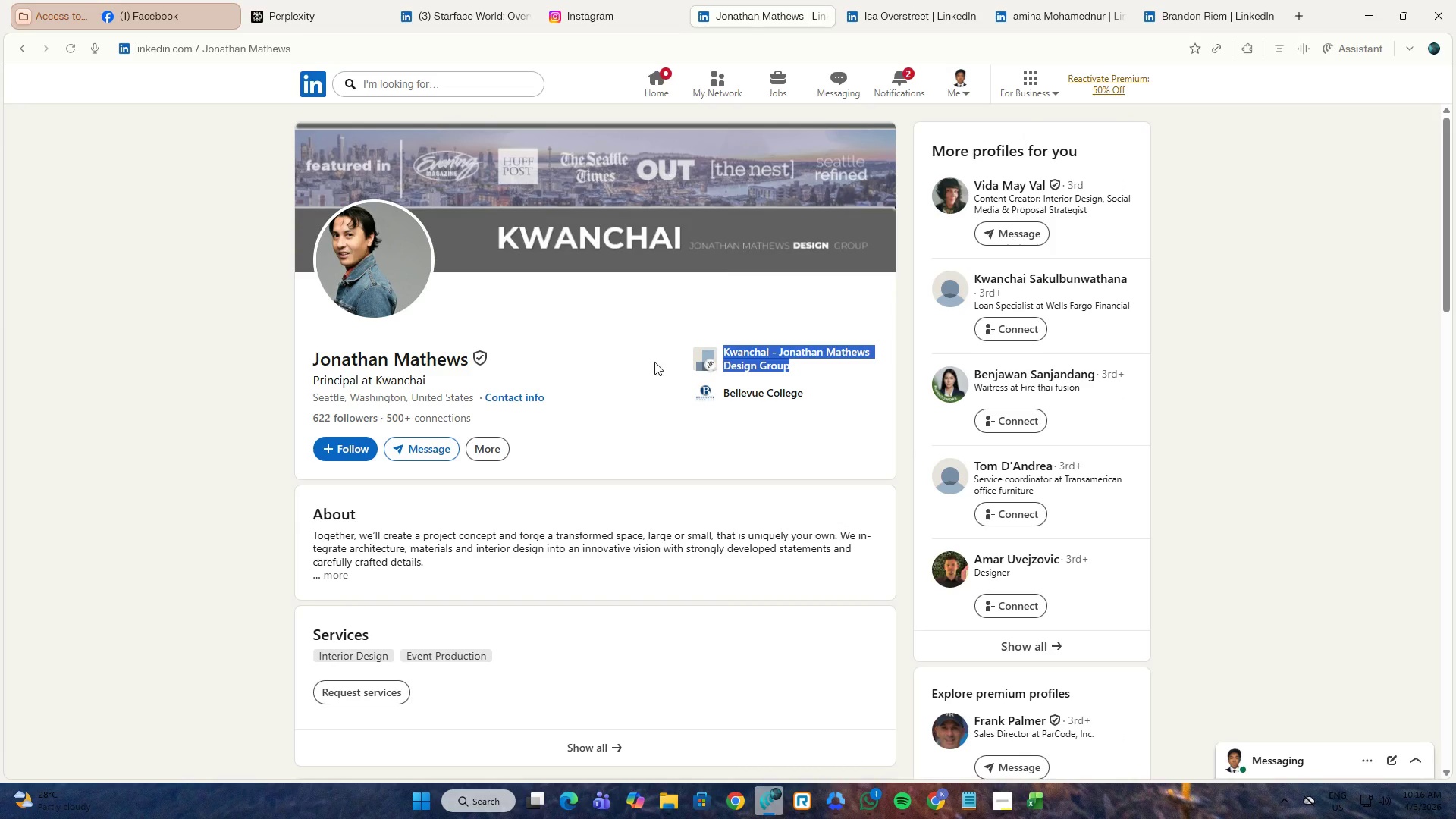 
key(Control+ControlLeft)
 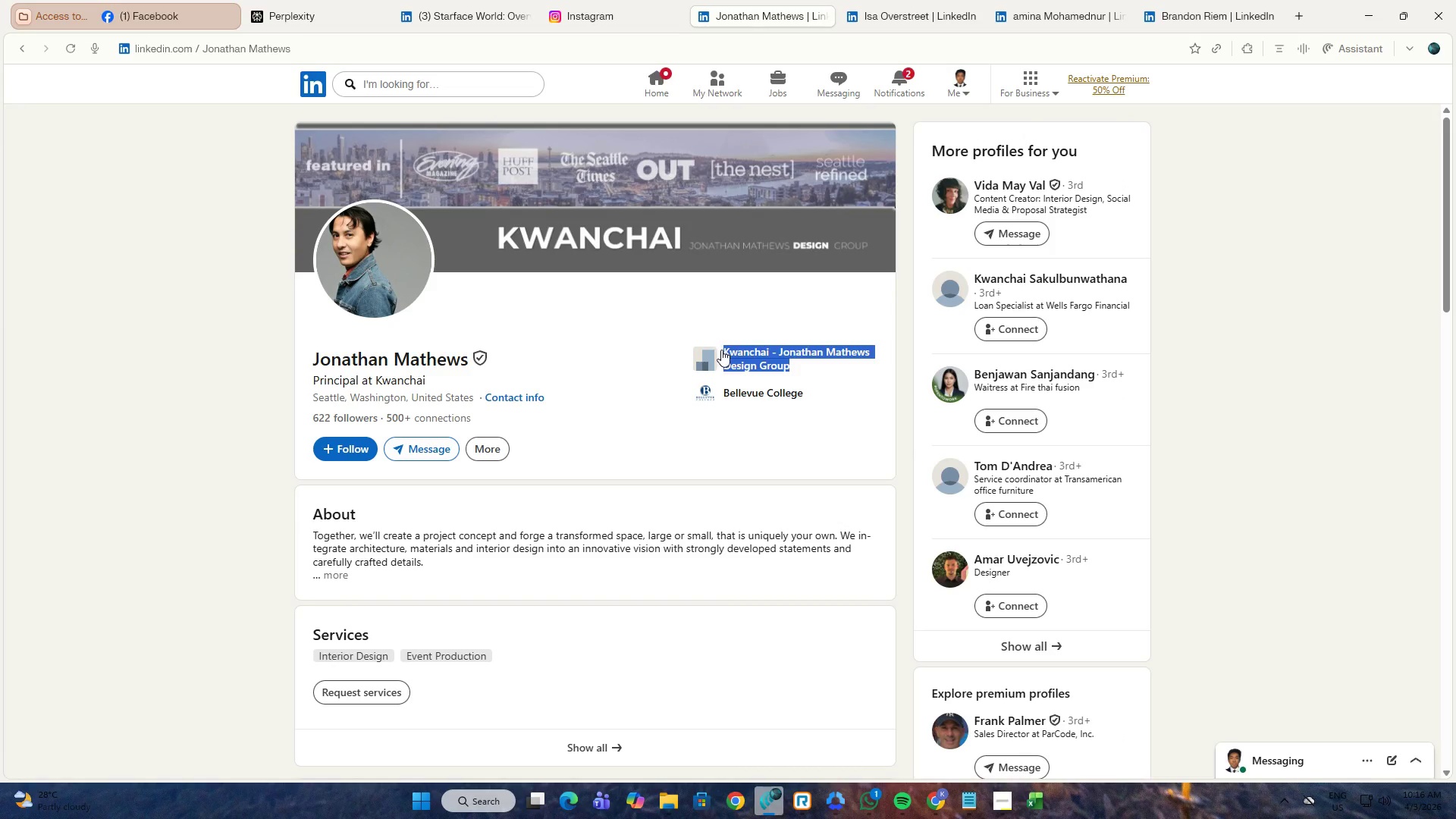 
key(Control+C)
 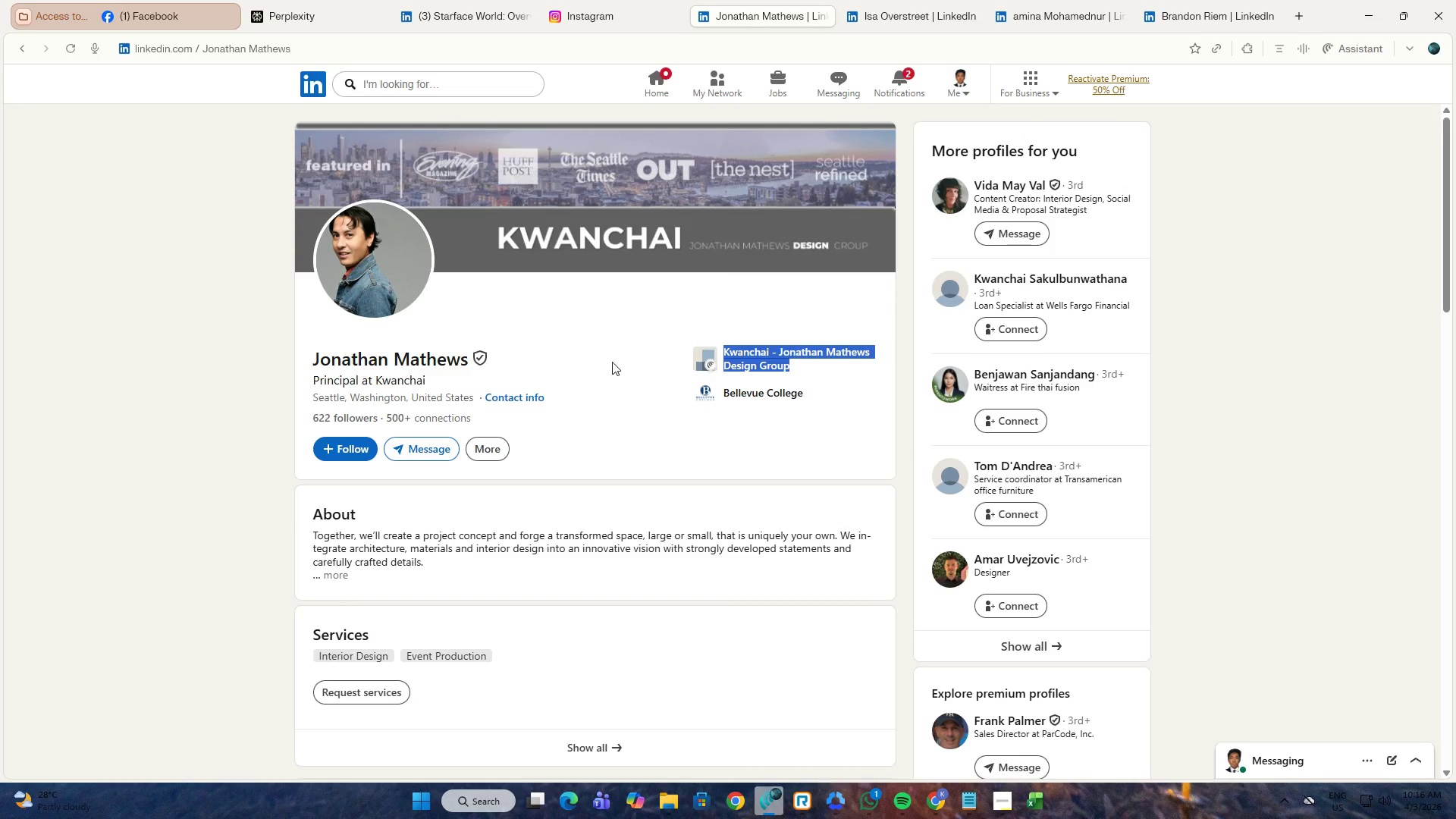 
key(Alt+Tab)
 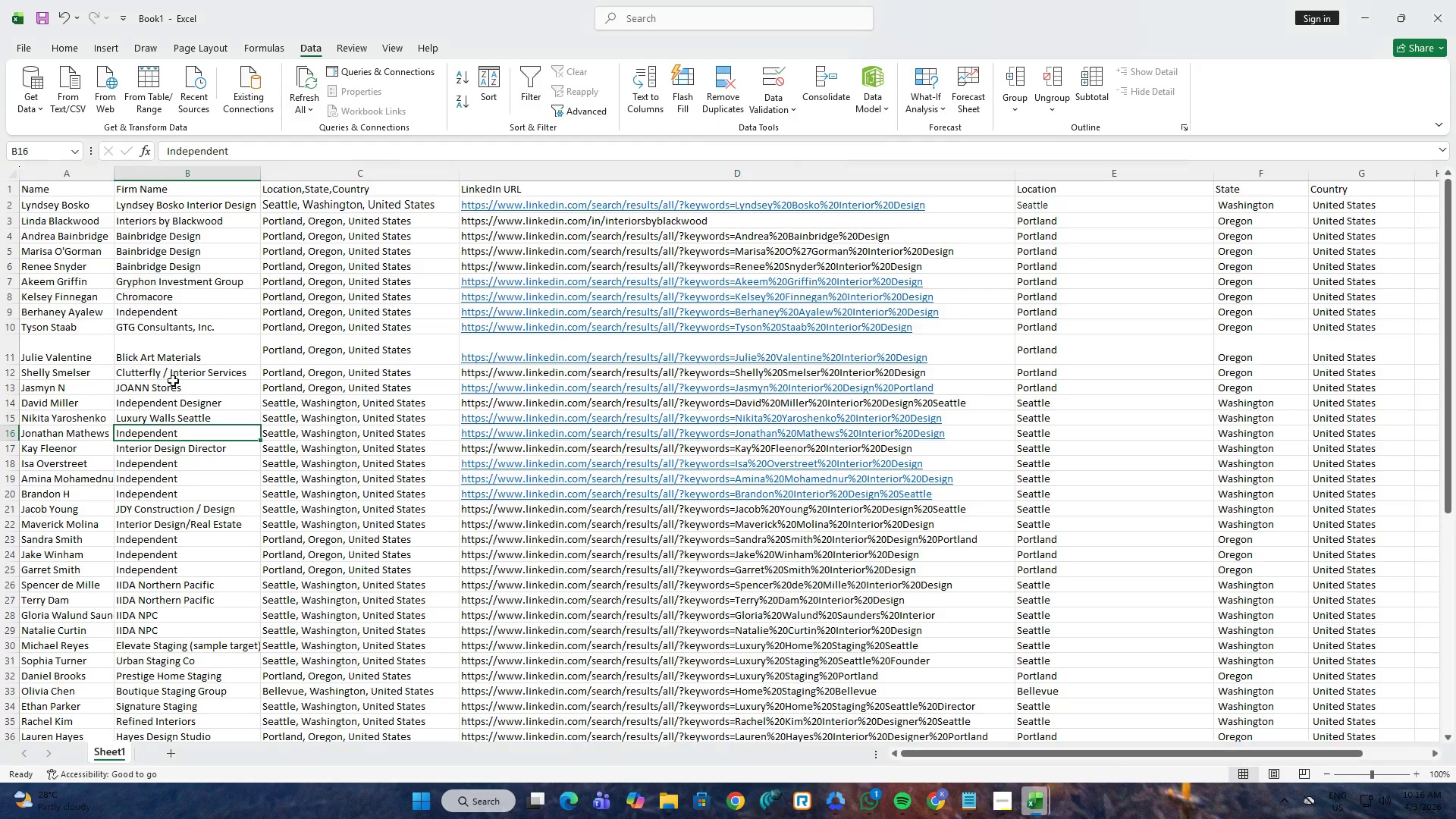 
key(Alt+AltLeft)
 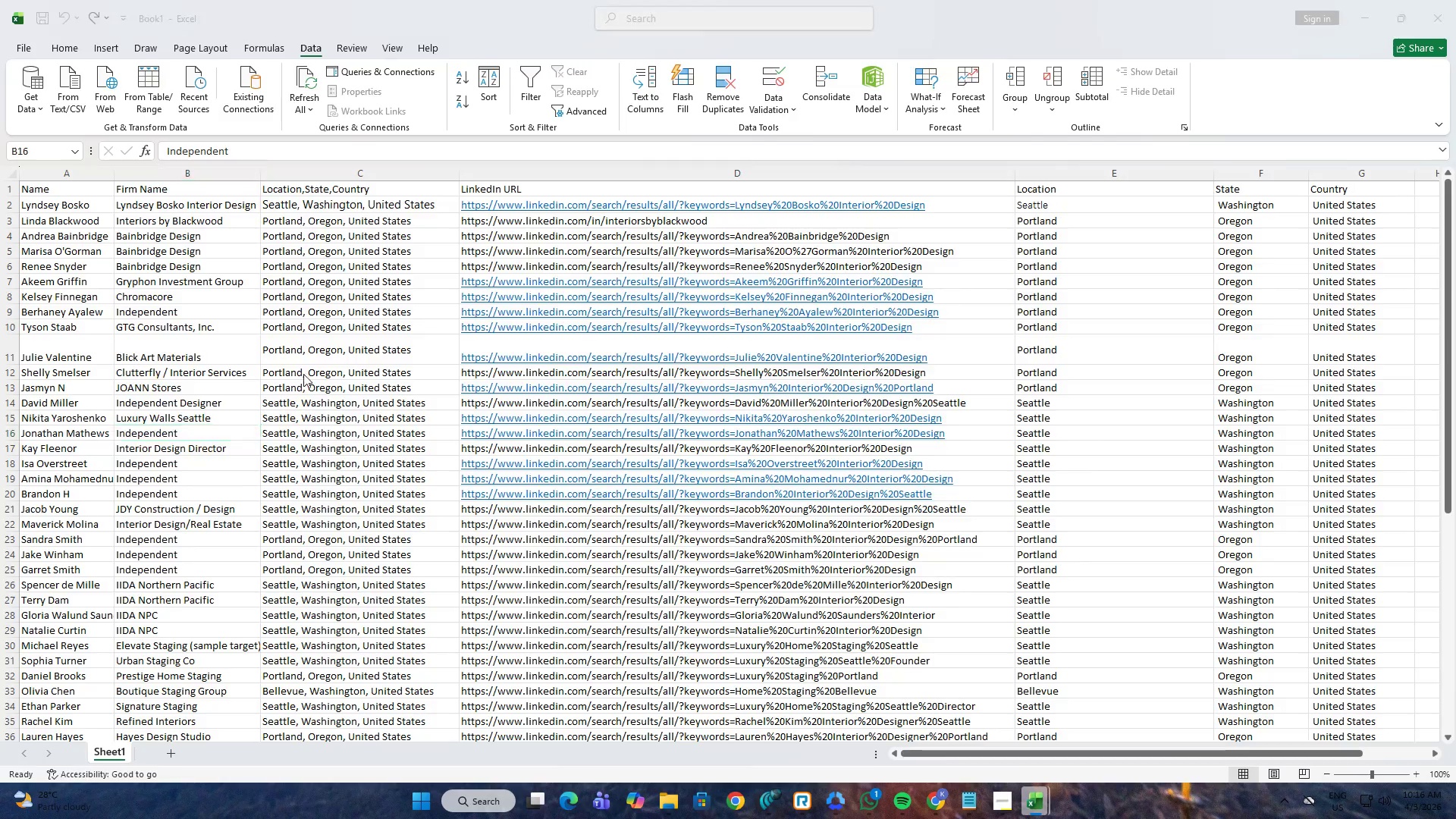 
key(Alt+Tab)
 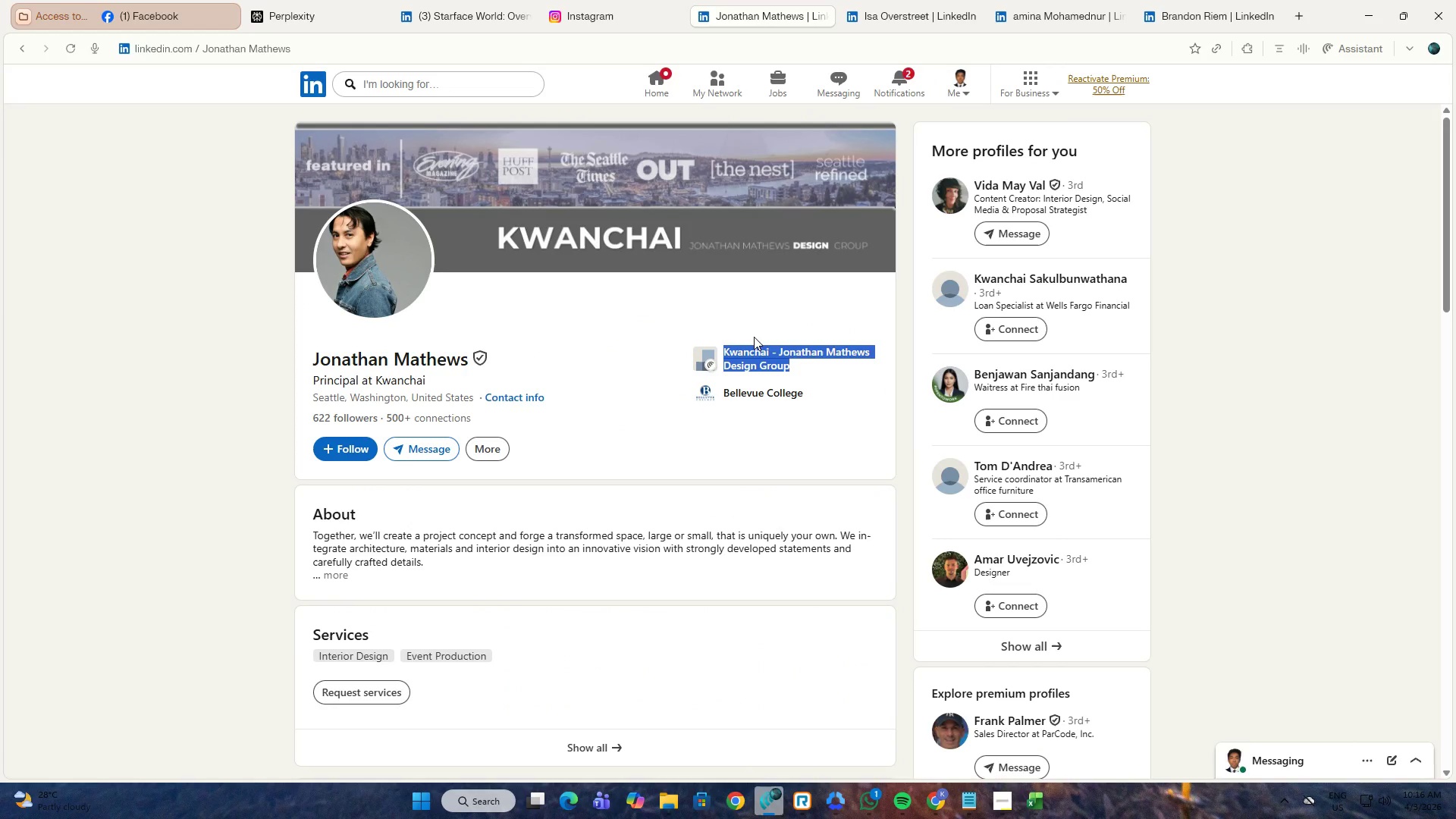 
key(Alt+AltLeft)
 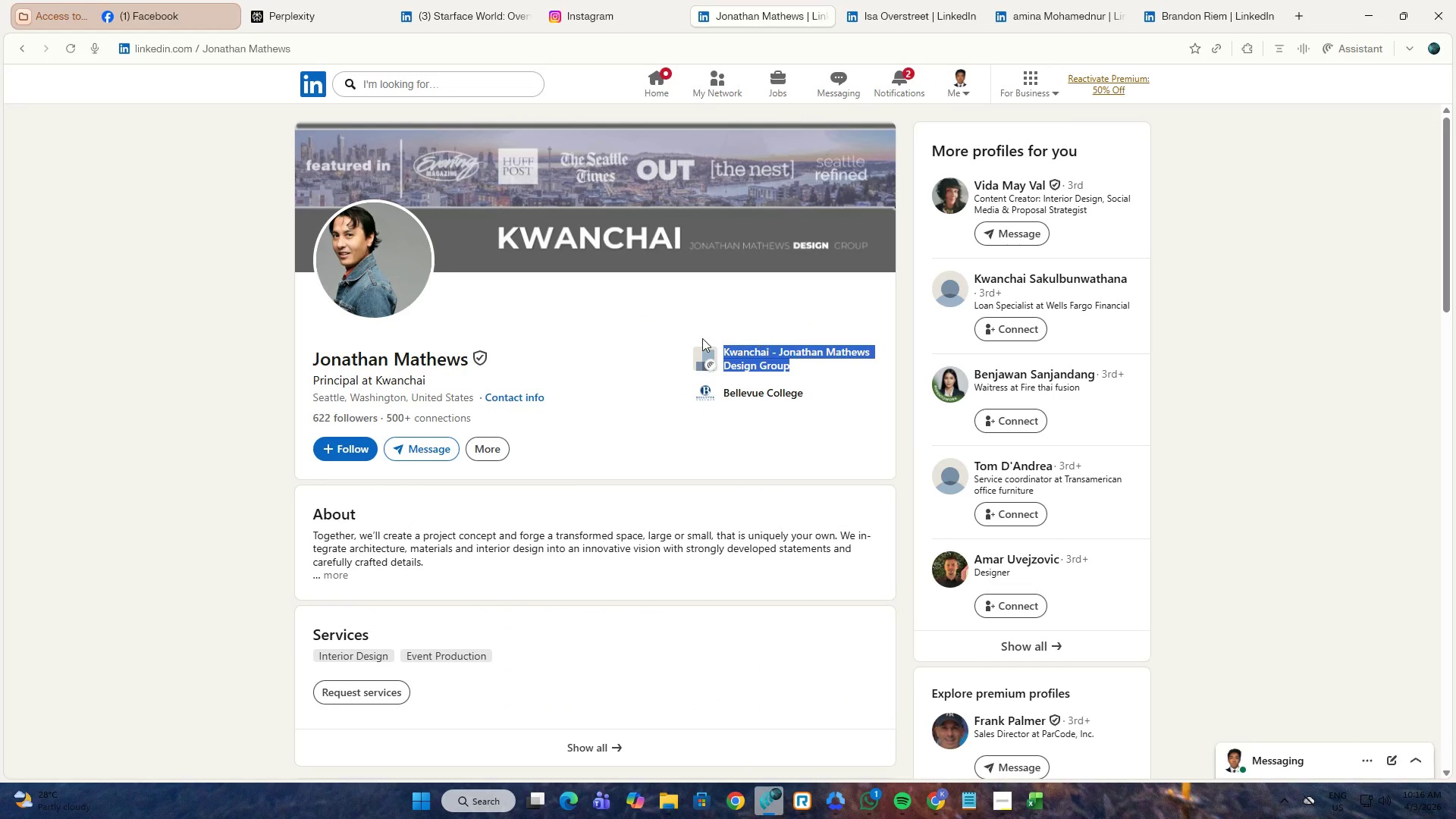 
key(Alt+Tab)
 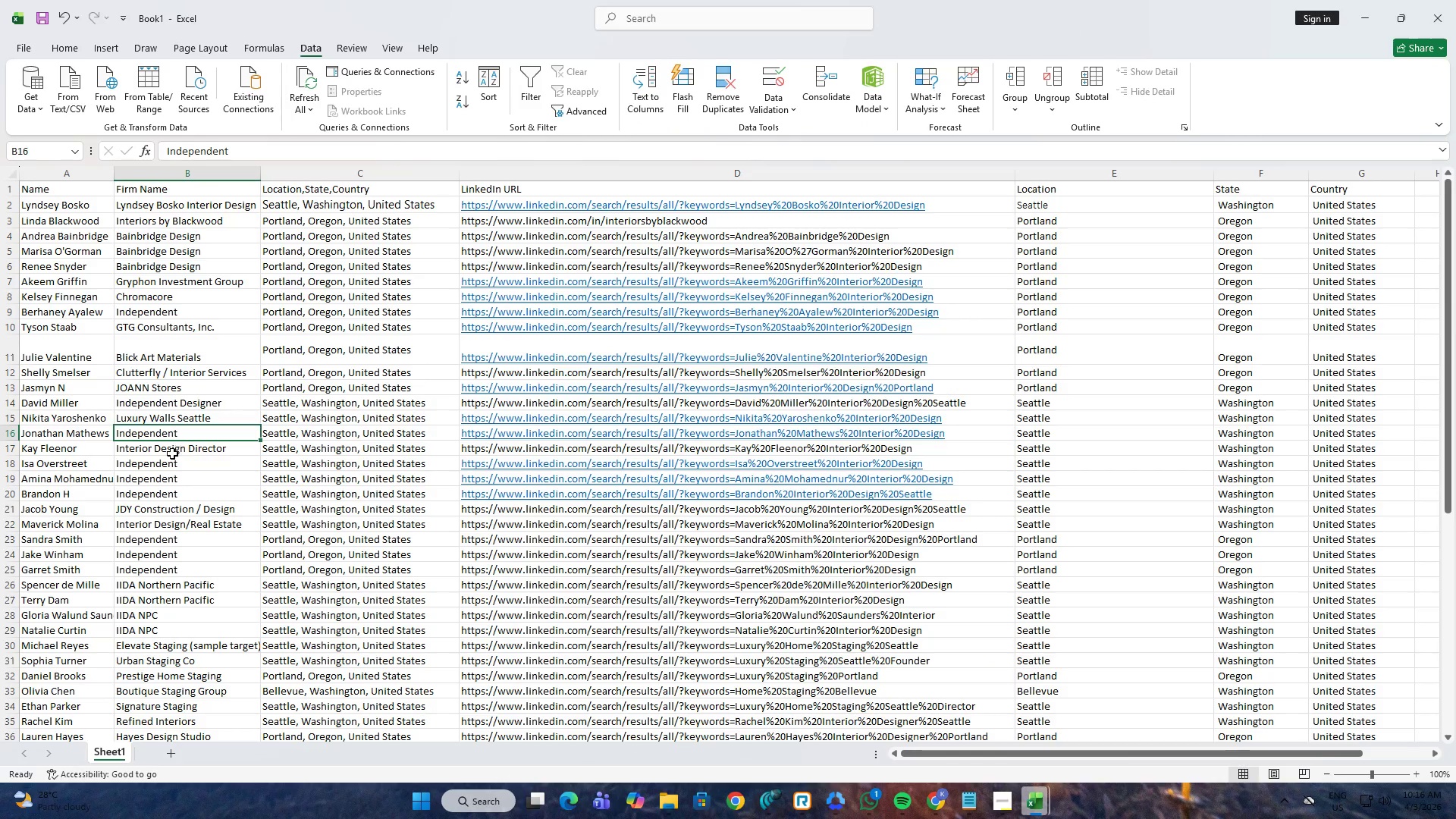 
left_click([172, 453])
 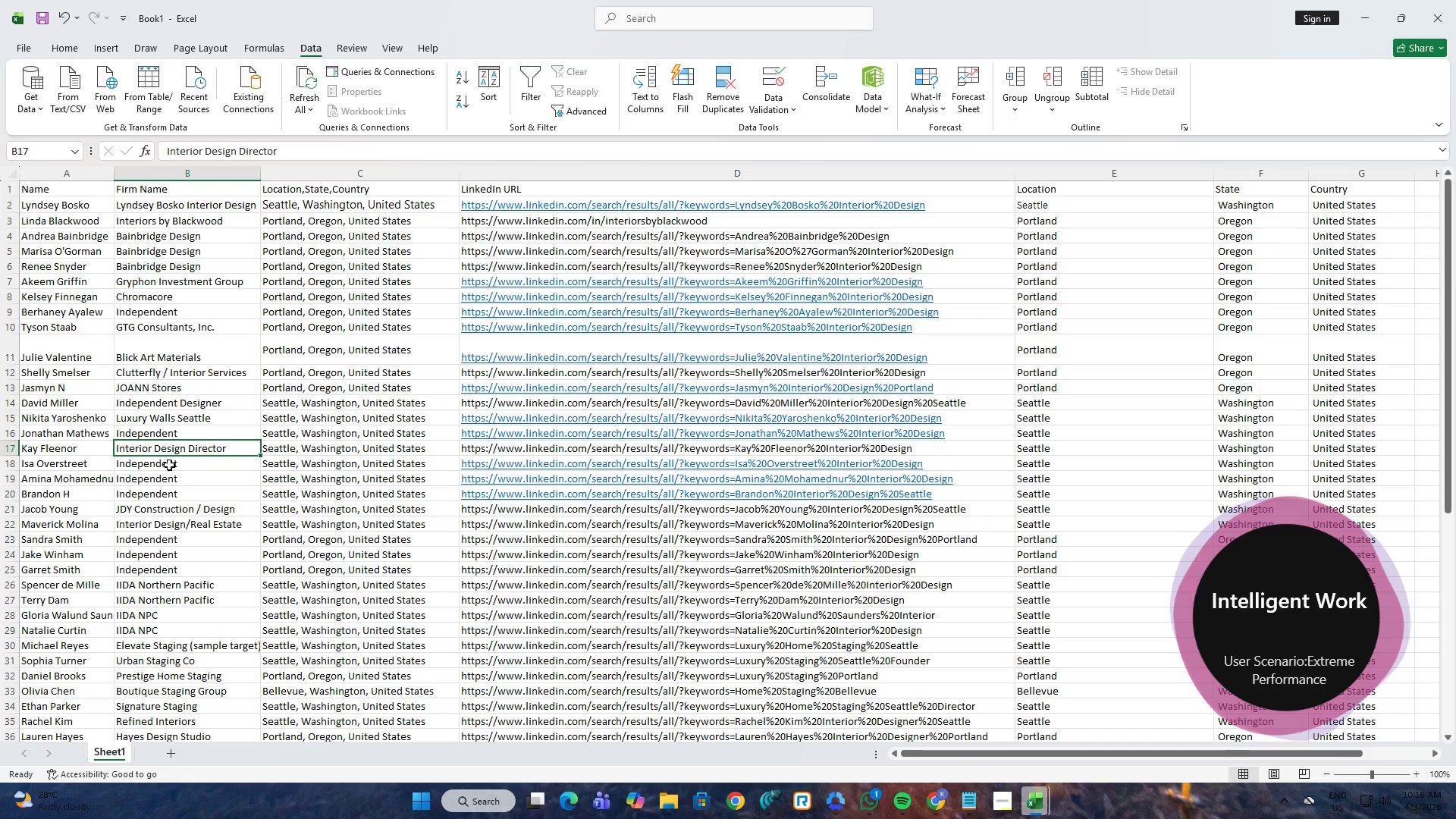 
left_click([170, 469])
 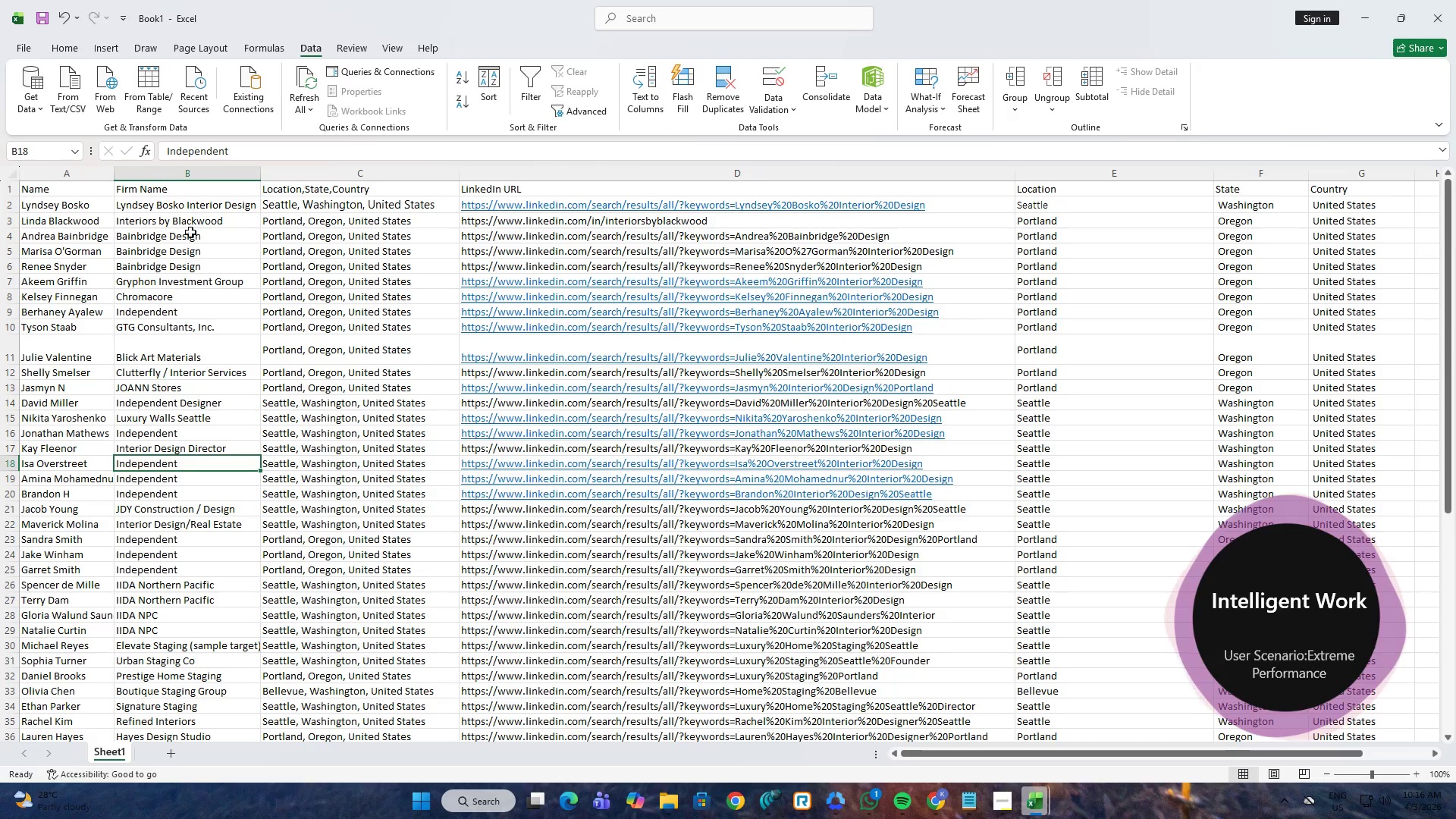 
key(Alt+AltLeft)
 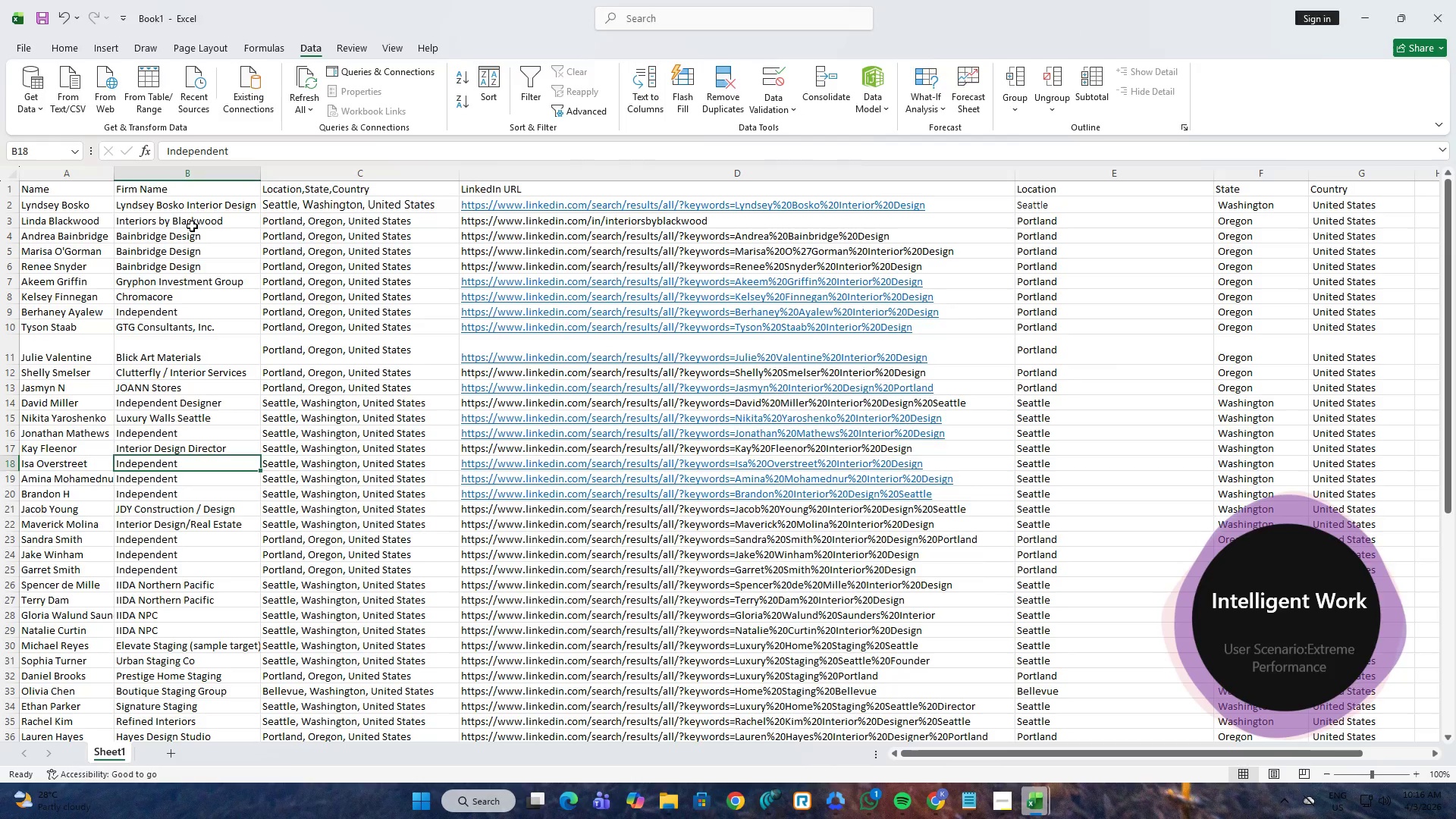 
key(Alt+Tab)
 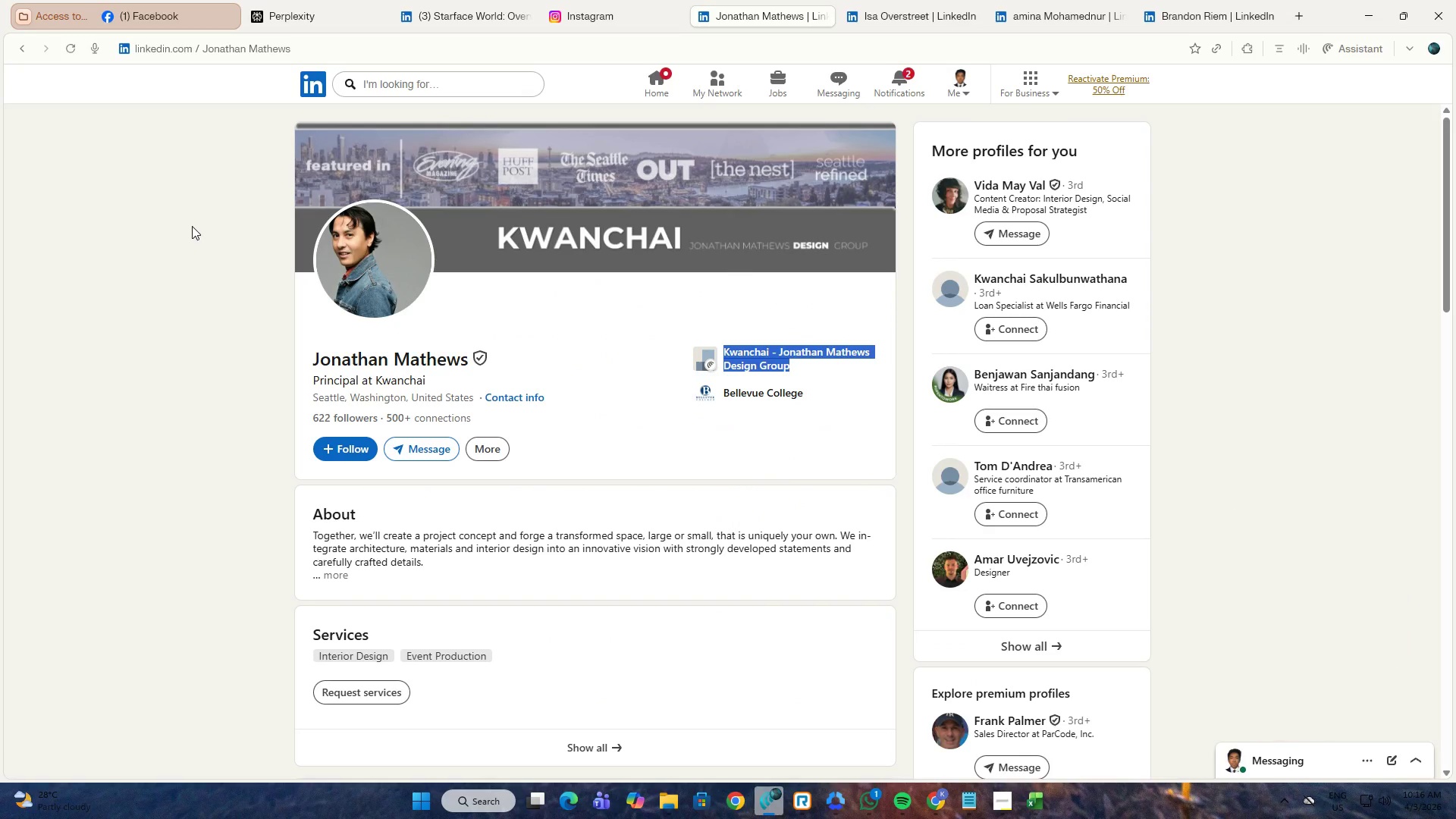 
key(Alt+AltLeft)
 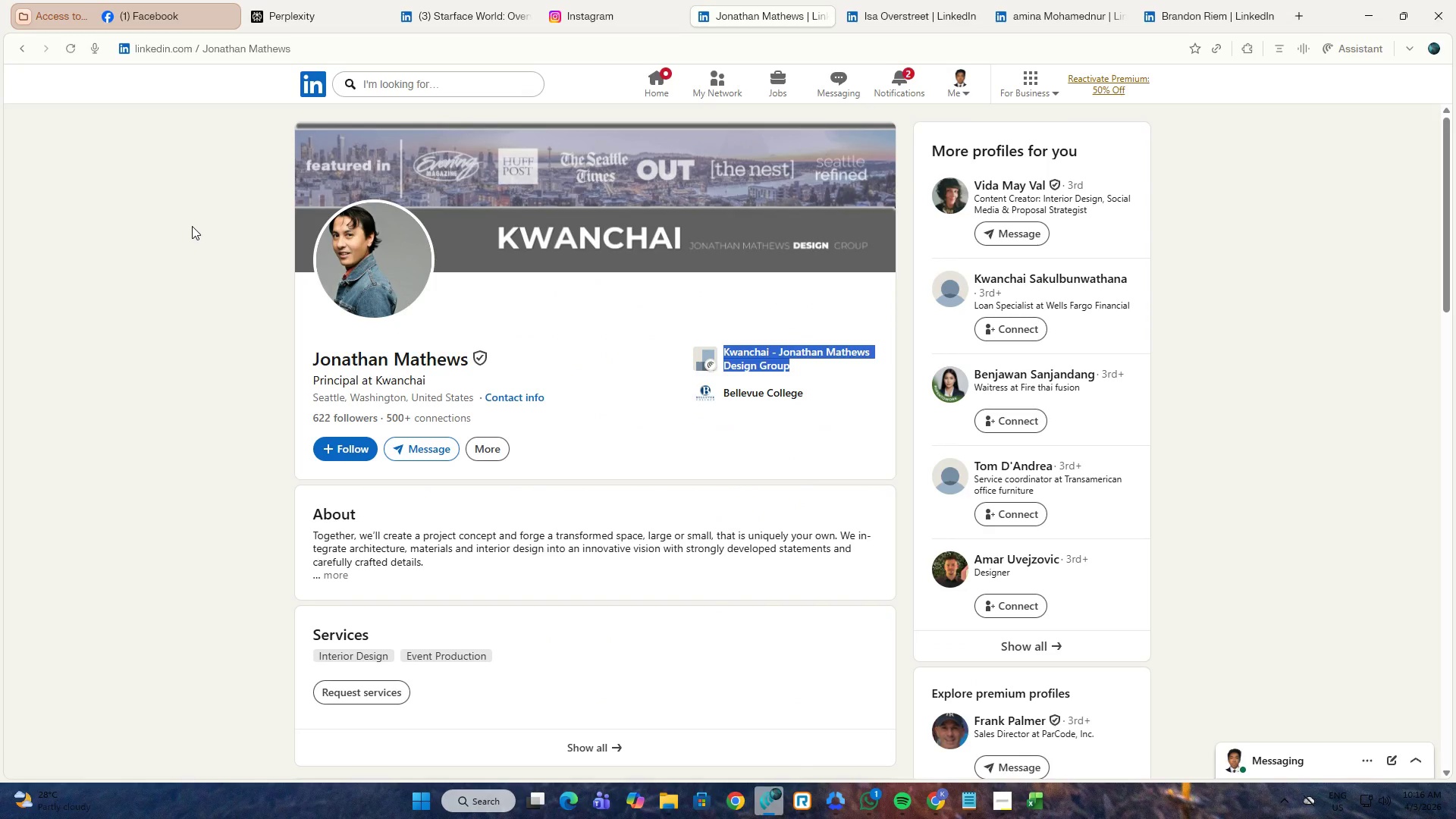 
key(Alt+Tab)
 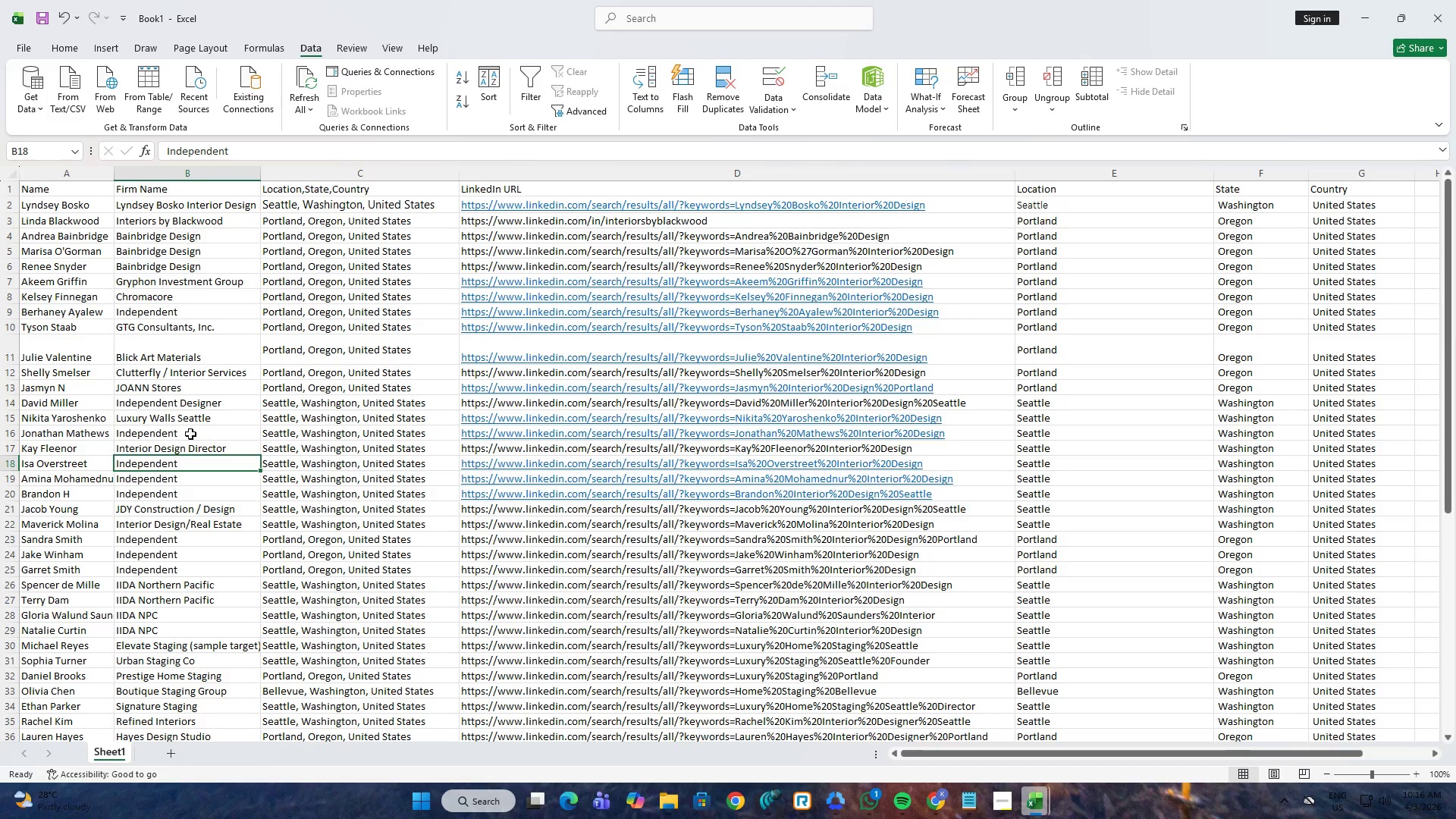 
left_click([187, 435])
 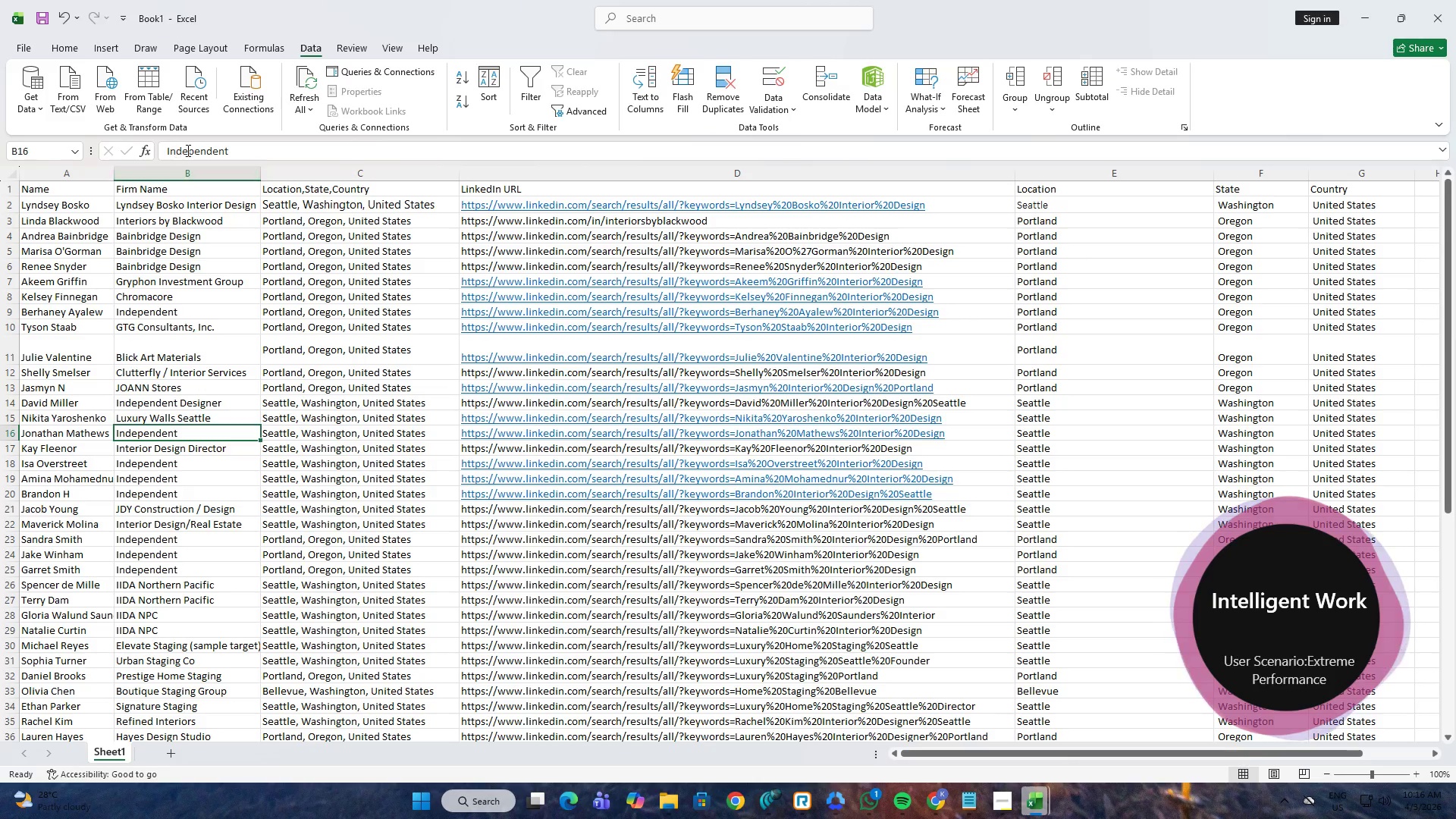 
left_click([188, 149])
 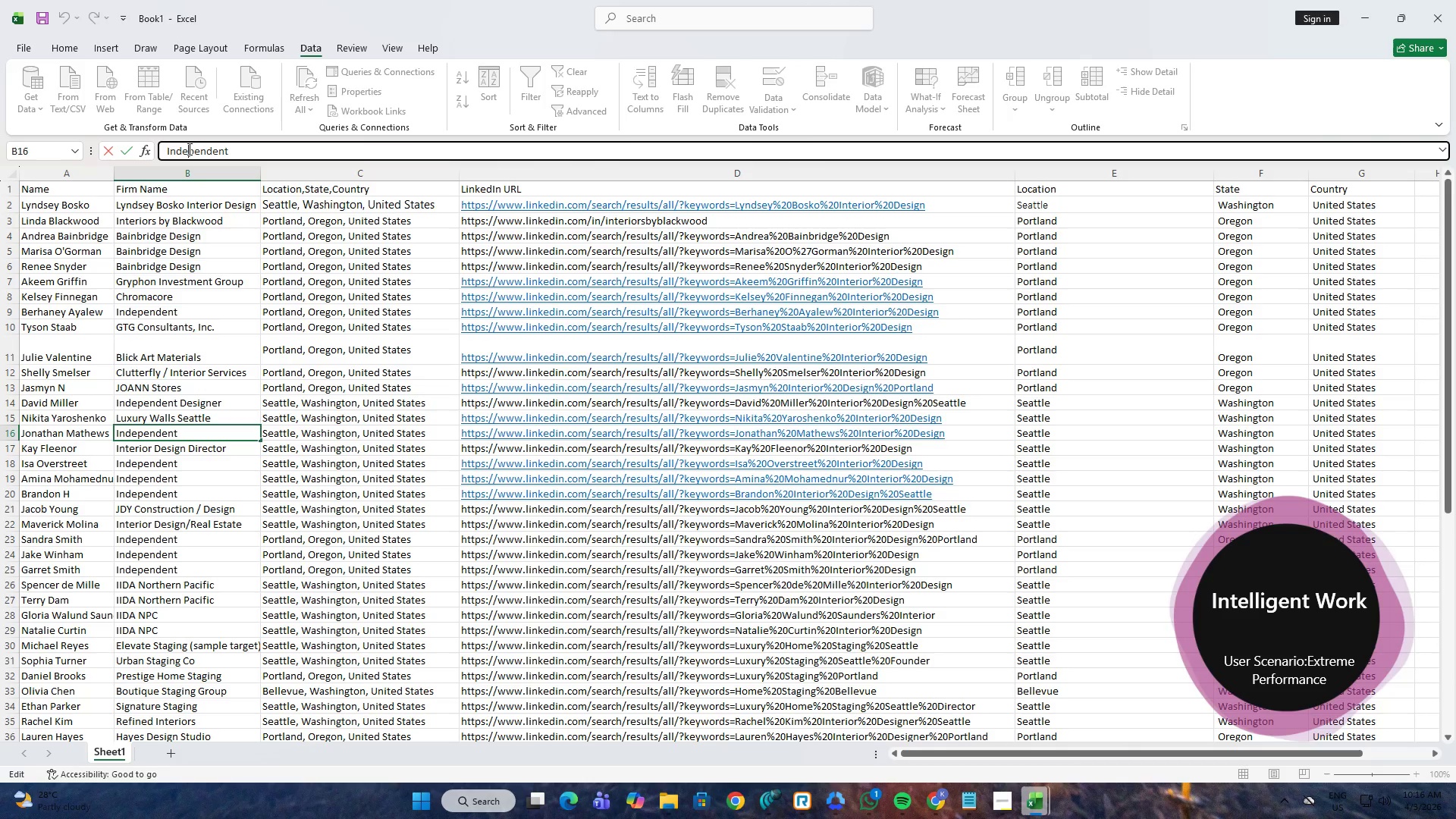 
key(Control+A)
 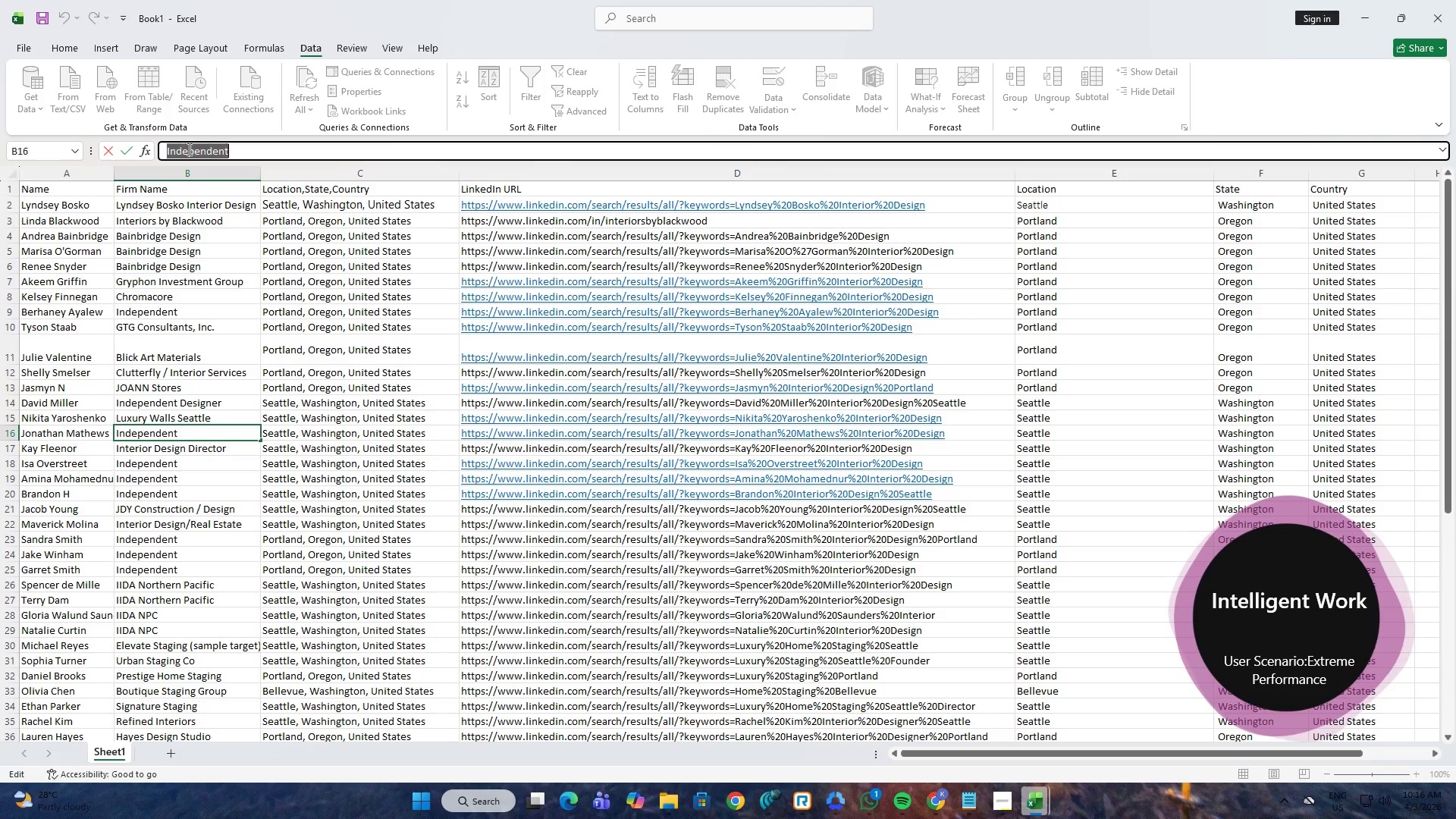 
key(Control+V)
 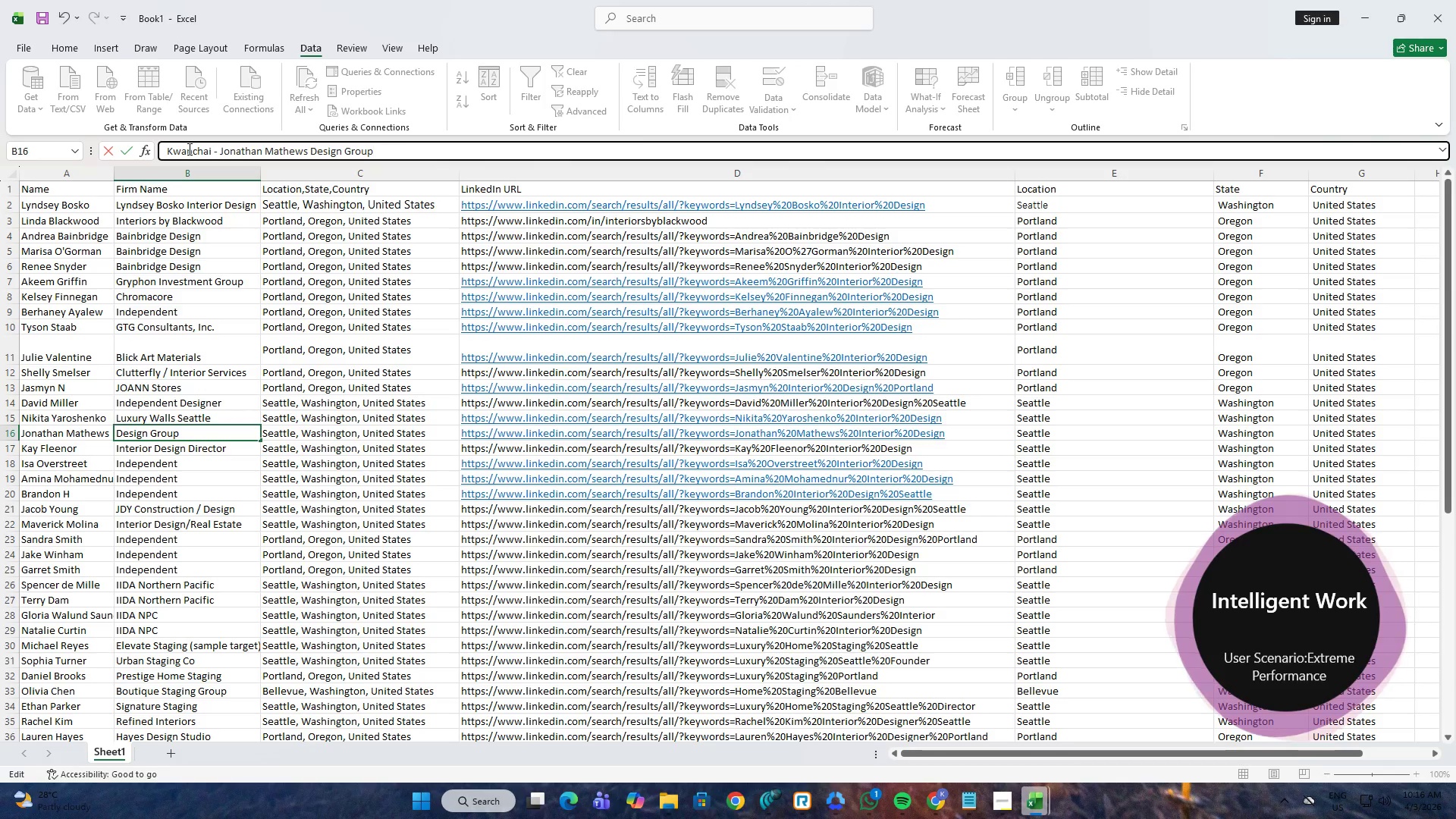 
key(NumpadEnter)
 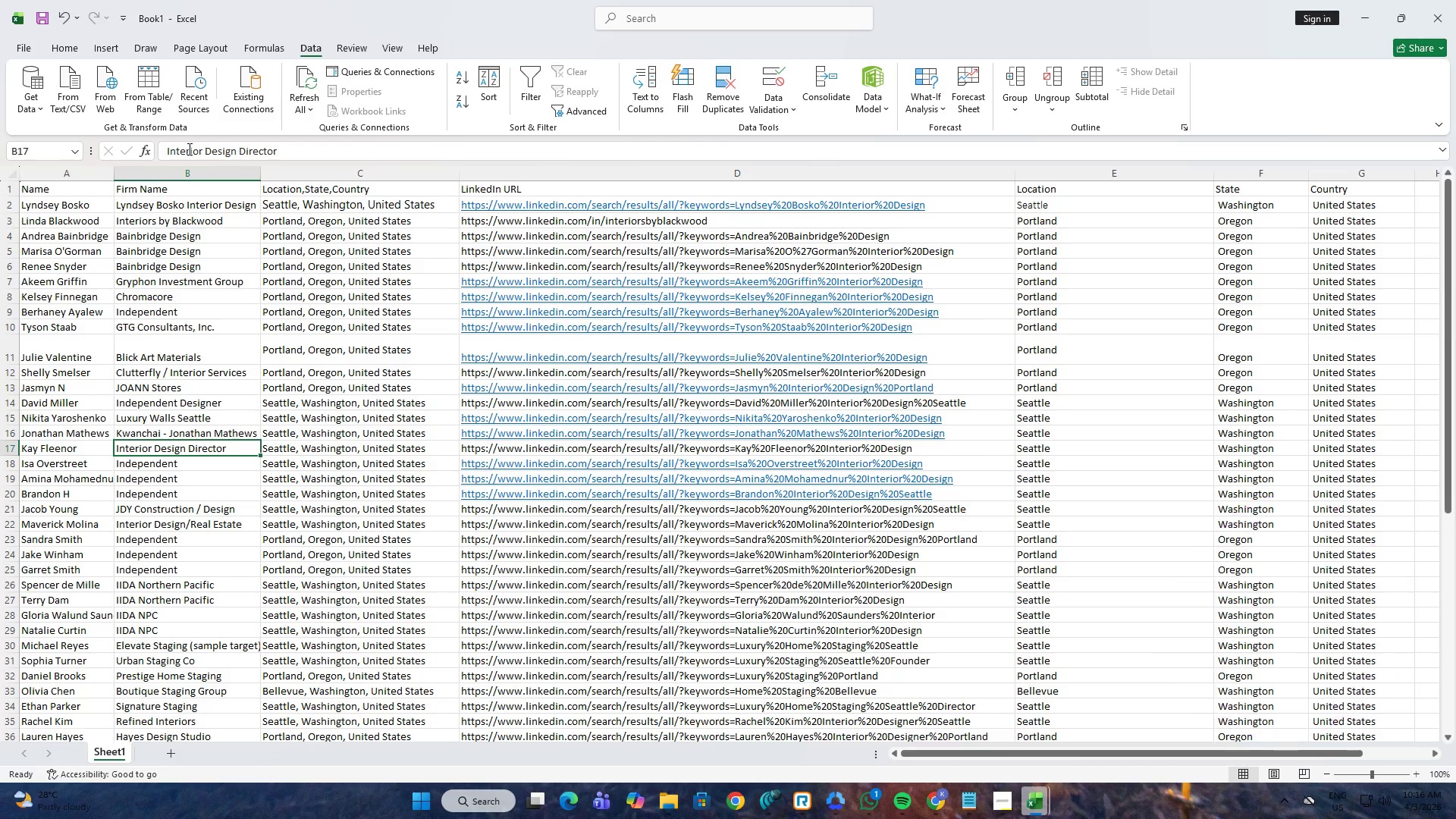 
key(Alt+Tab)
 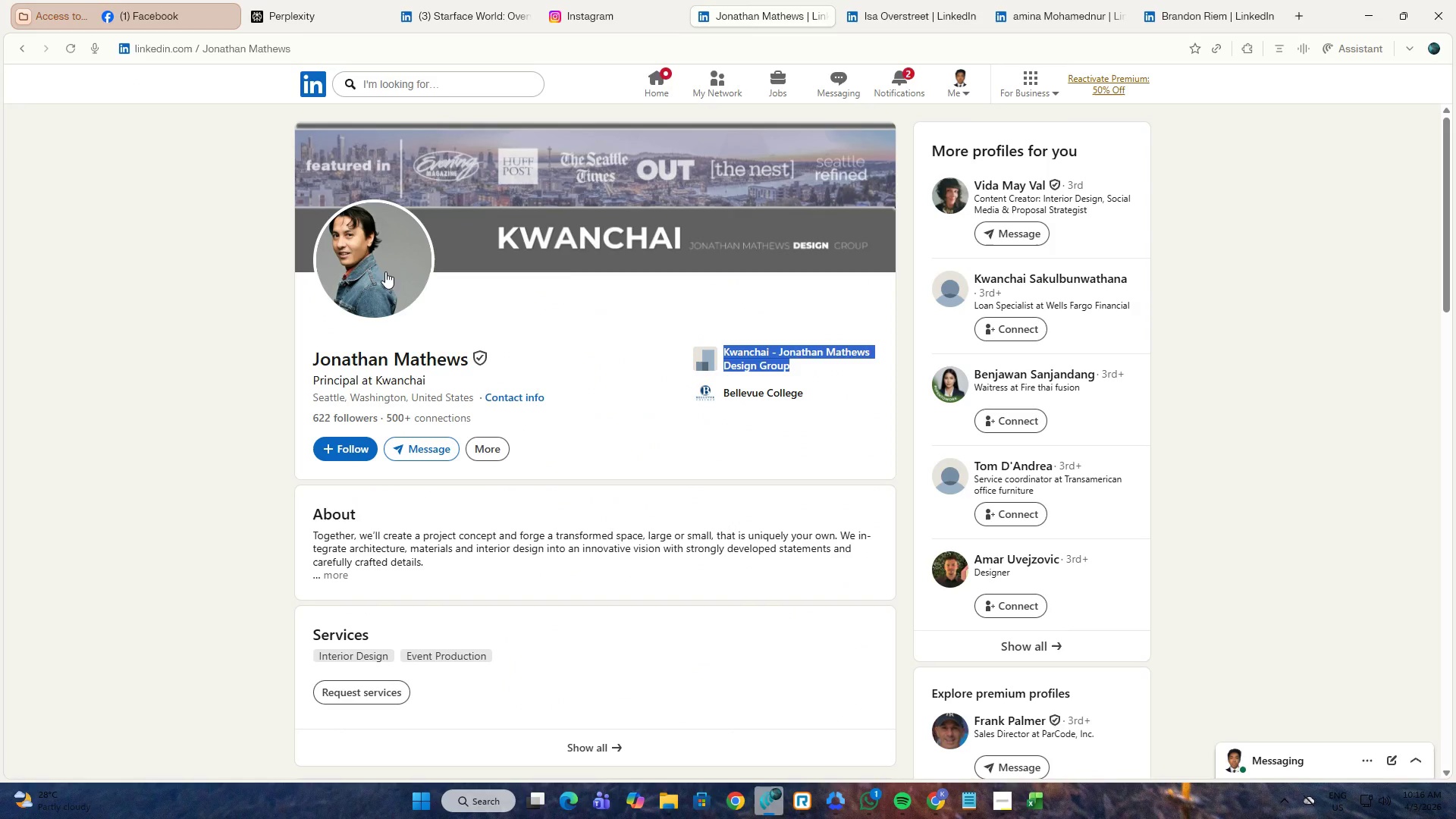 
key(Control+W)
 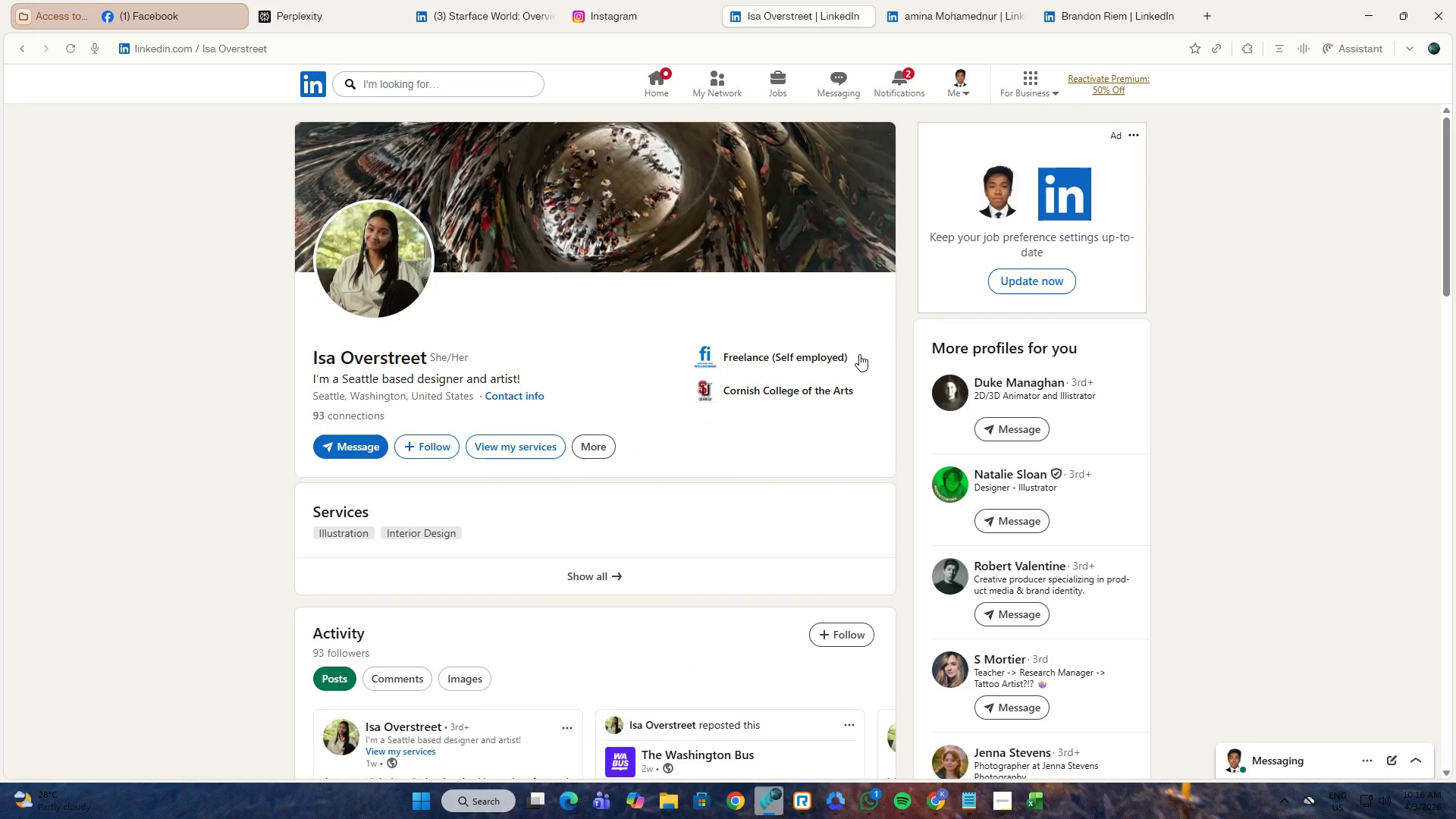 
left_click_drag(start_coordinate=[859, 354], to_coordinate=[720, 372])
 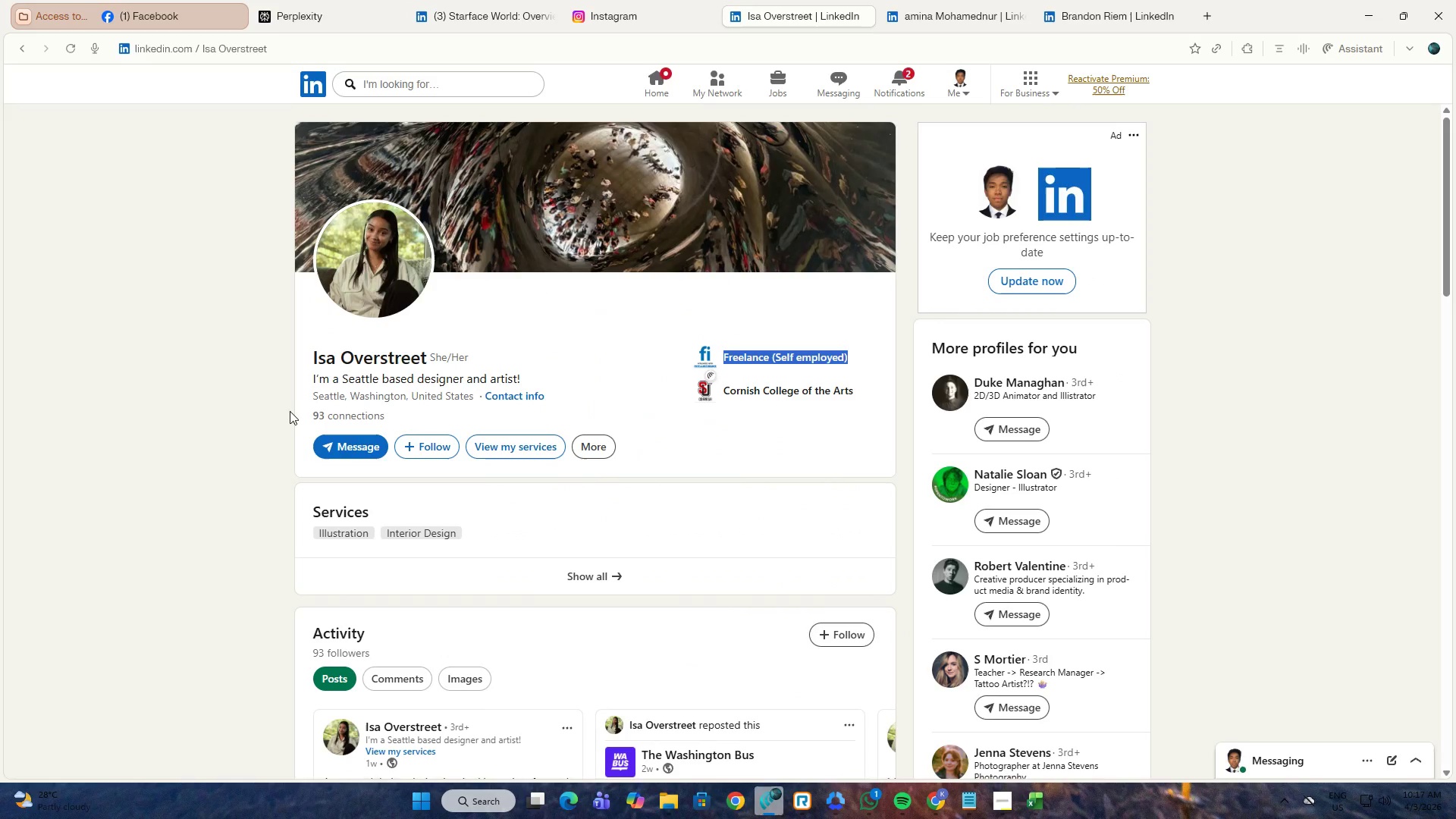 
left_click([293, 403])
 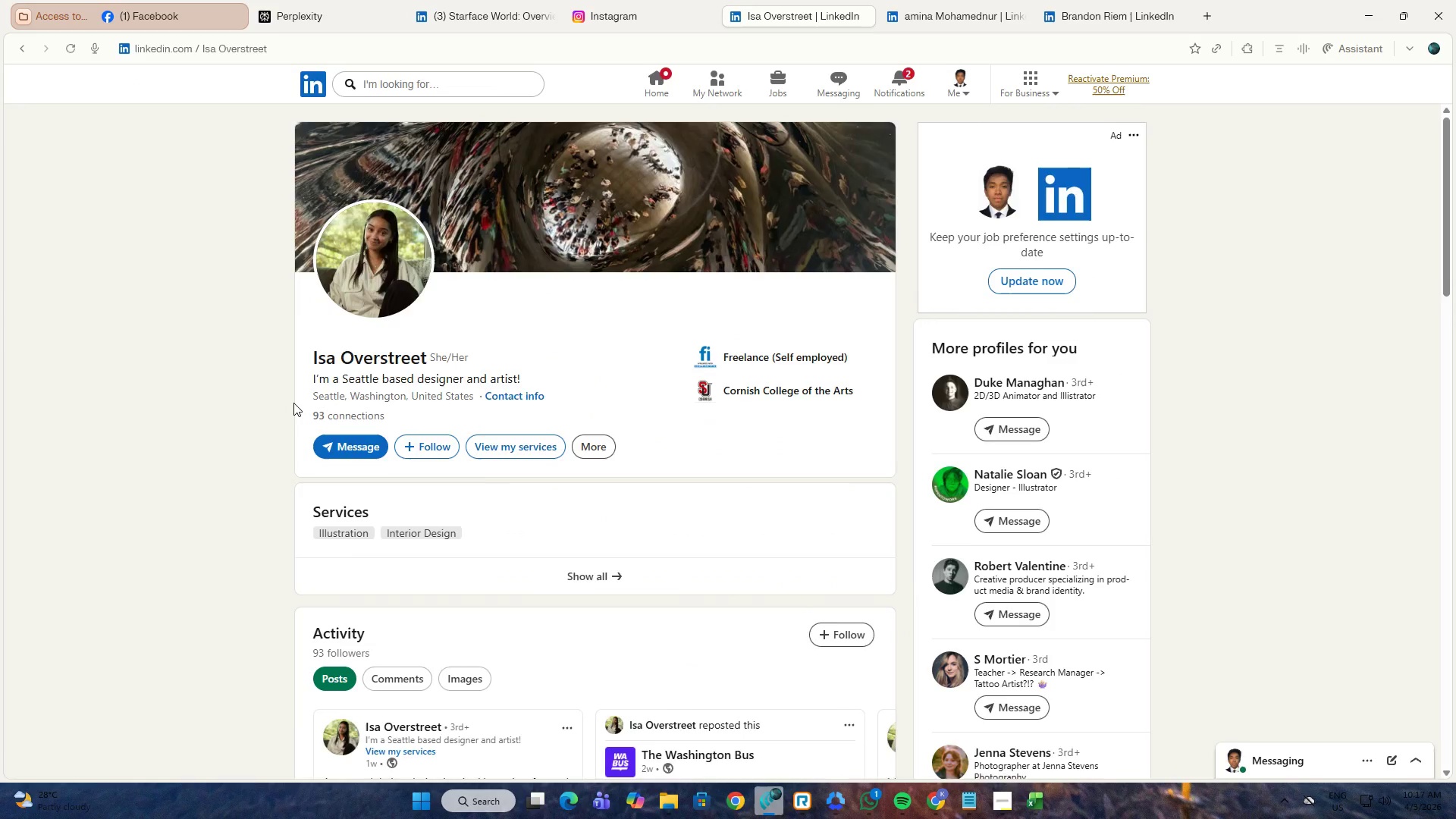 
scroll: coordinate [293, 403], scroll_direction: down, amount: 4.0
 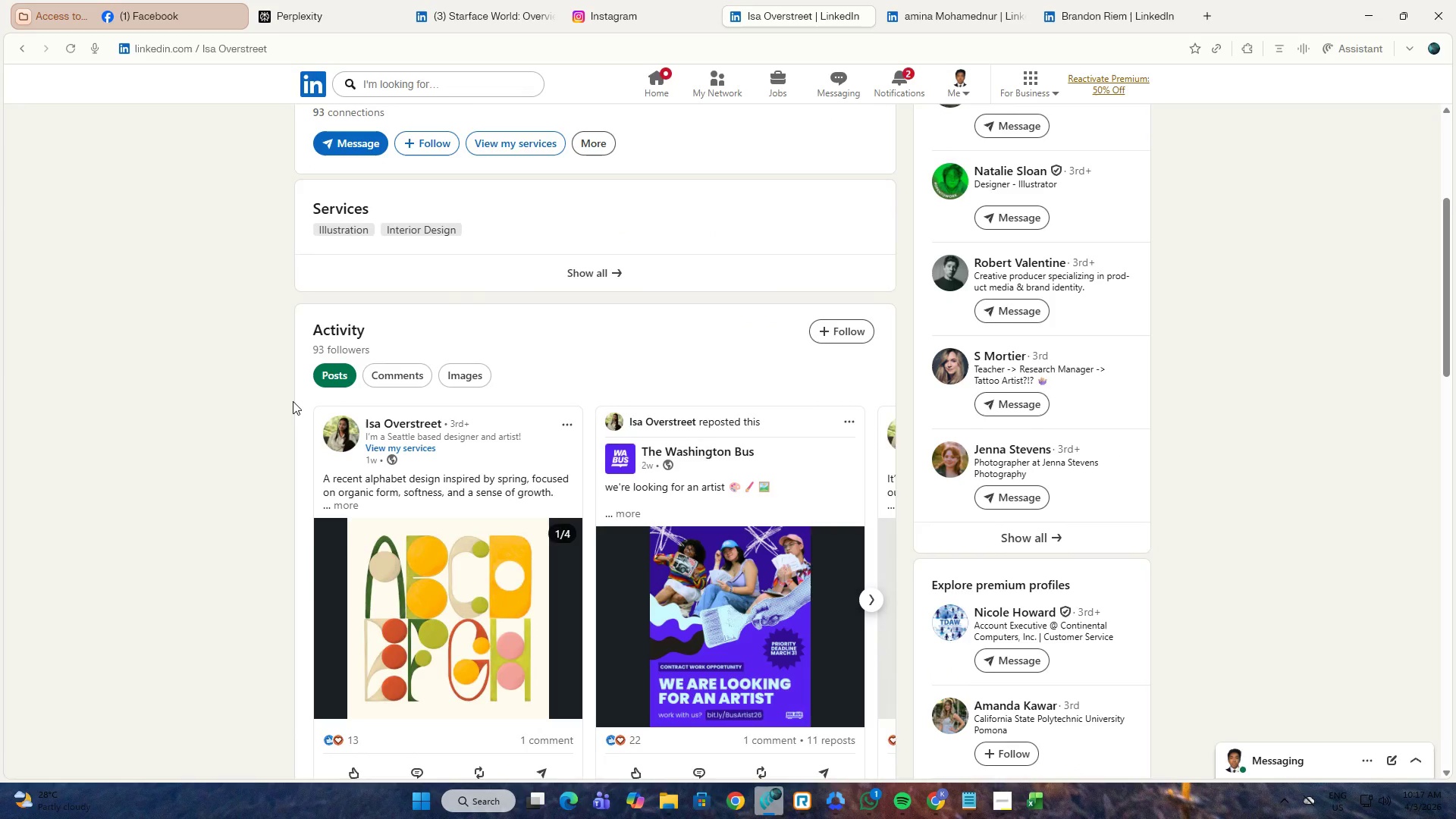 
scroll: coordinate [293, 401], scroll_direction: up, amount: 4.0
 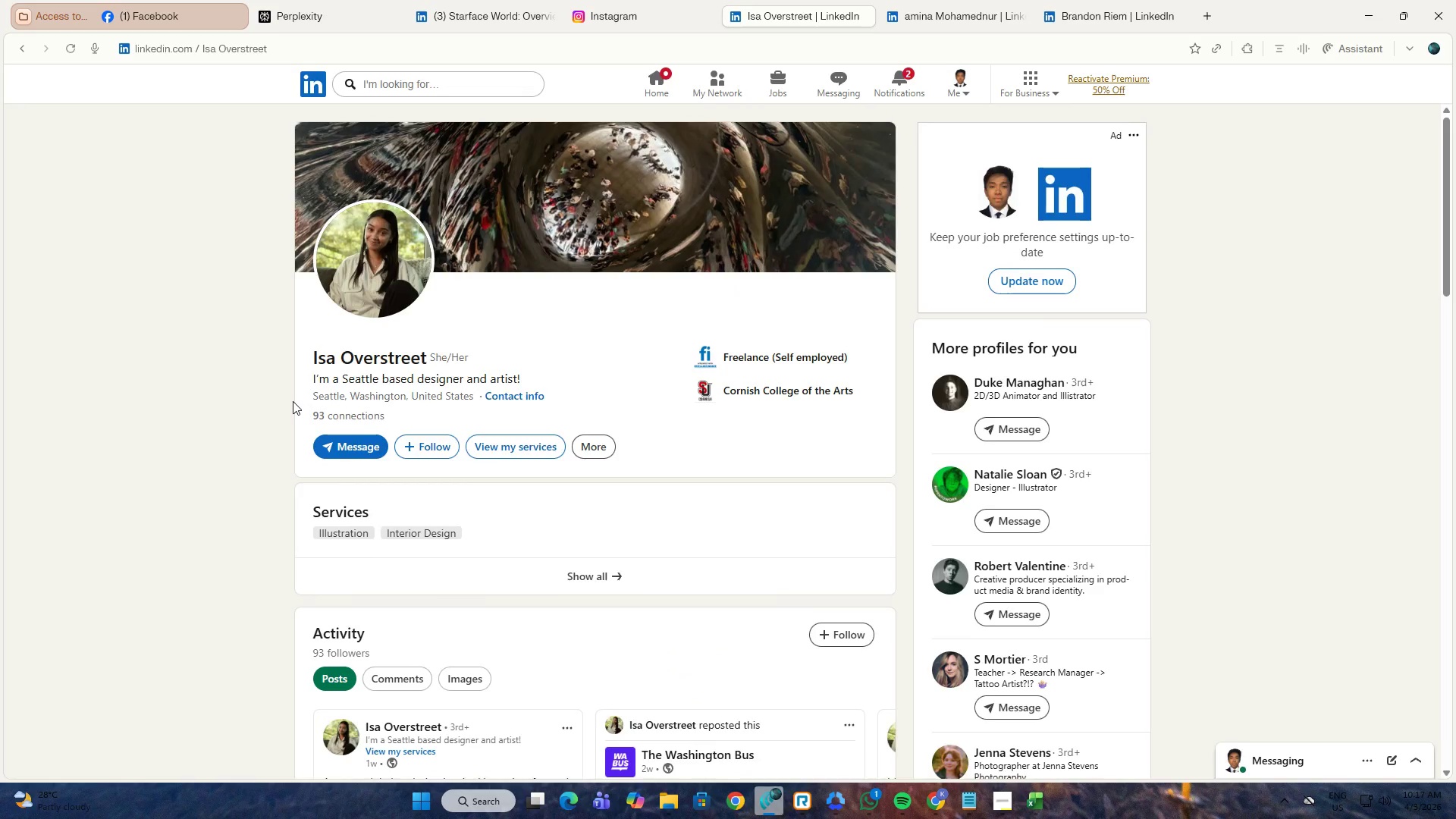 
scroll: coordinate [291, 400], scroll_direction: down, amount: 9.0
 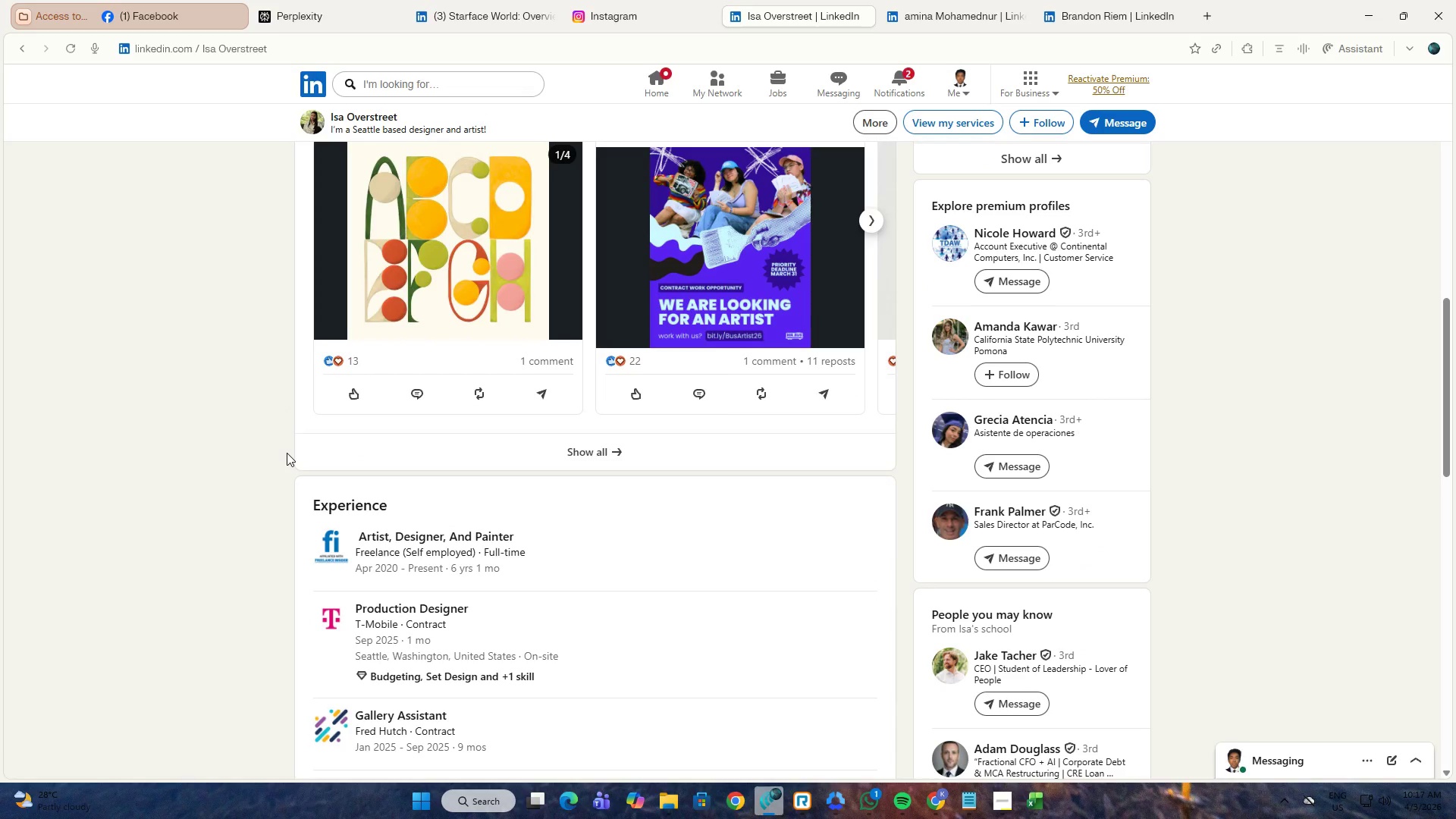 
key(Alt+AltLeft)
 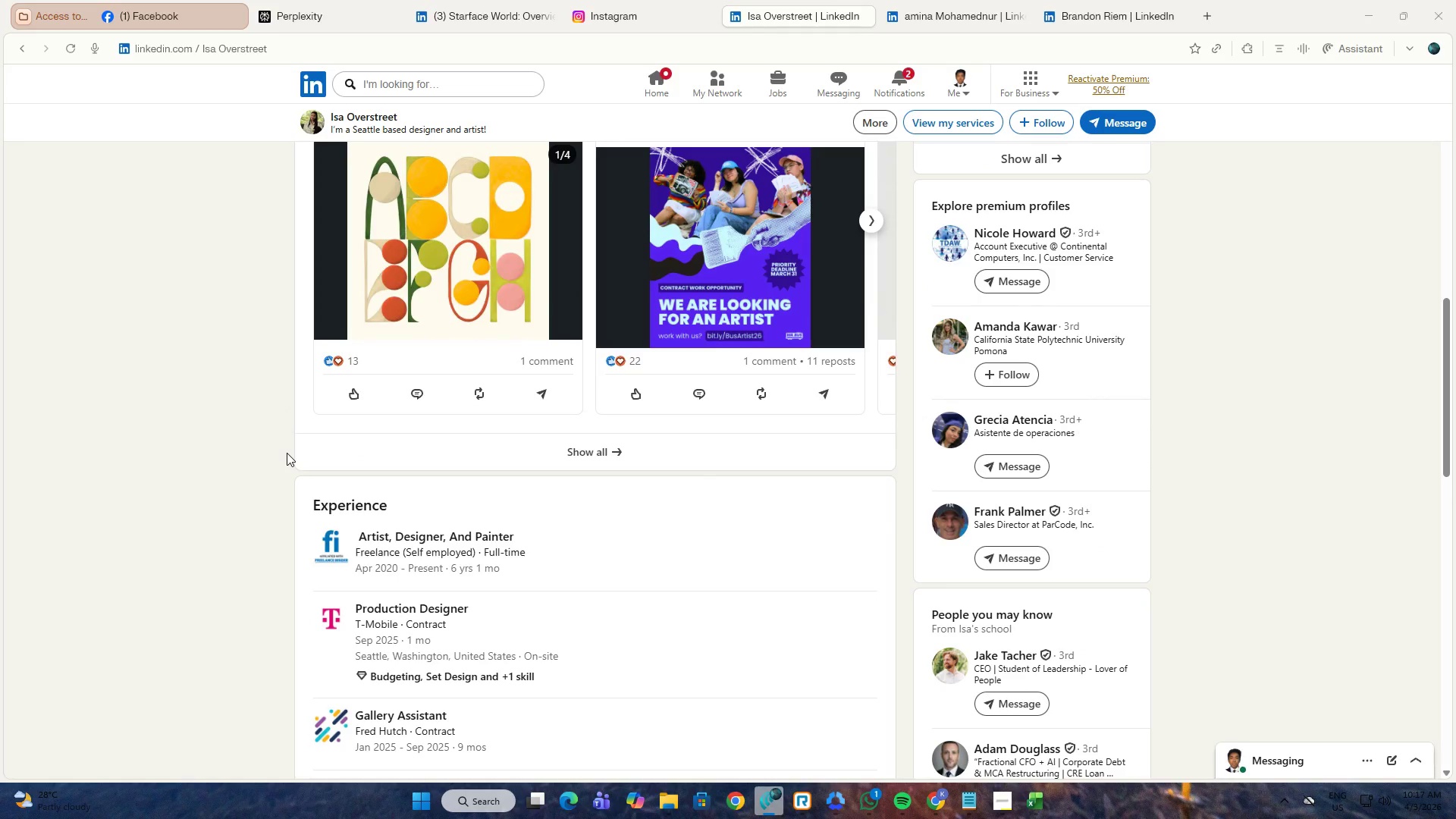 
key(Alt+Tab)
 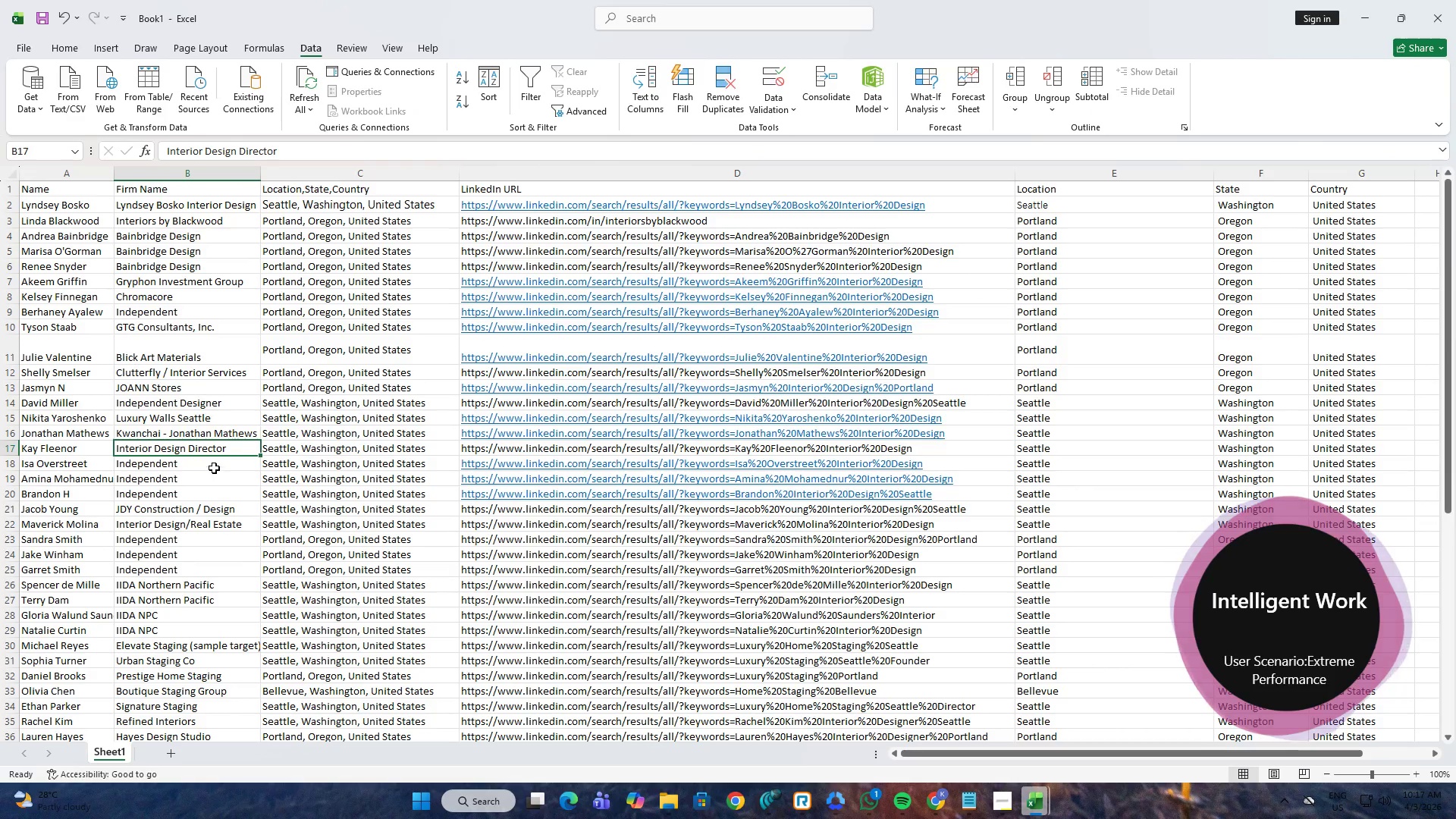 
key(Control+ControlLeft)
 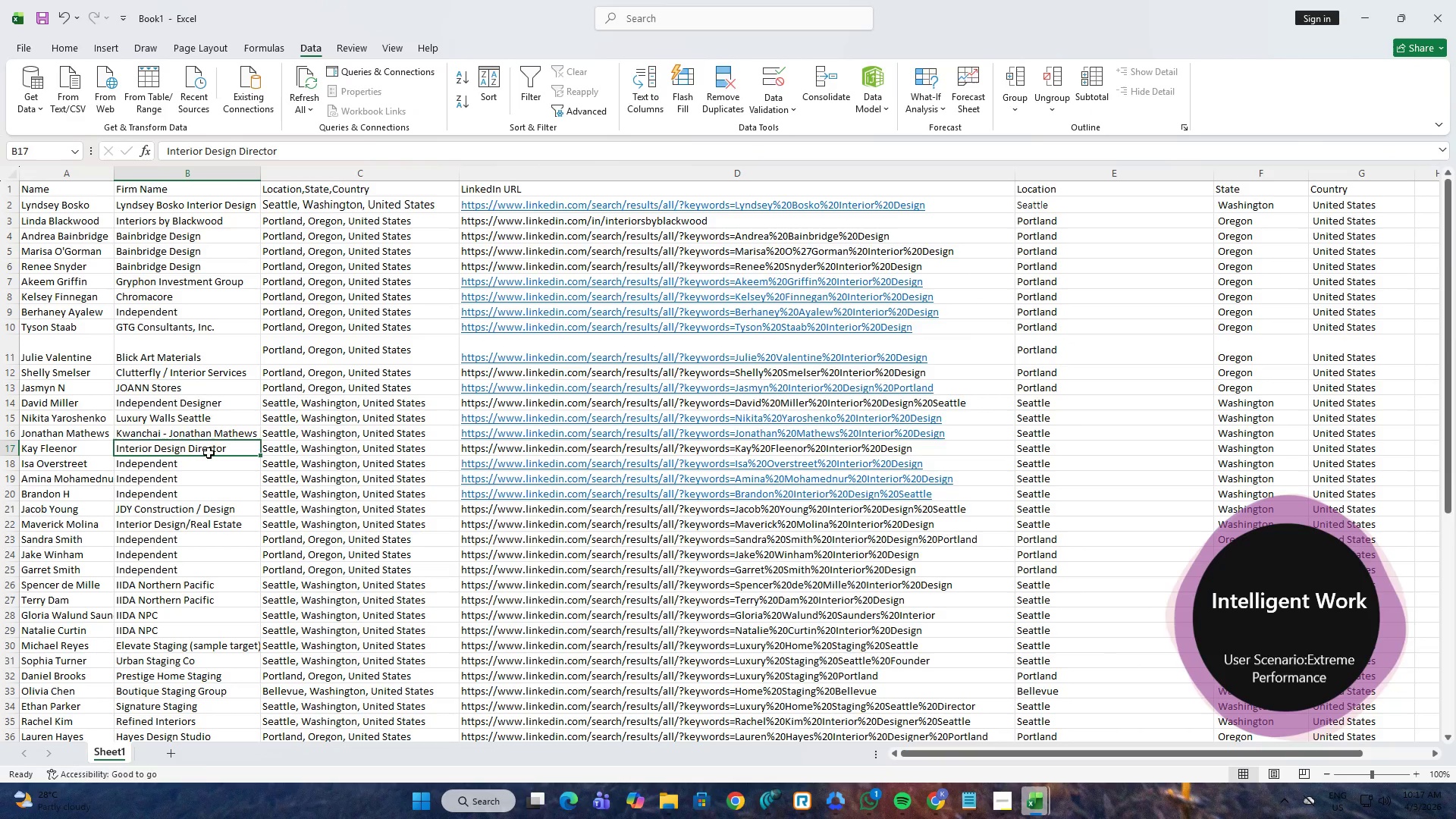 
key(Control+C)
 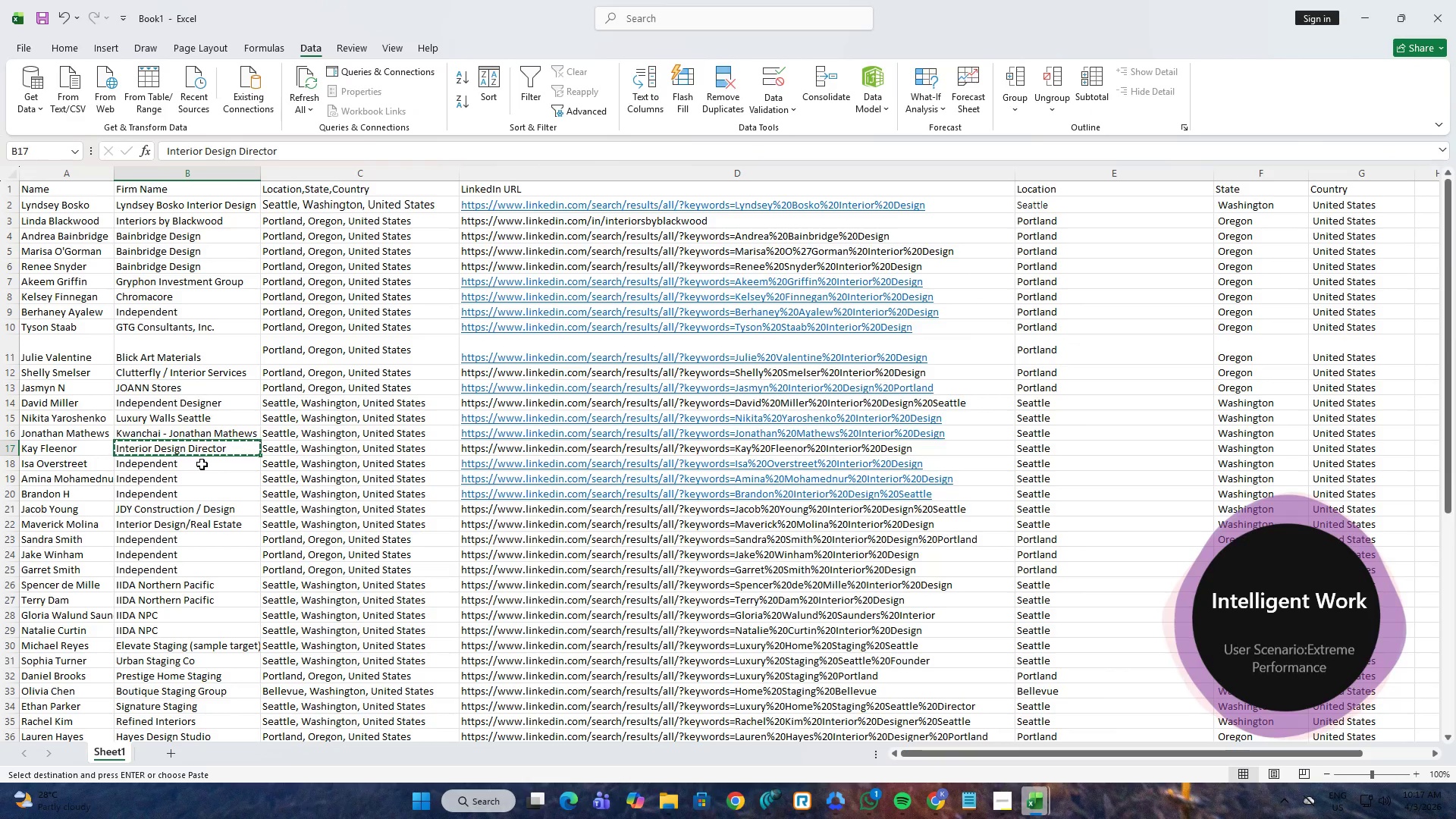 
left_click([202, 464])
 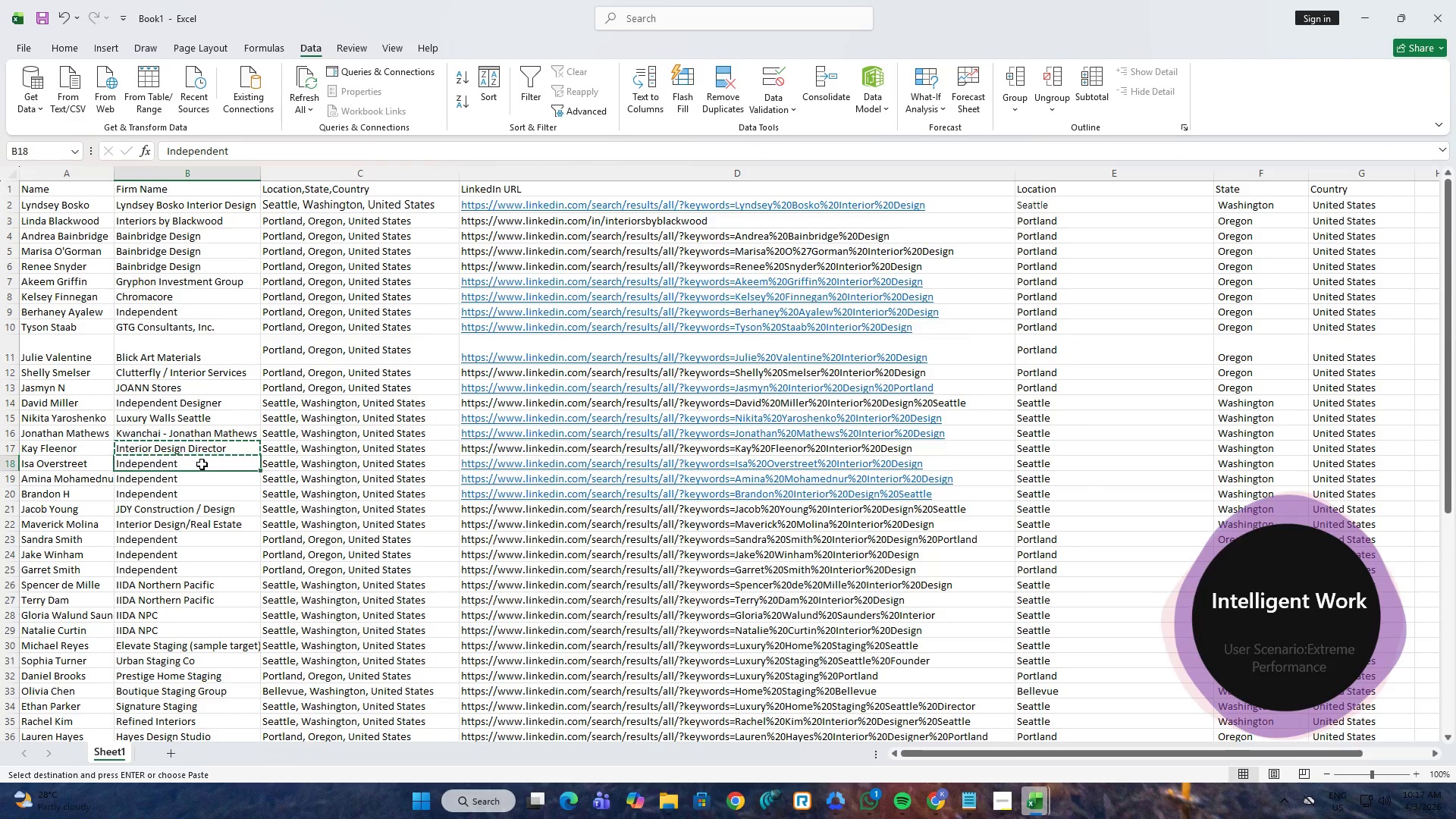 
key(Control+ControlLeft)
 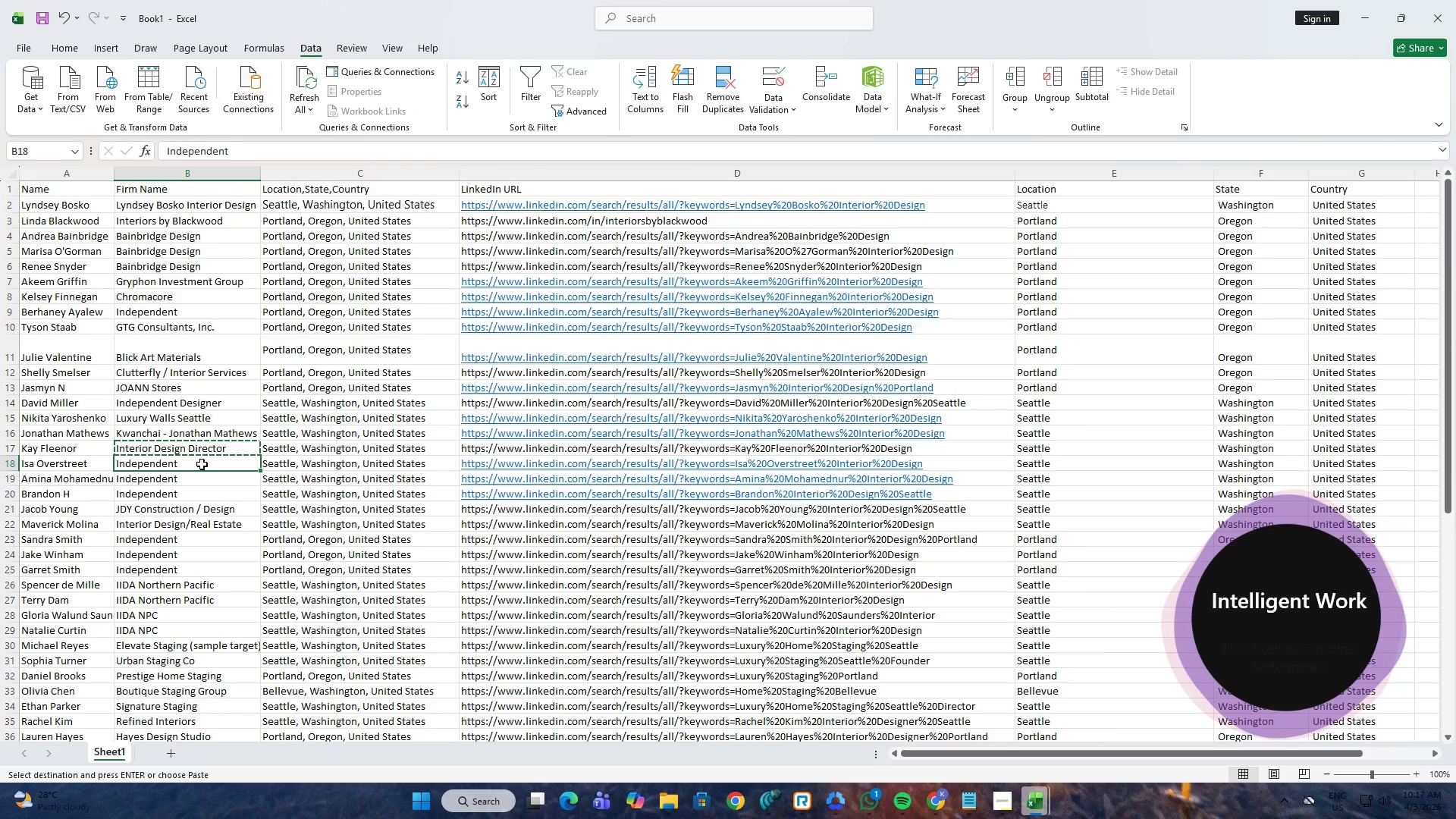 
key(Control+V)
 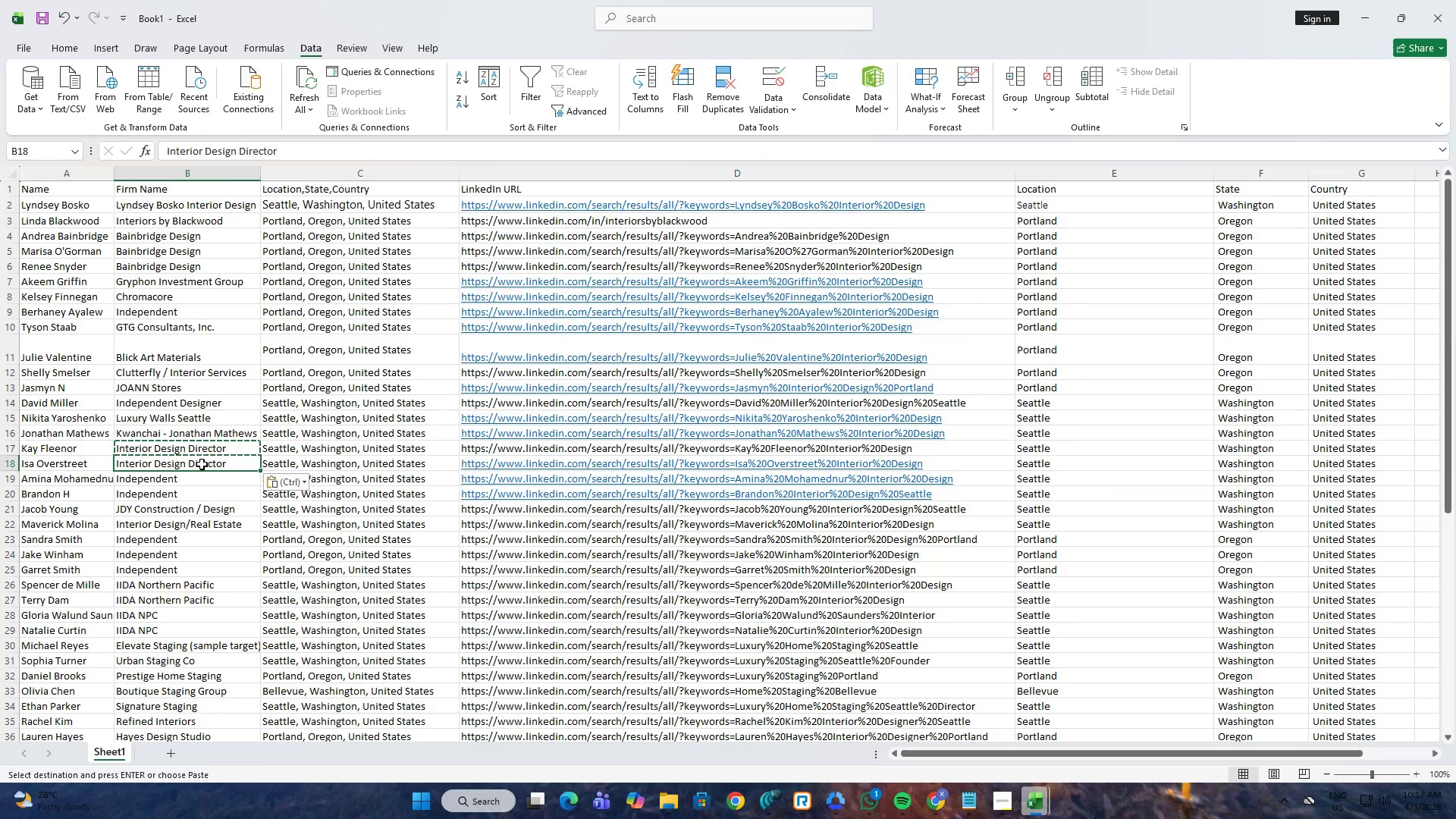 
key(Alt+AltLeft)
 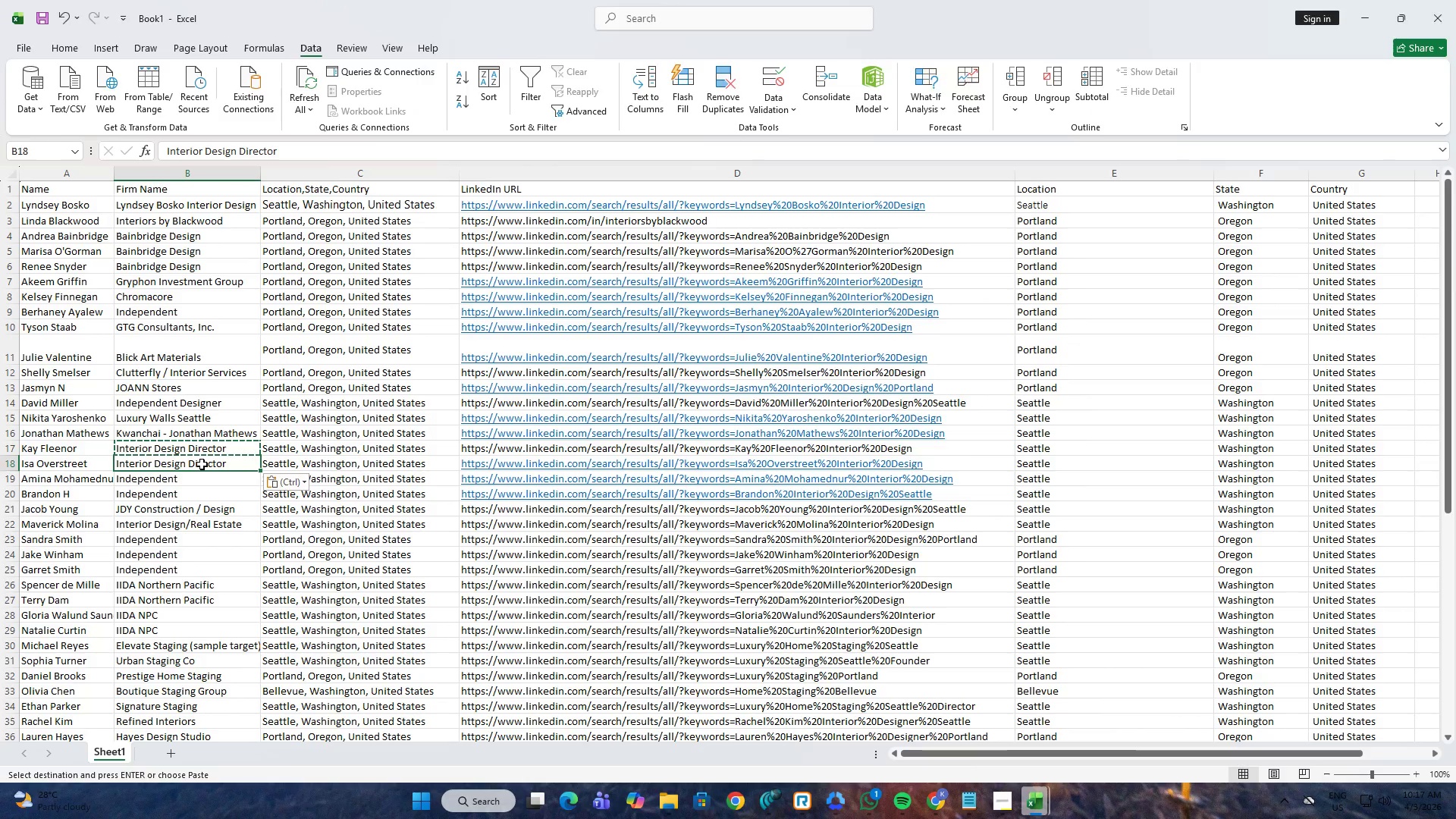 
key(Alt+Tab)
 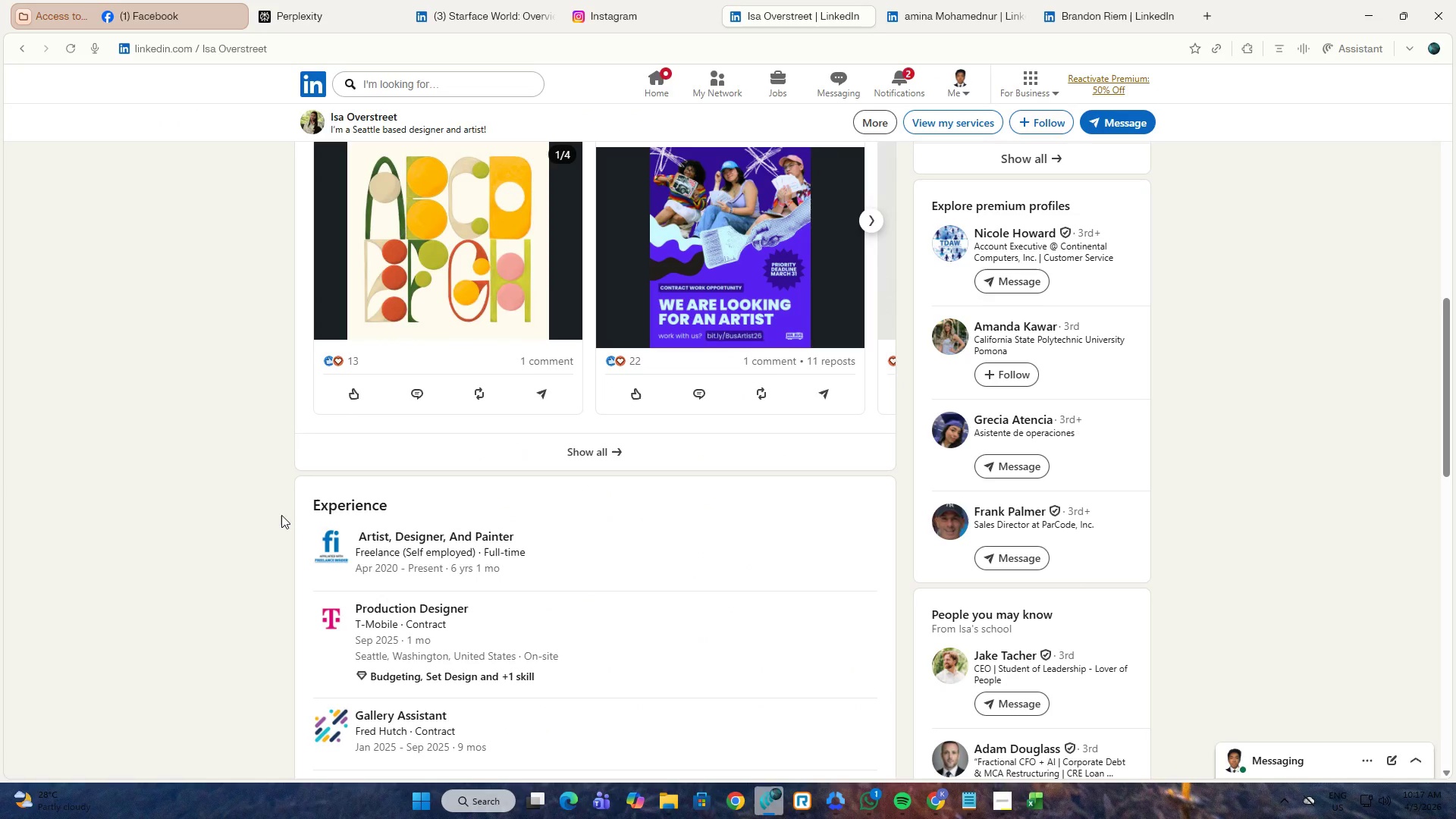 
key(Control+W)
 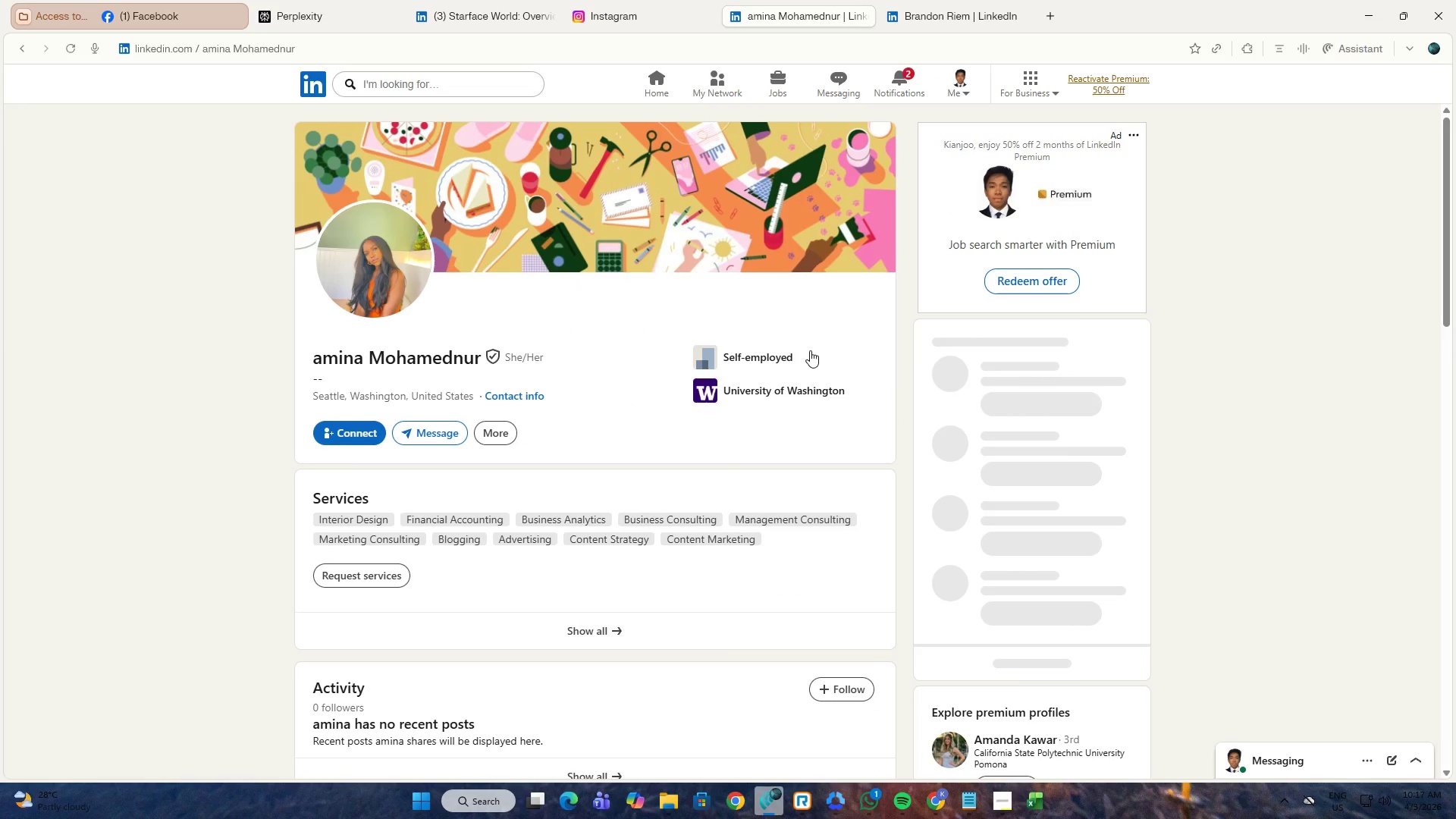 
key(Alt+AltLeft)
 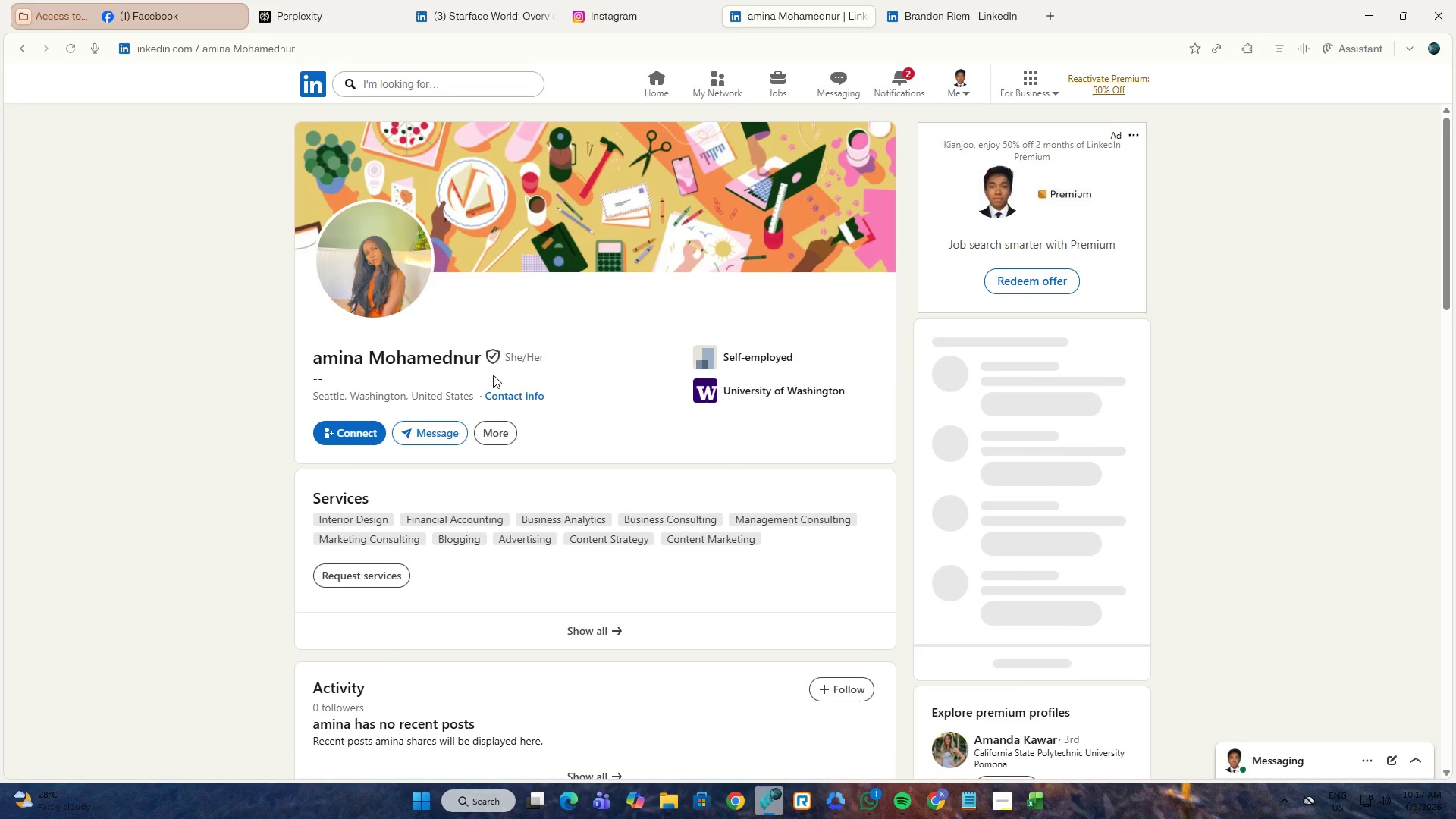 
key(Alt+Tab)
 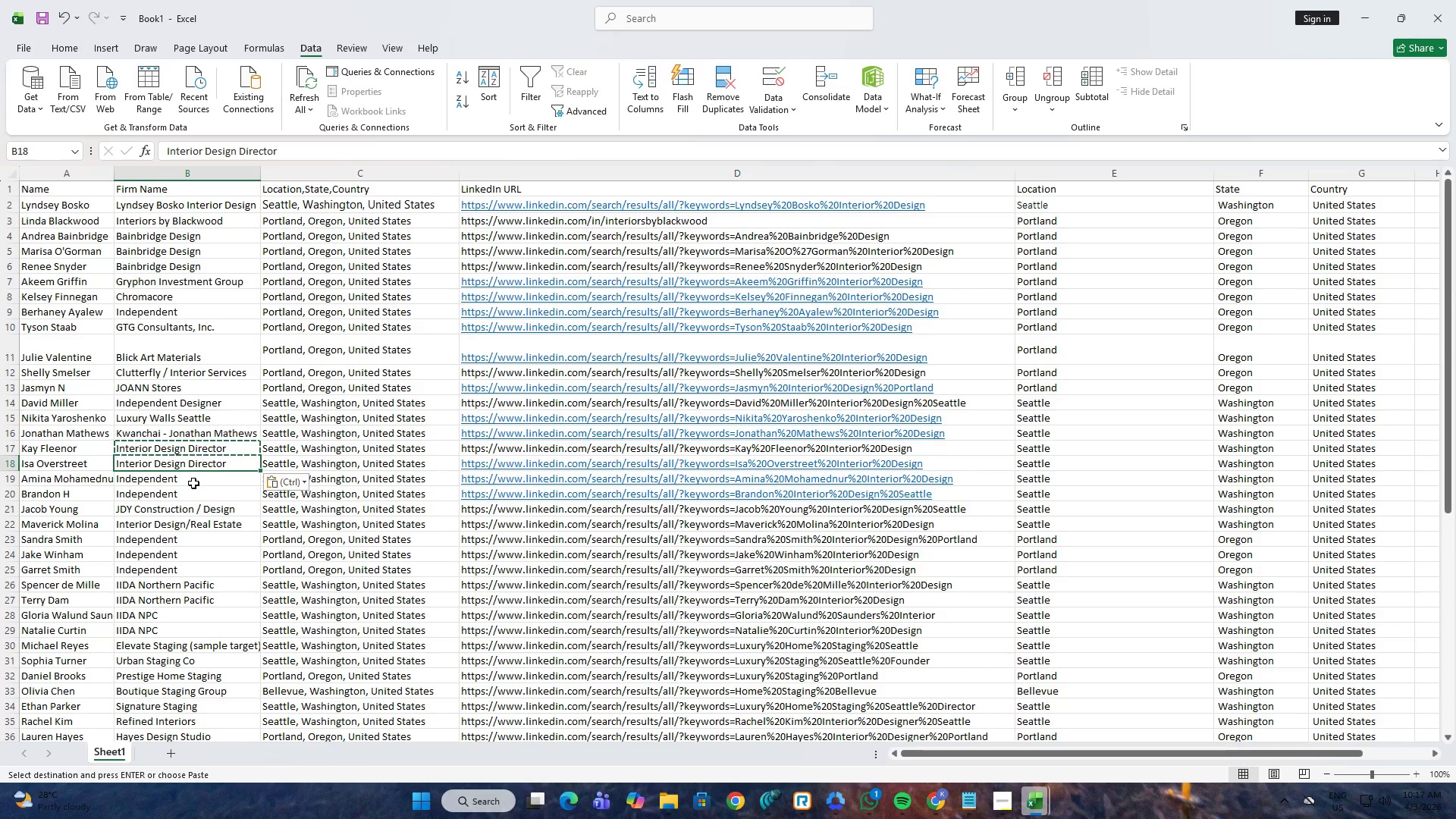 
left_click([193, 480])
 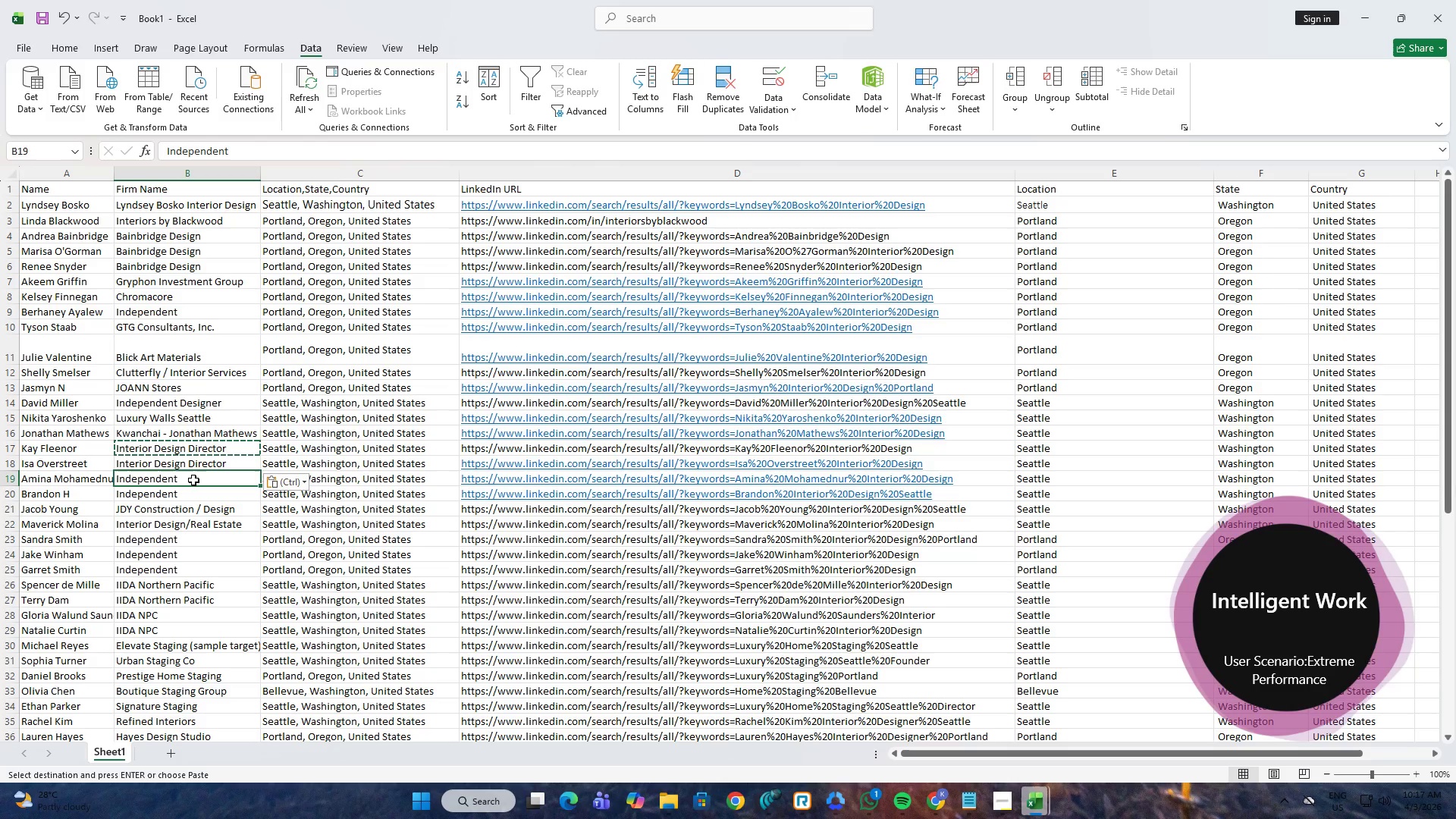 
key(Control+V)
 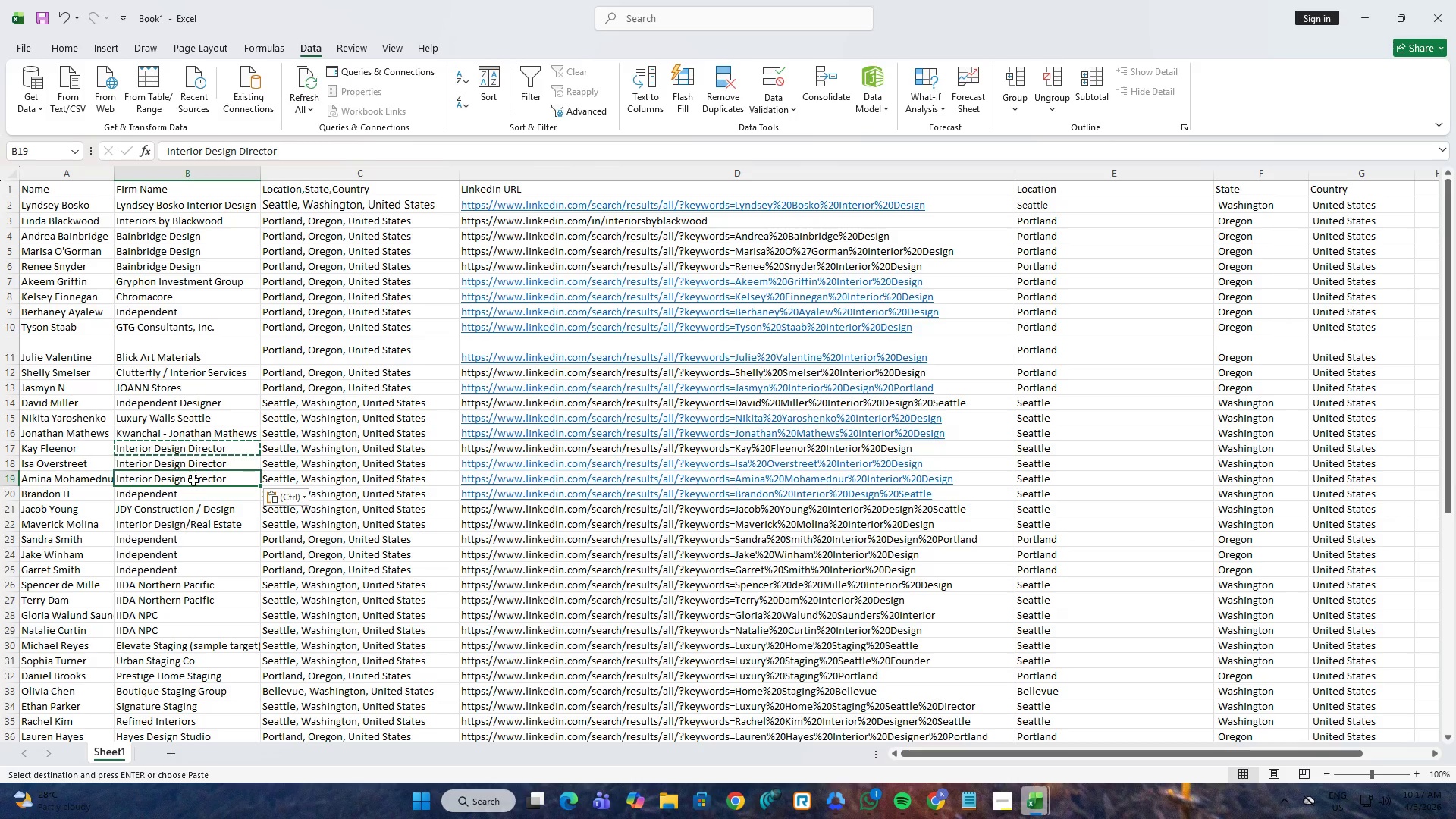 
left_click([197, 466])
 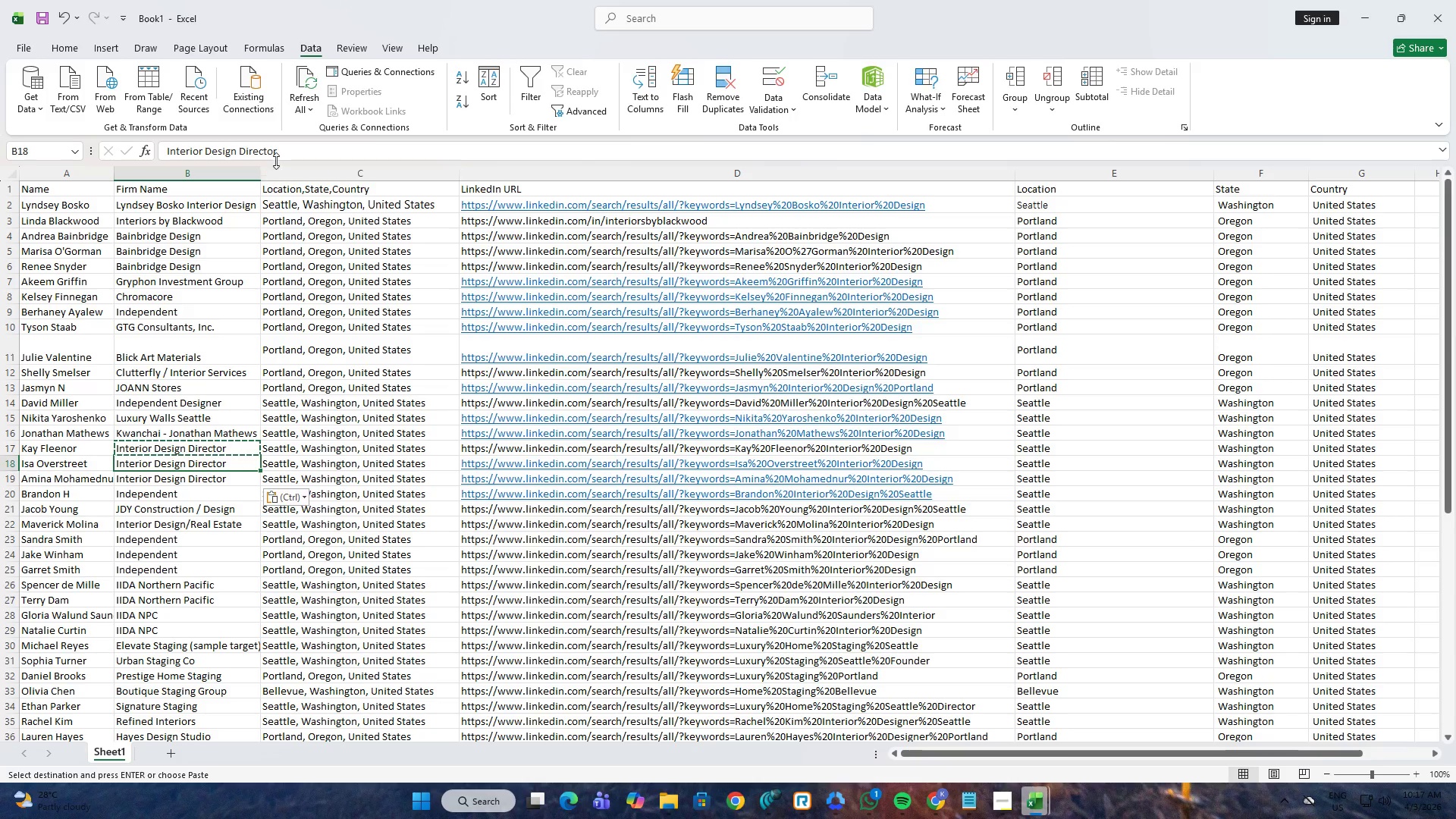 
left_click_drag(start_coordinate=[281, 155], to_coordinate=[239, 153])
 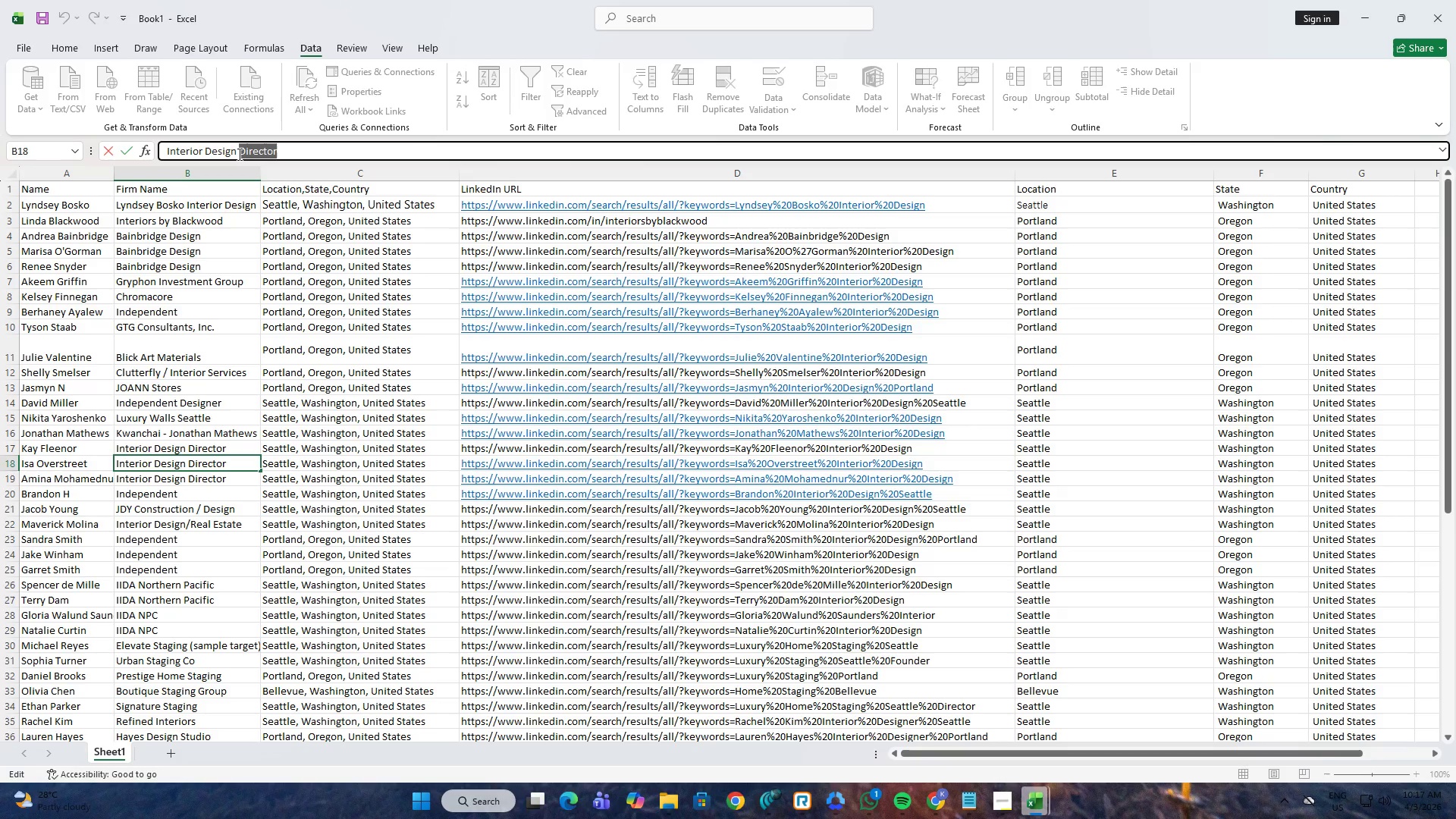 
key(Shift+ShiftLeft)
 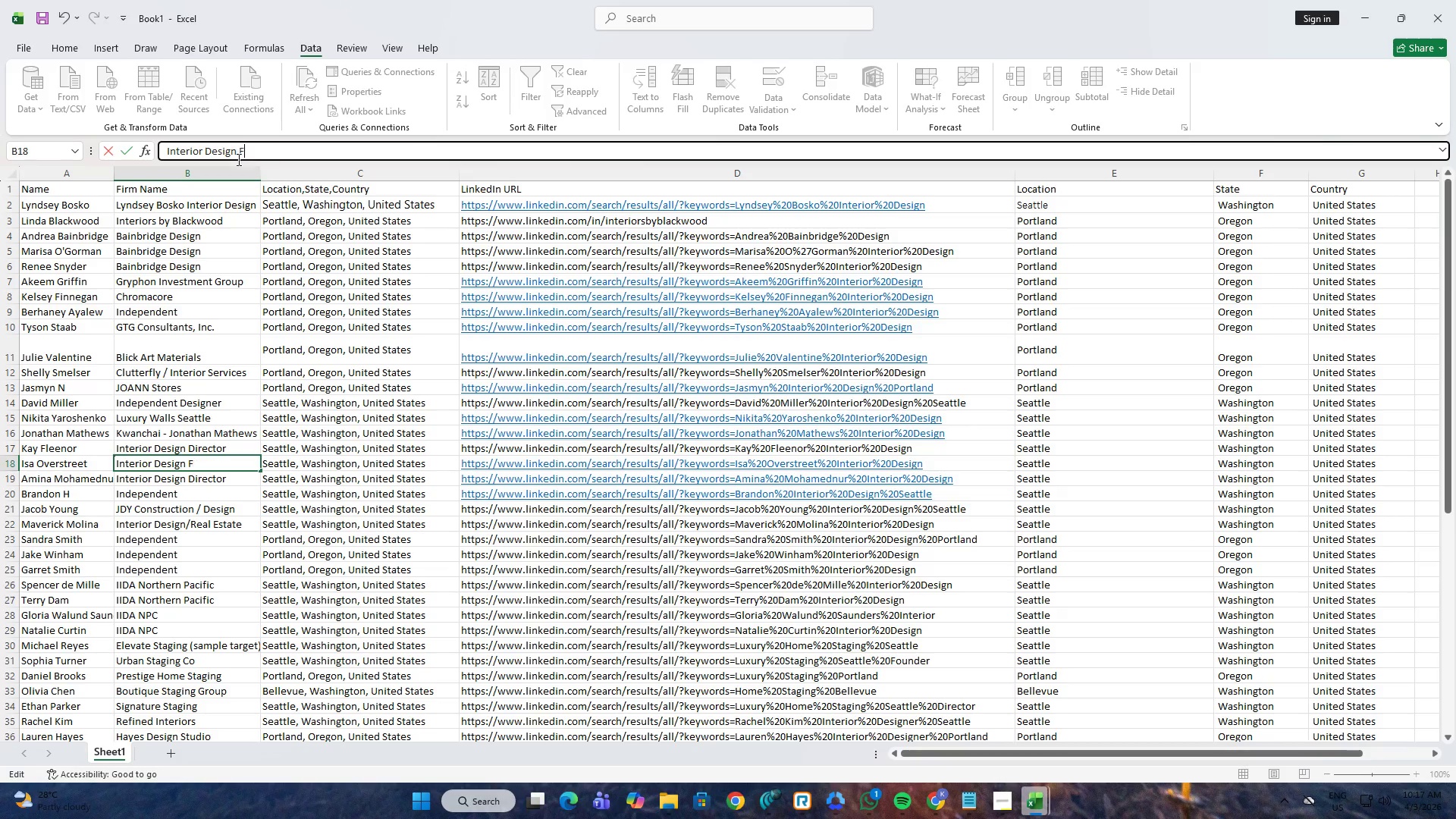 
key(Shift+F)
 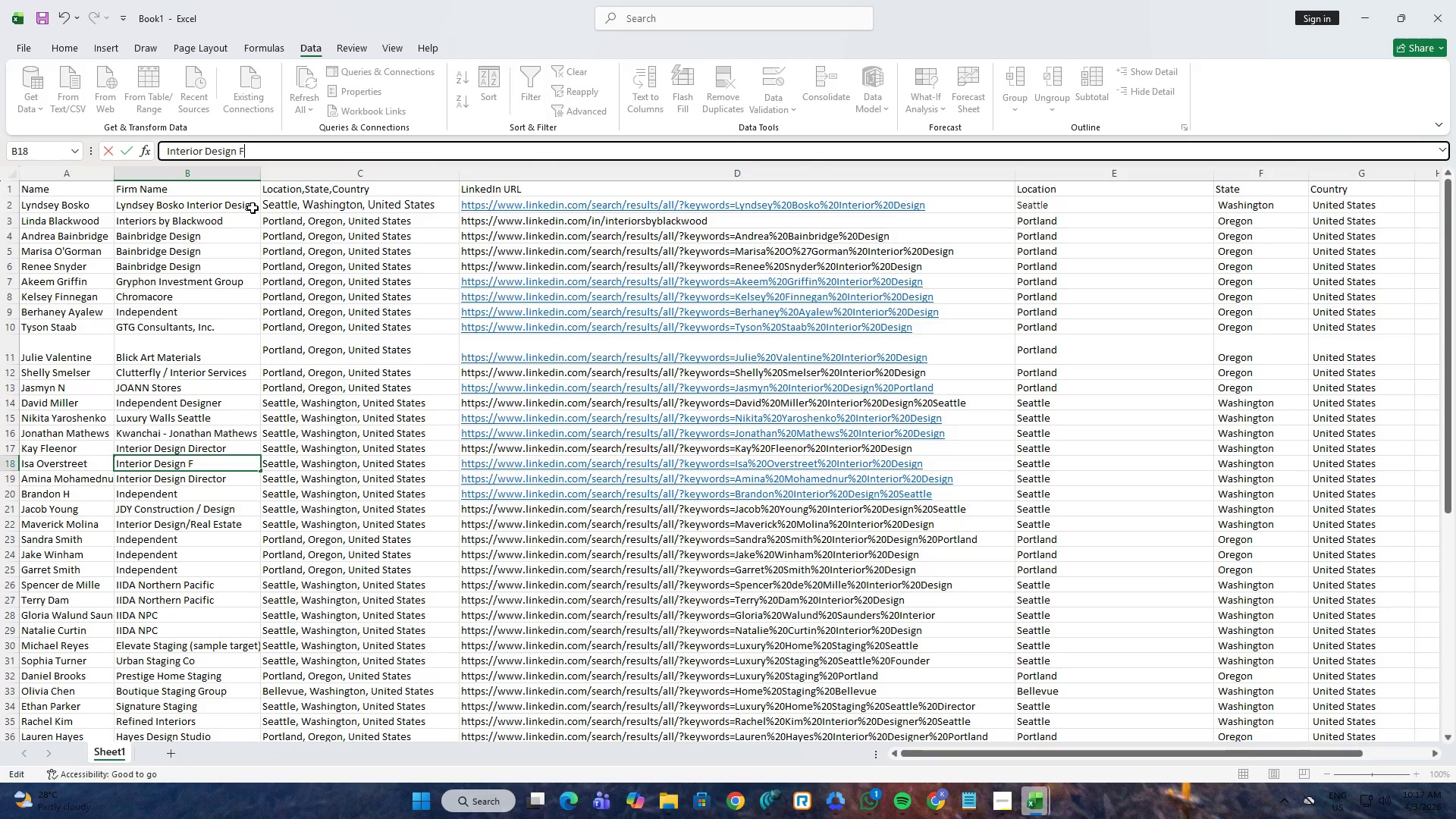 
key(Backspace)
 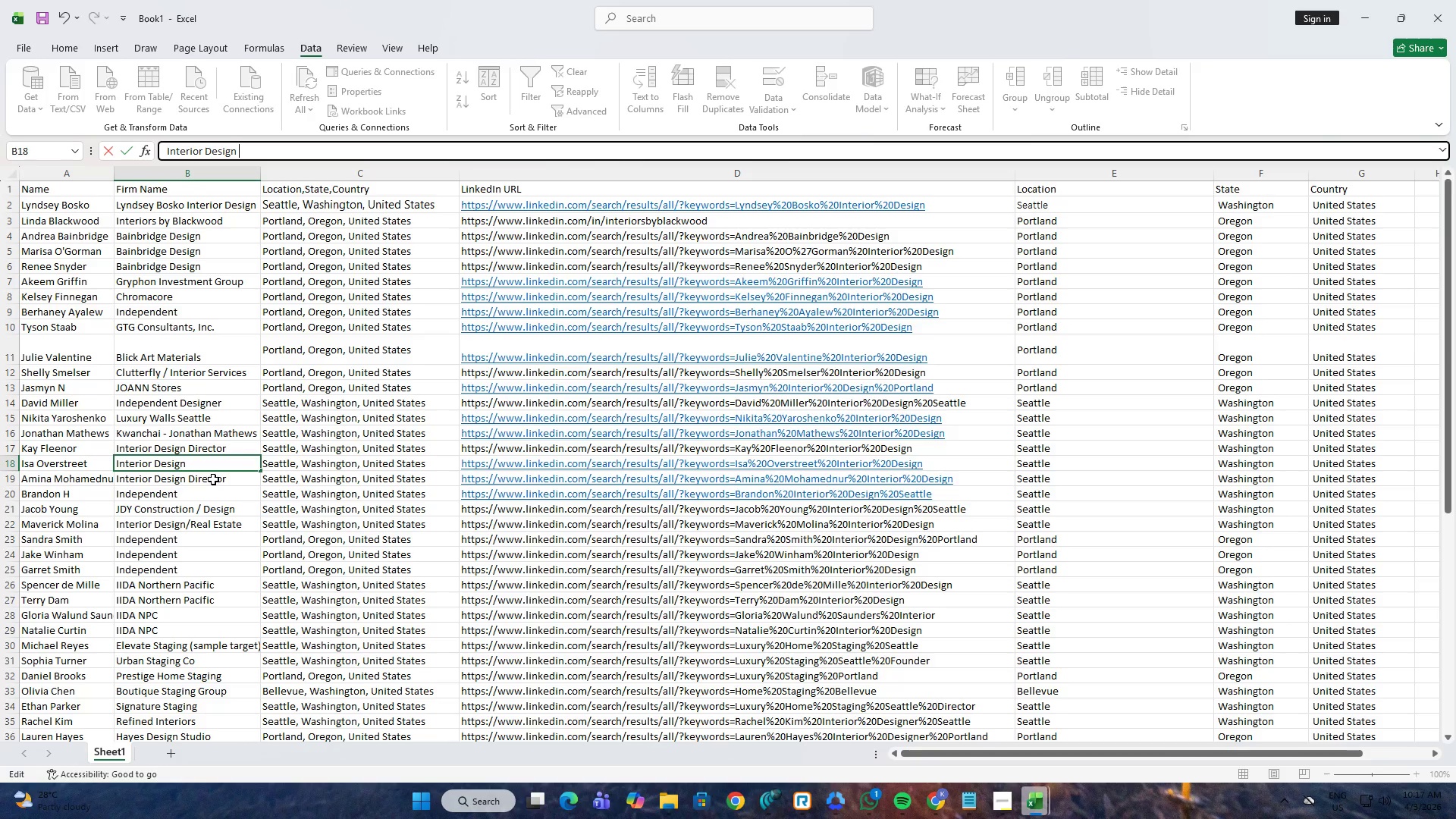 
key(Control+ControlLeft)
 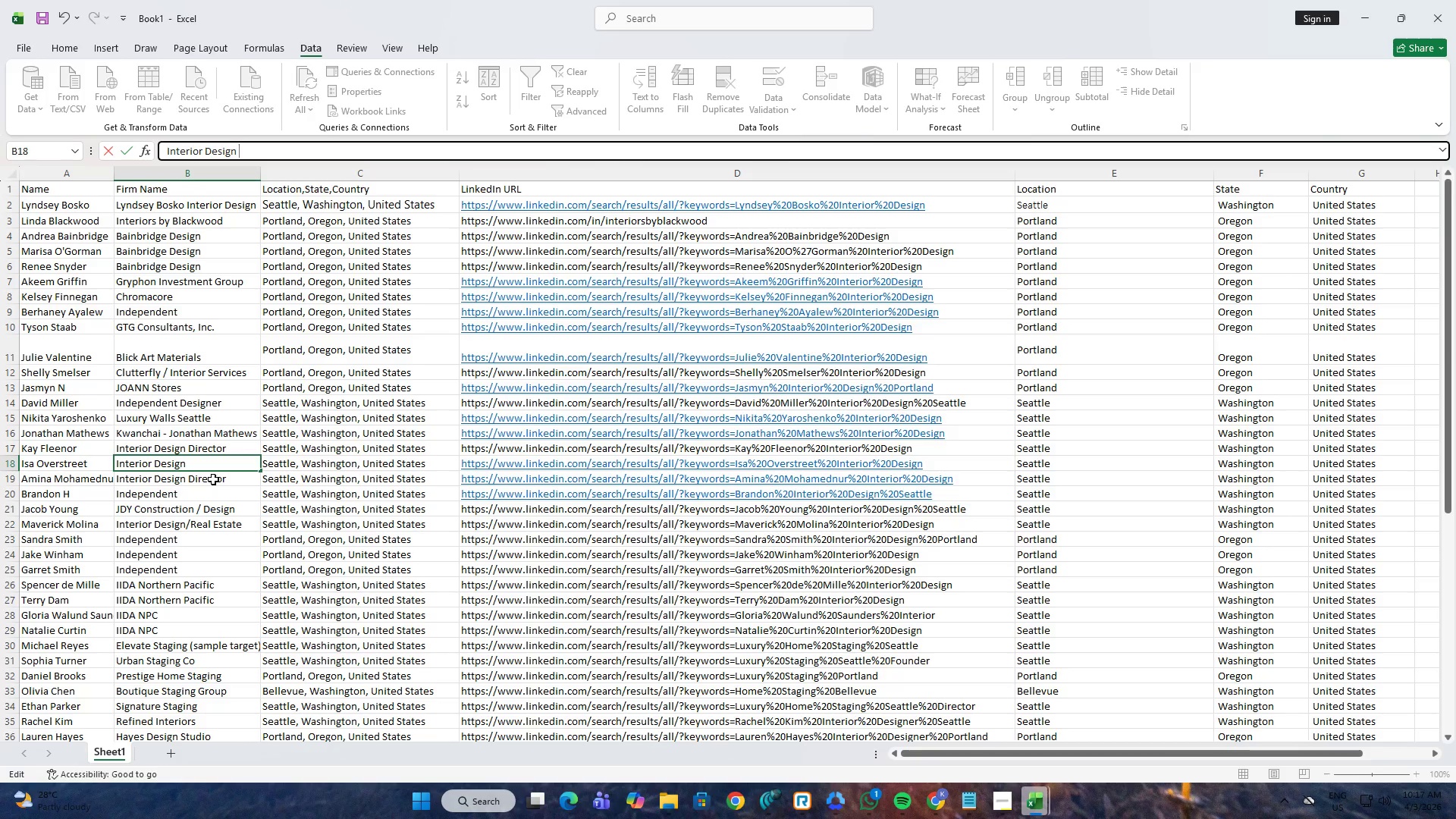 
key(Control+C)
 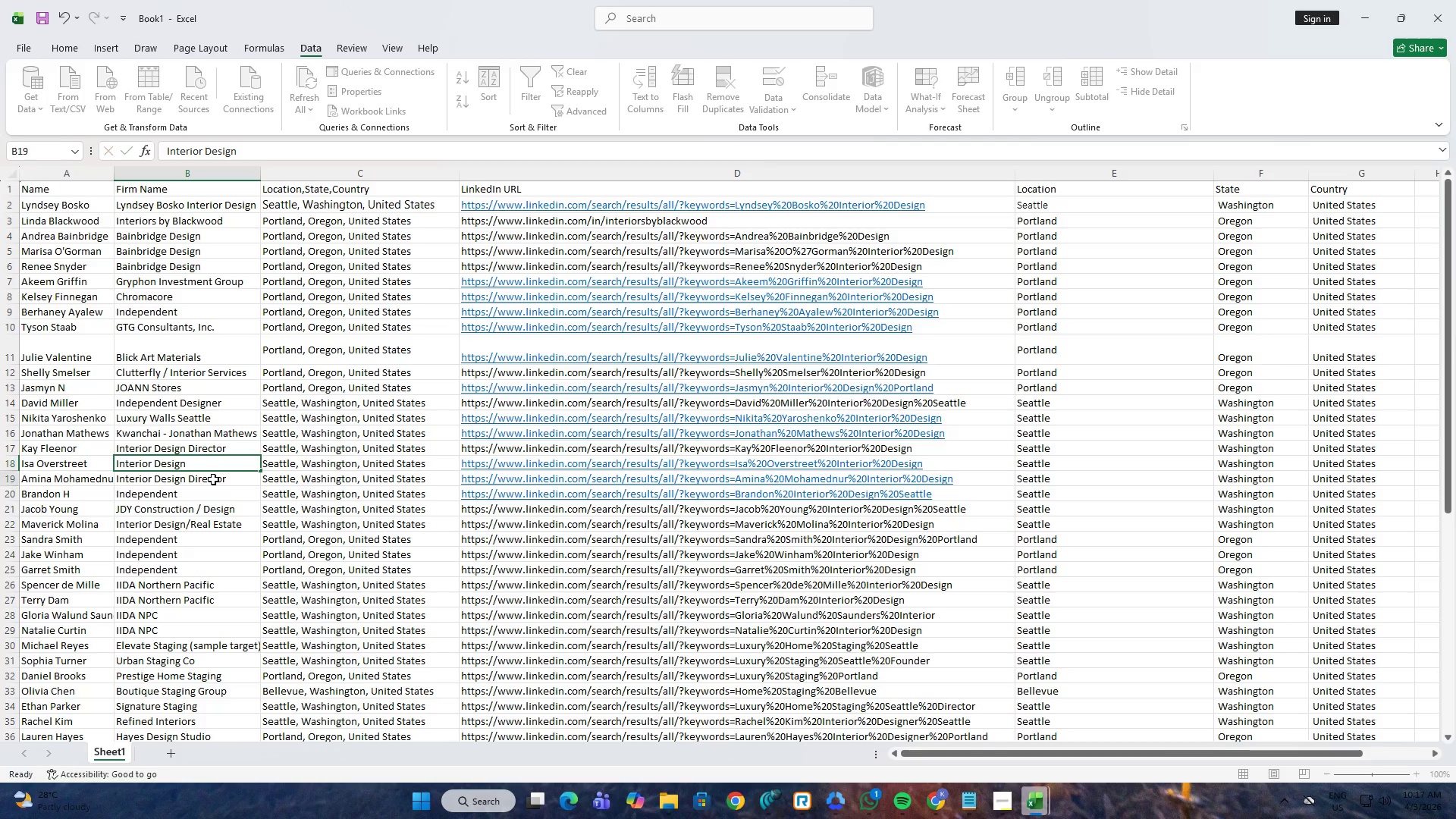 
left_click([213, 479])
 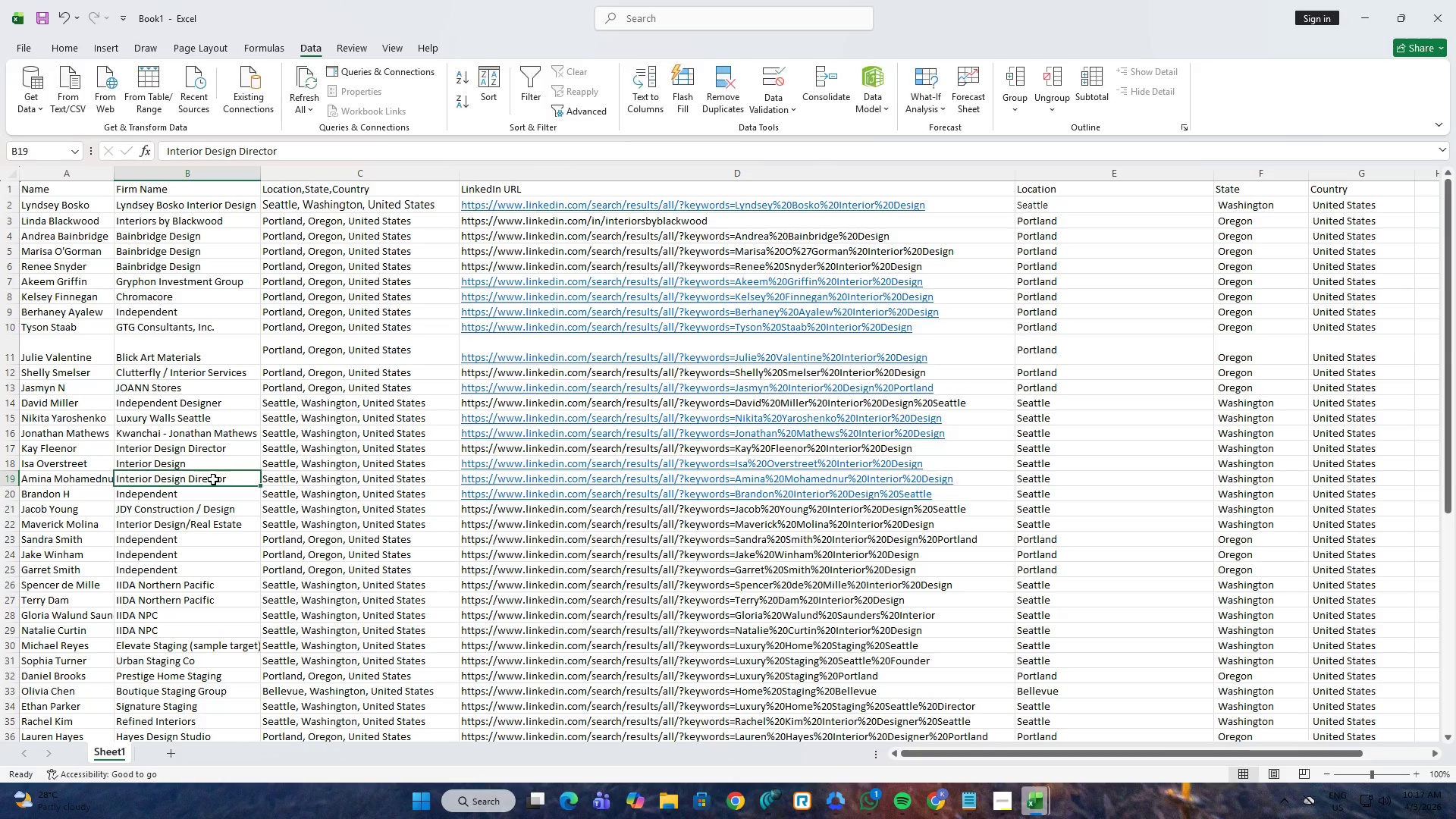 
key(Control+ControlLeft)
 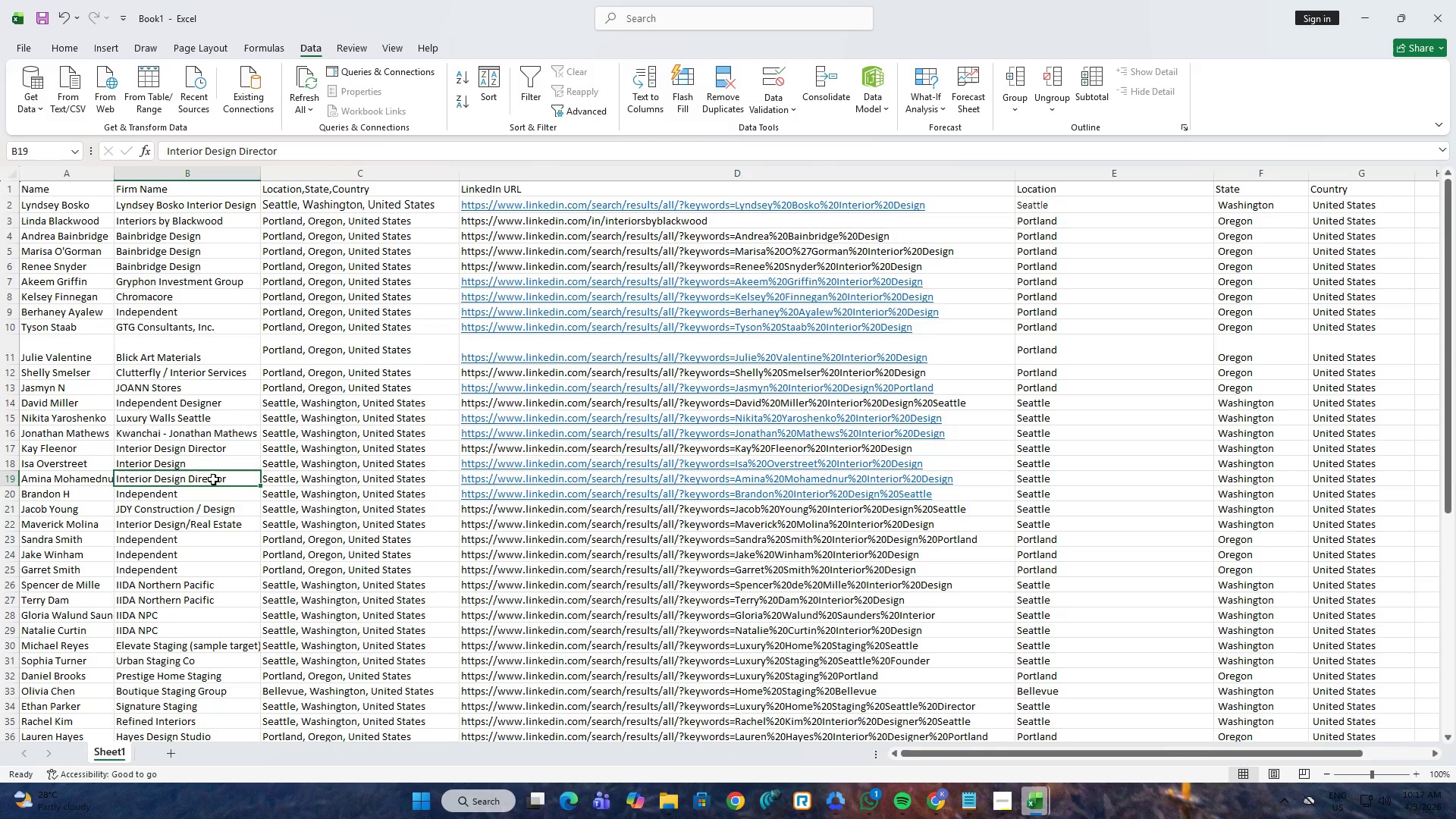 
key(Control+V)
 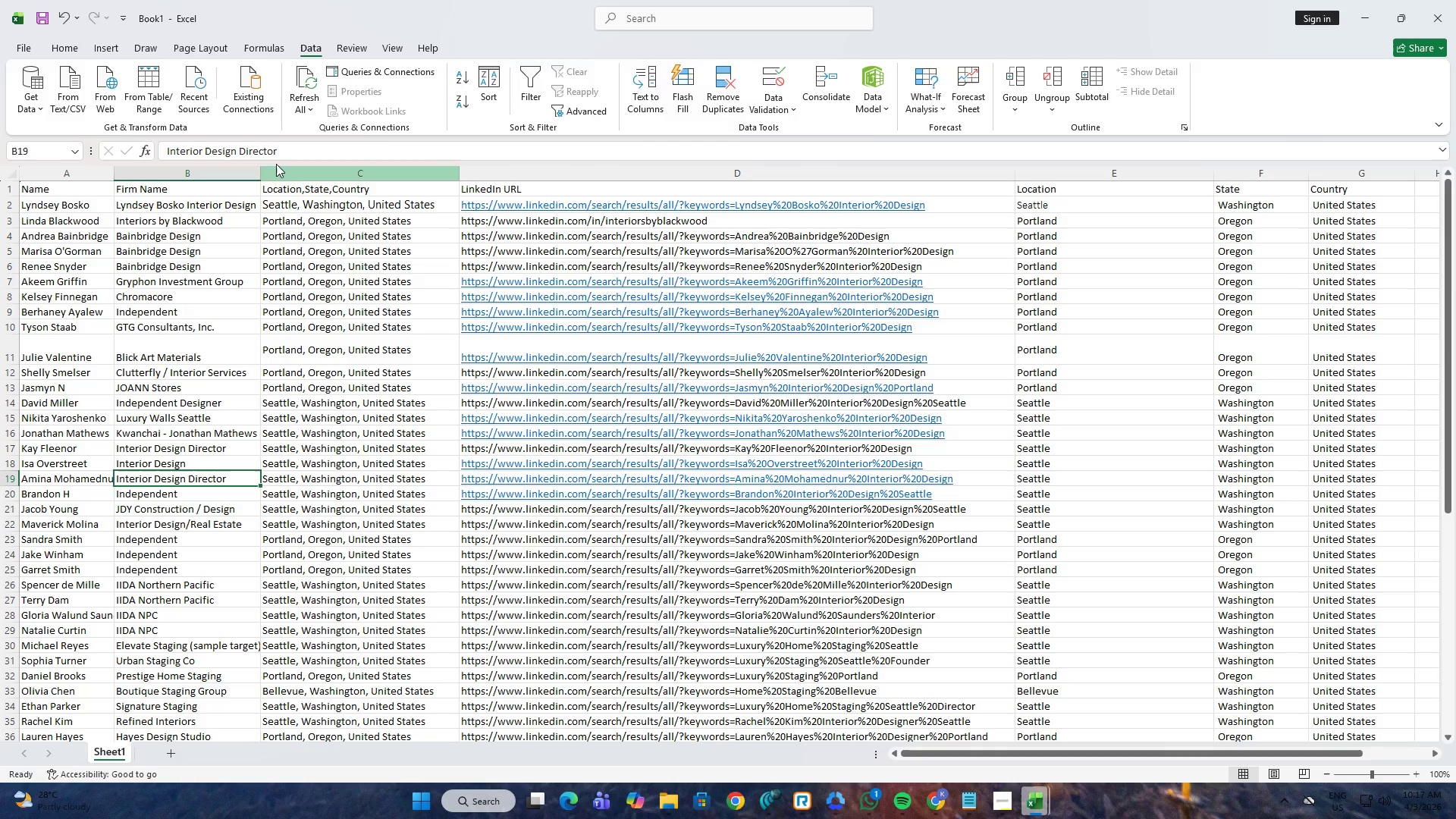 
left_click_drag(start_coordinate=[284, 143], to_coordinate=[249, 149])
 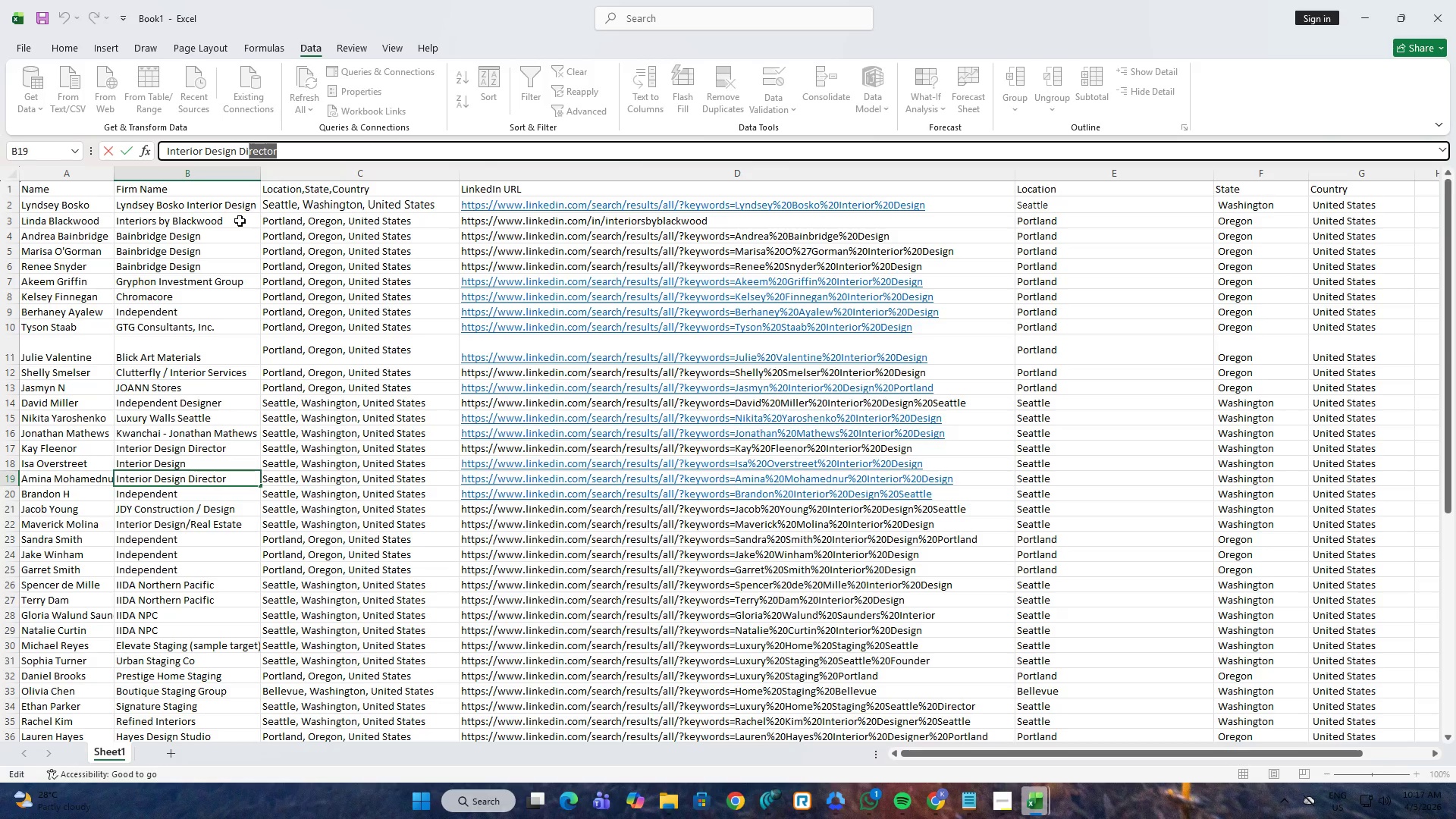 
key(Alt+AltLeft)
 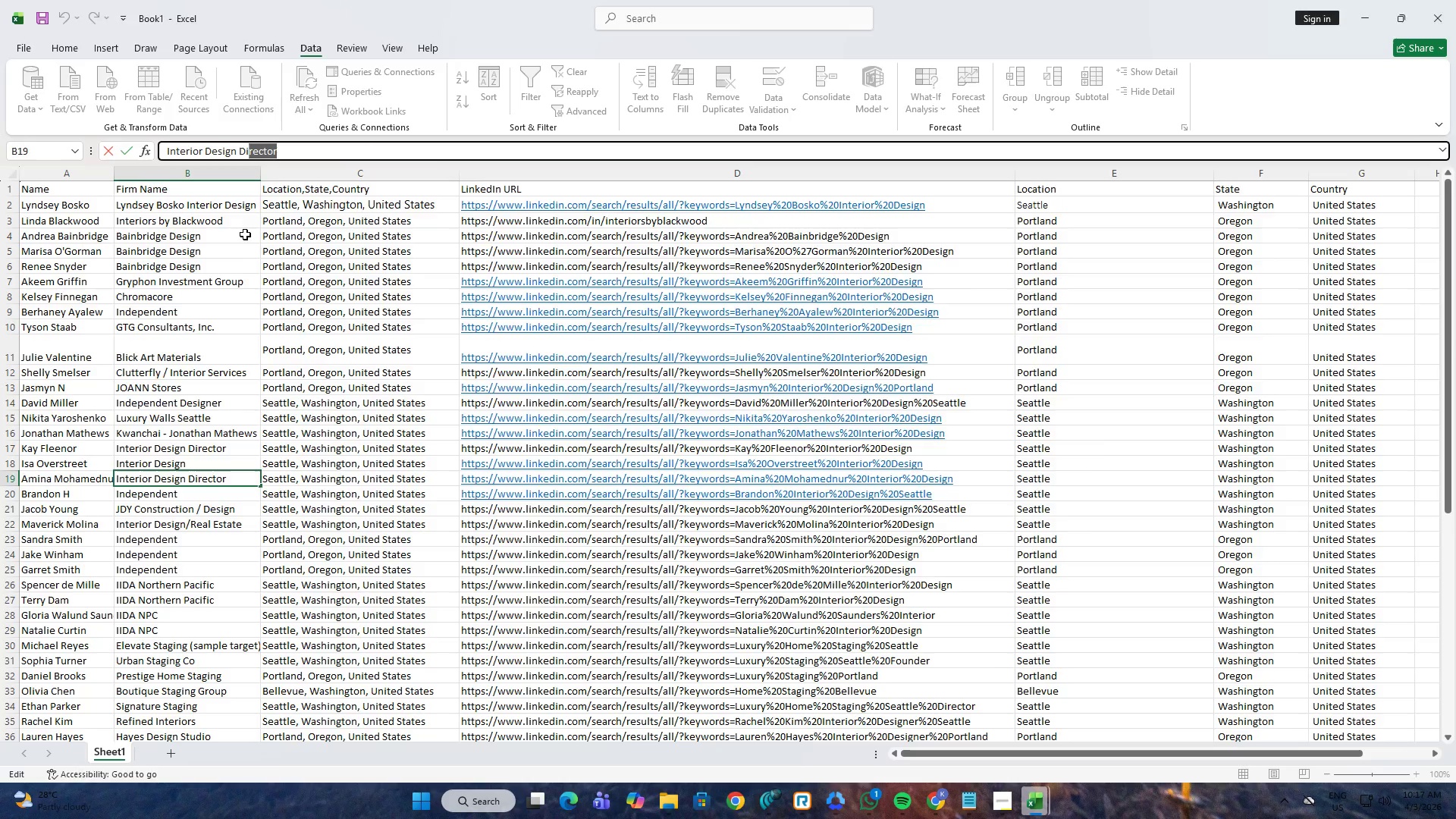 
key(Alt+Tab)
 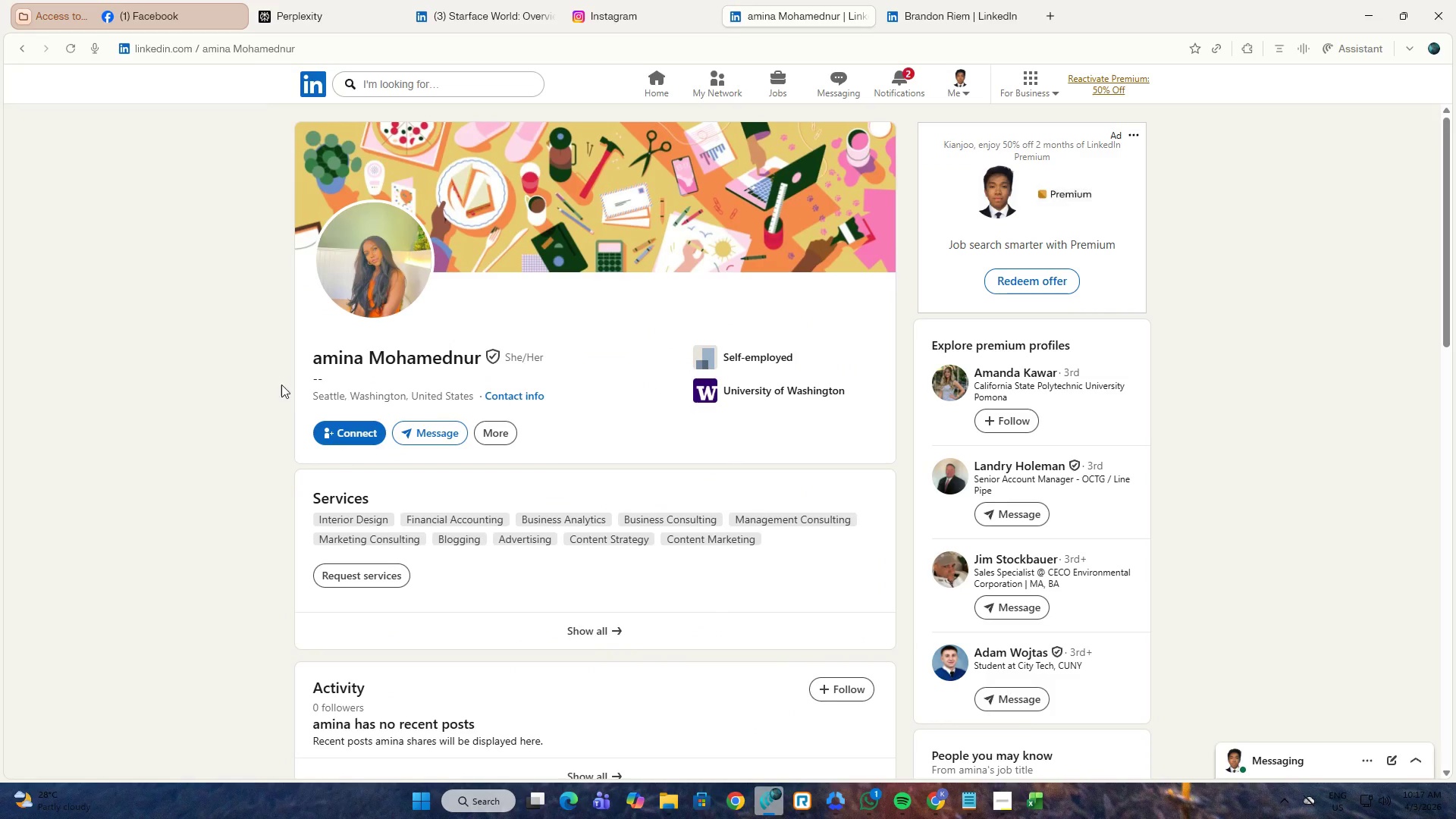 
key(Alt+AltLeft)
 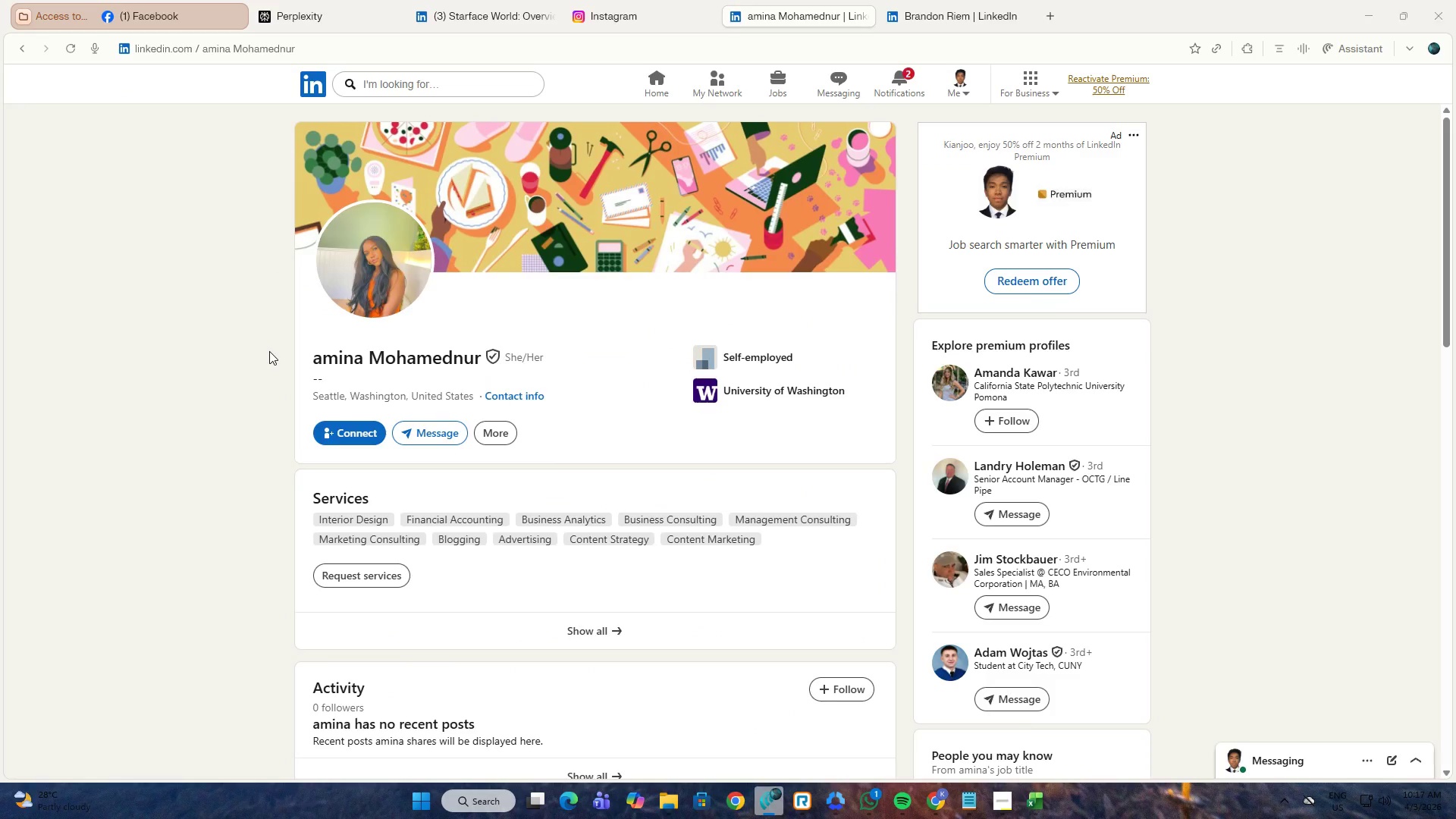 
key(Alt+Tab)
 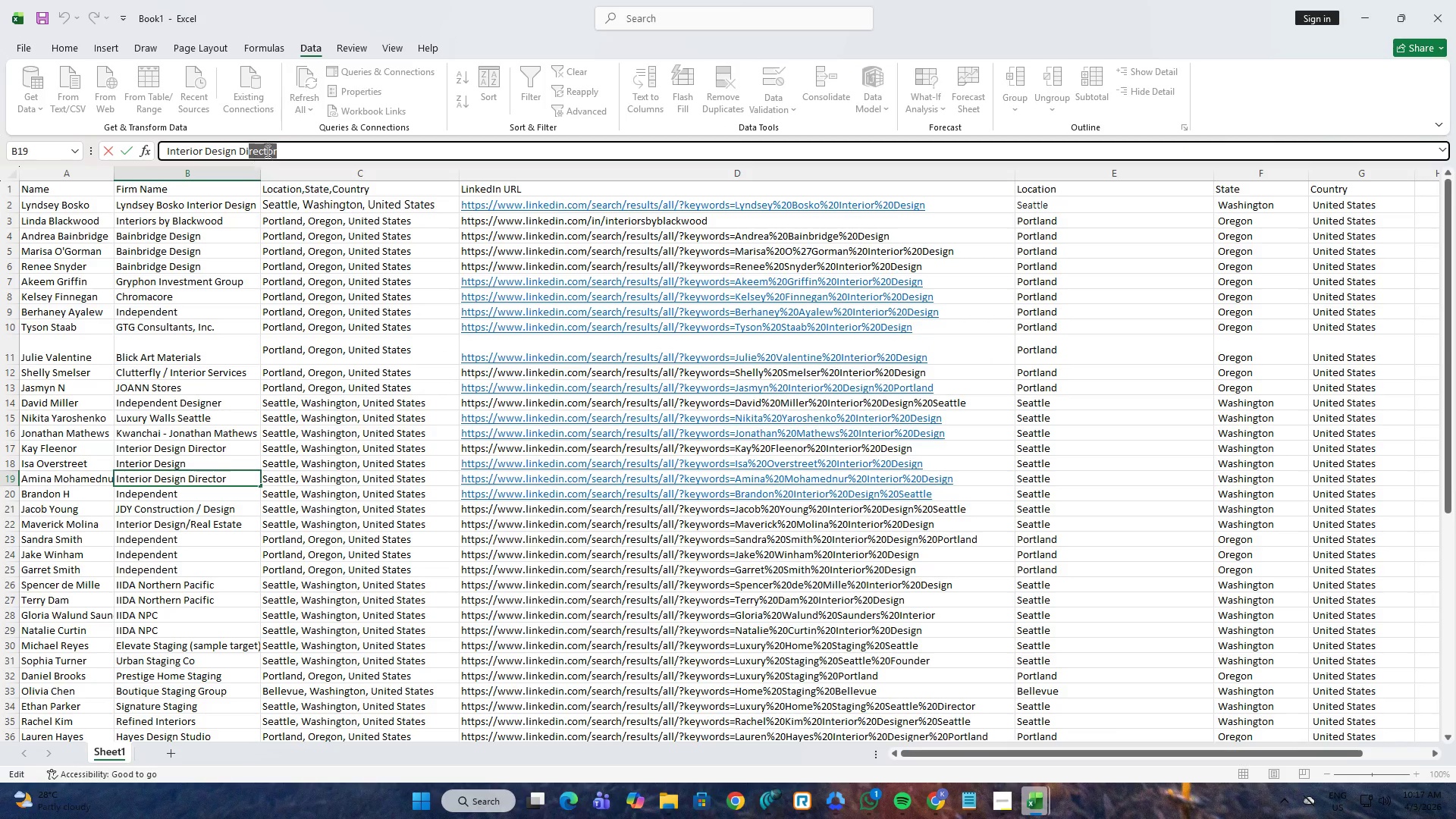 
left_click([275, 146])
 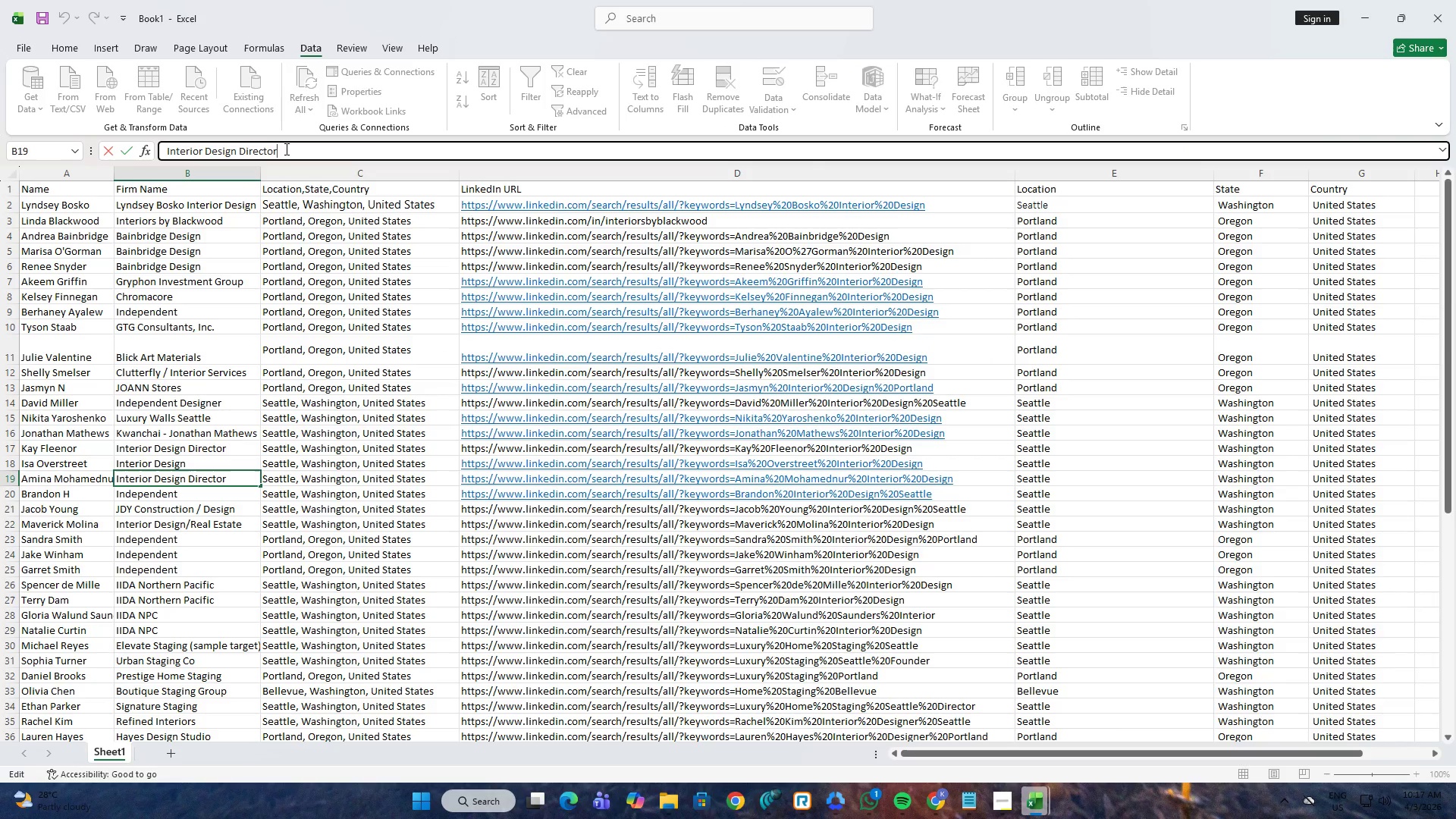 
left_click_drag(start_coordinate=[285, 149], to_coordinate=[227, 153])
 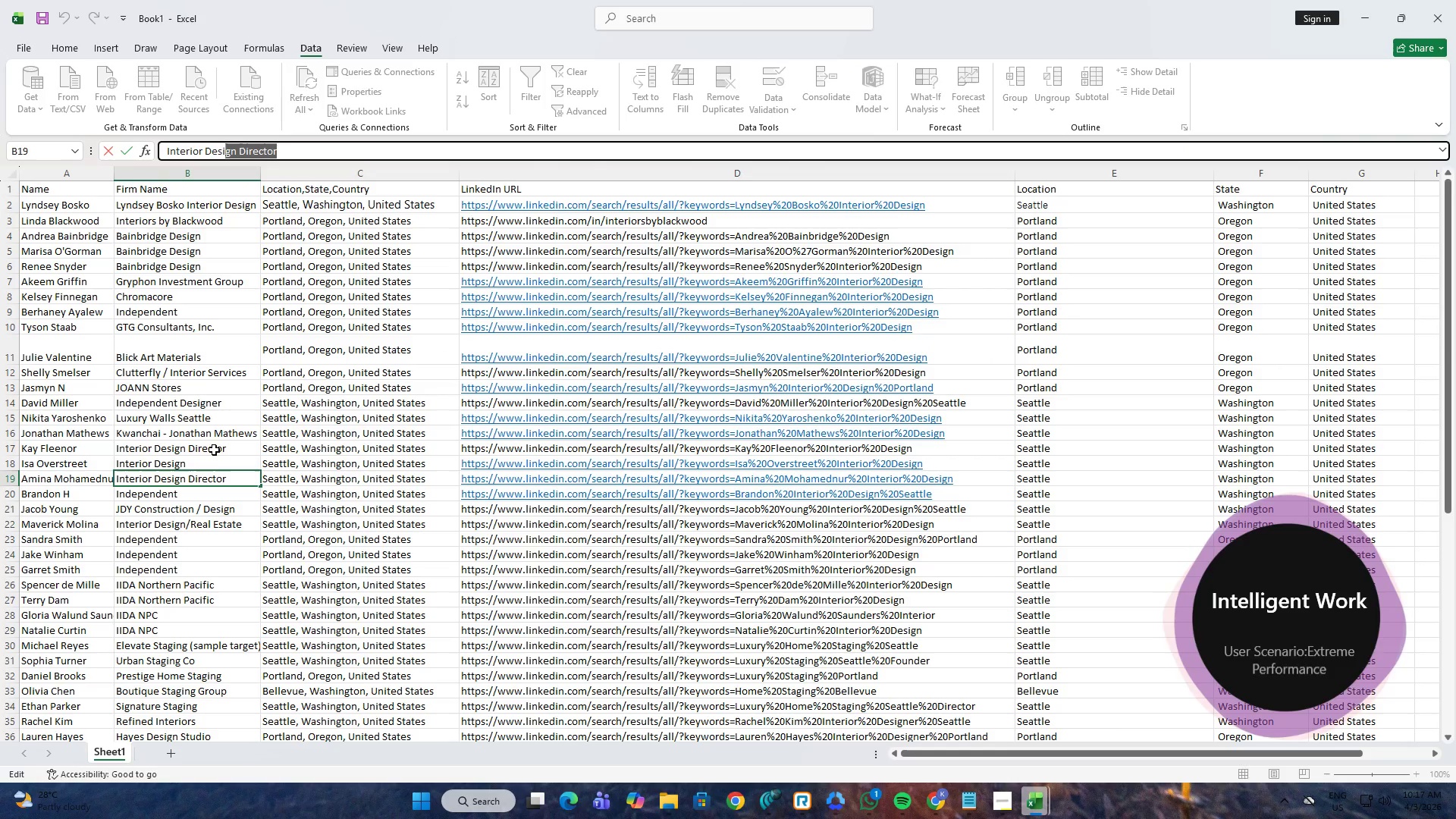 
left_click([211, 466])
 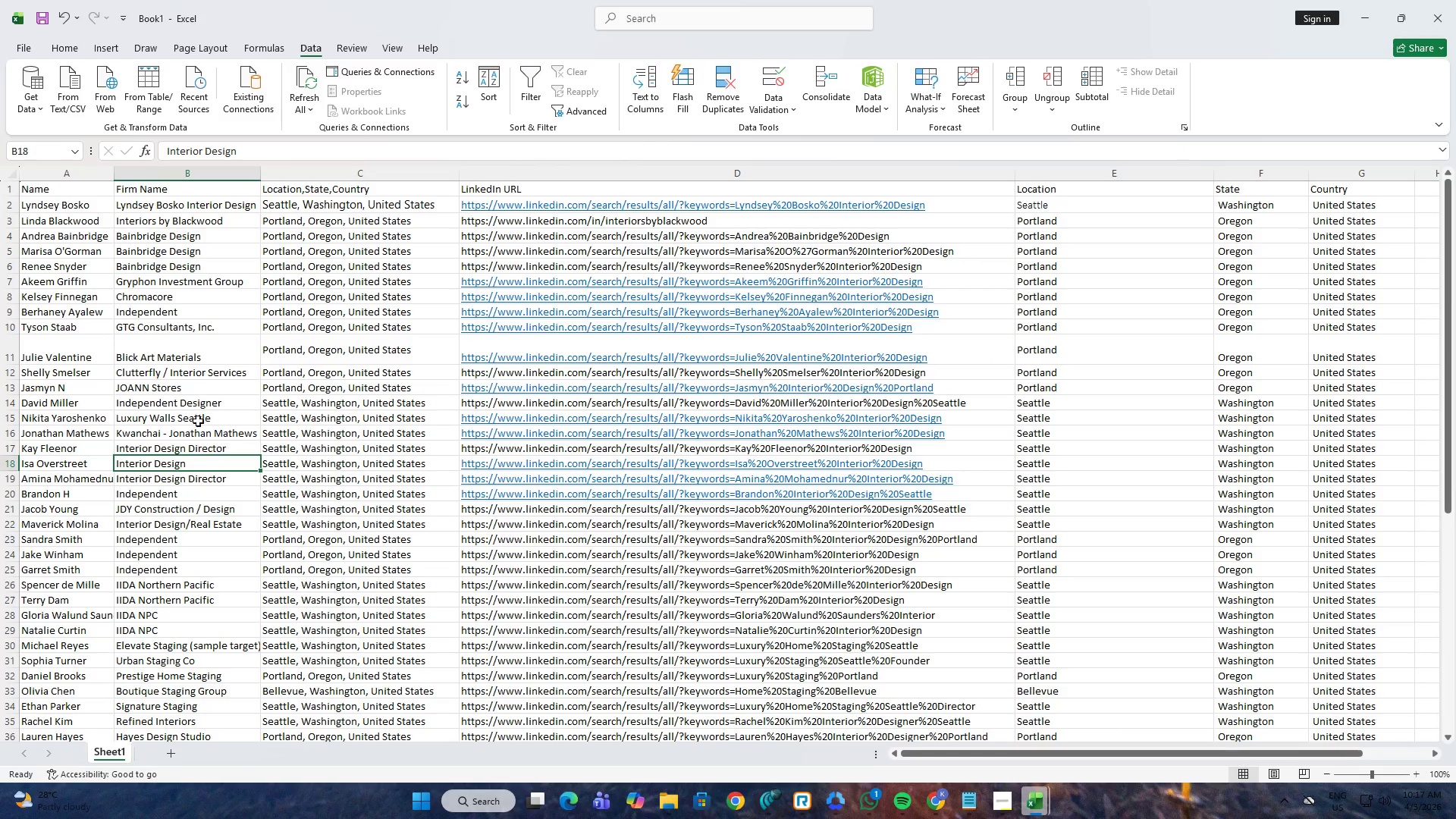 
left_click([199, 471])
 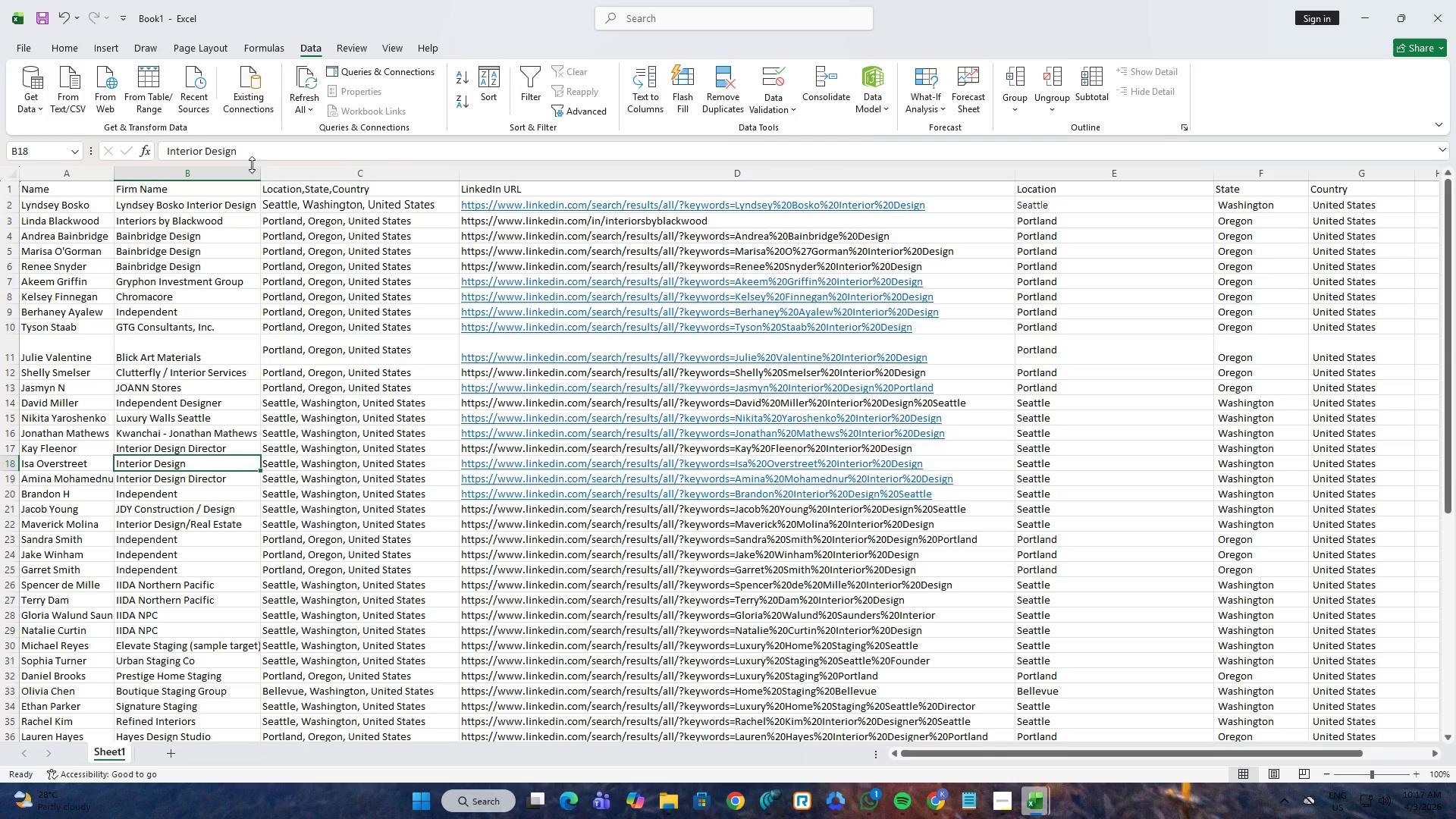 
left_click([265, 147])
 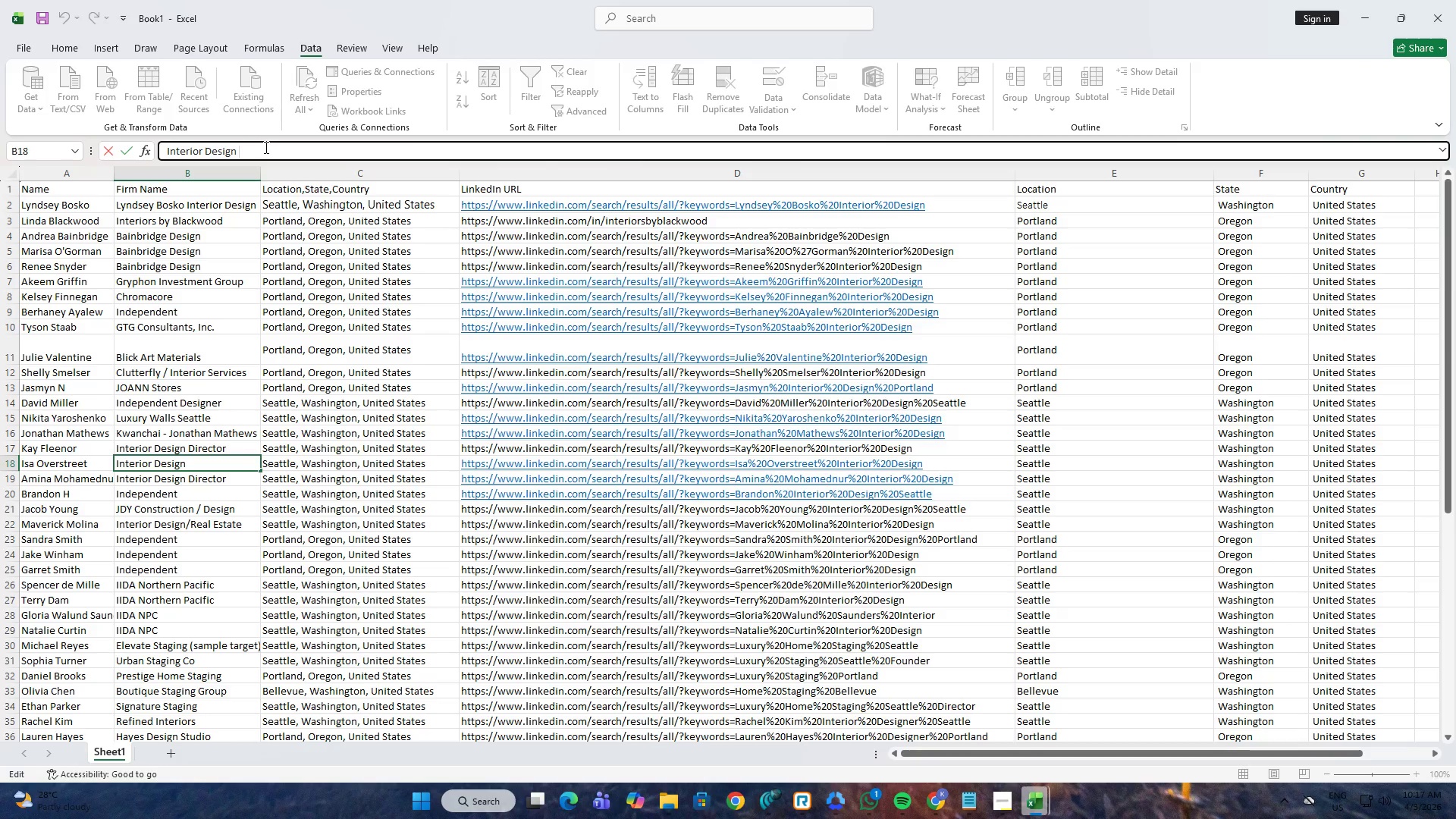 
type(Freelancer)
 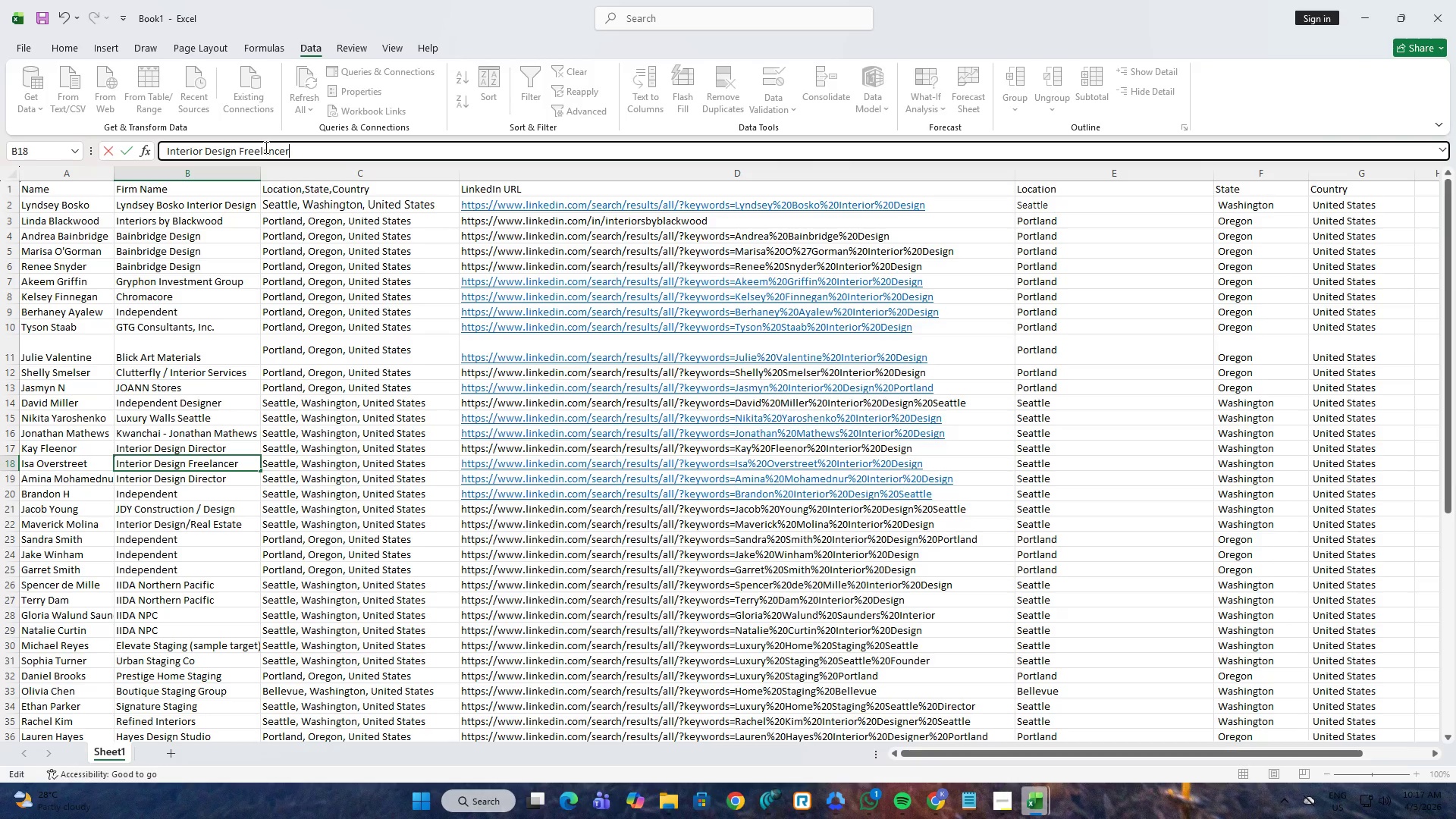 
key(Enter)
 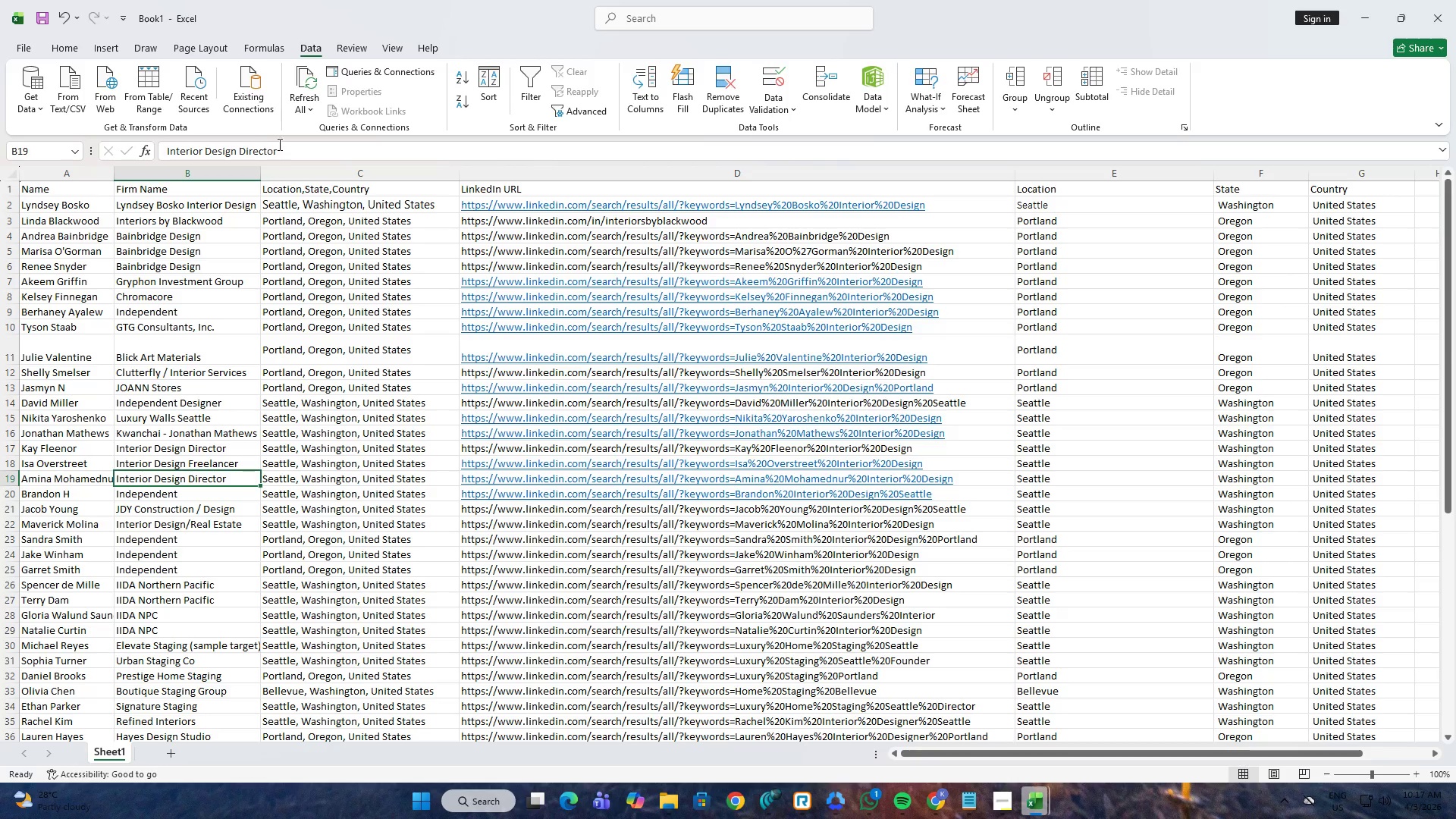 
left_click_drag(start_coordinate=[284, 149], to_coordinate=[236, 159])
 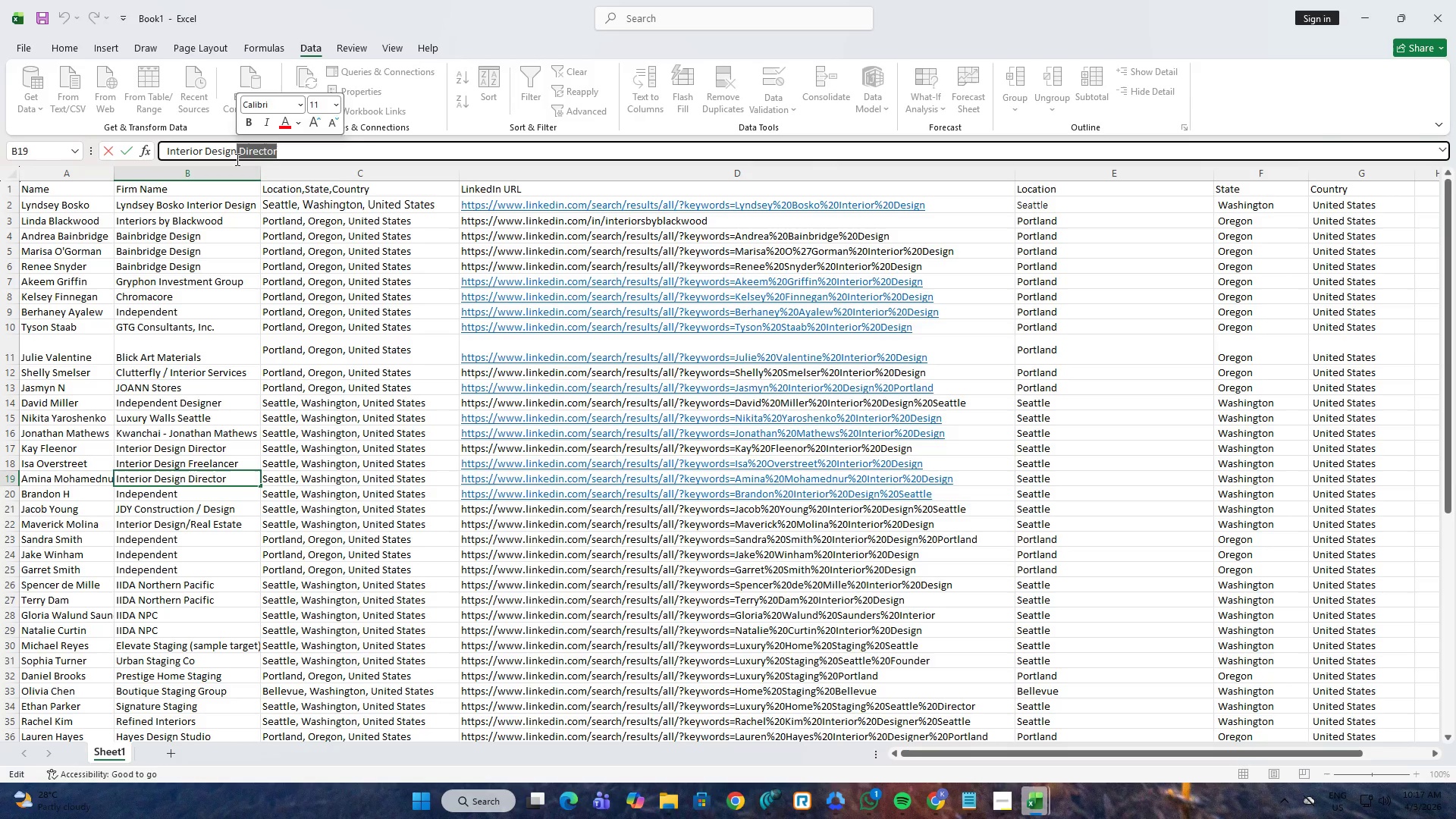 
key(Backspace)
 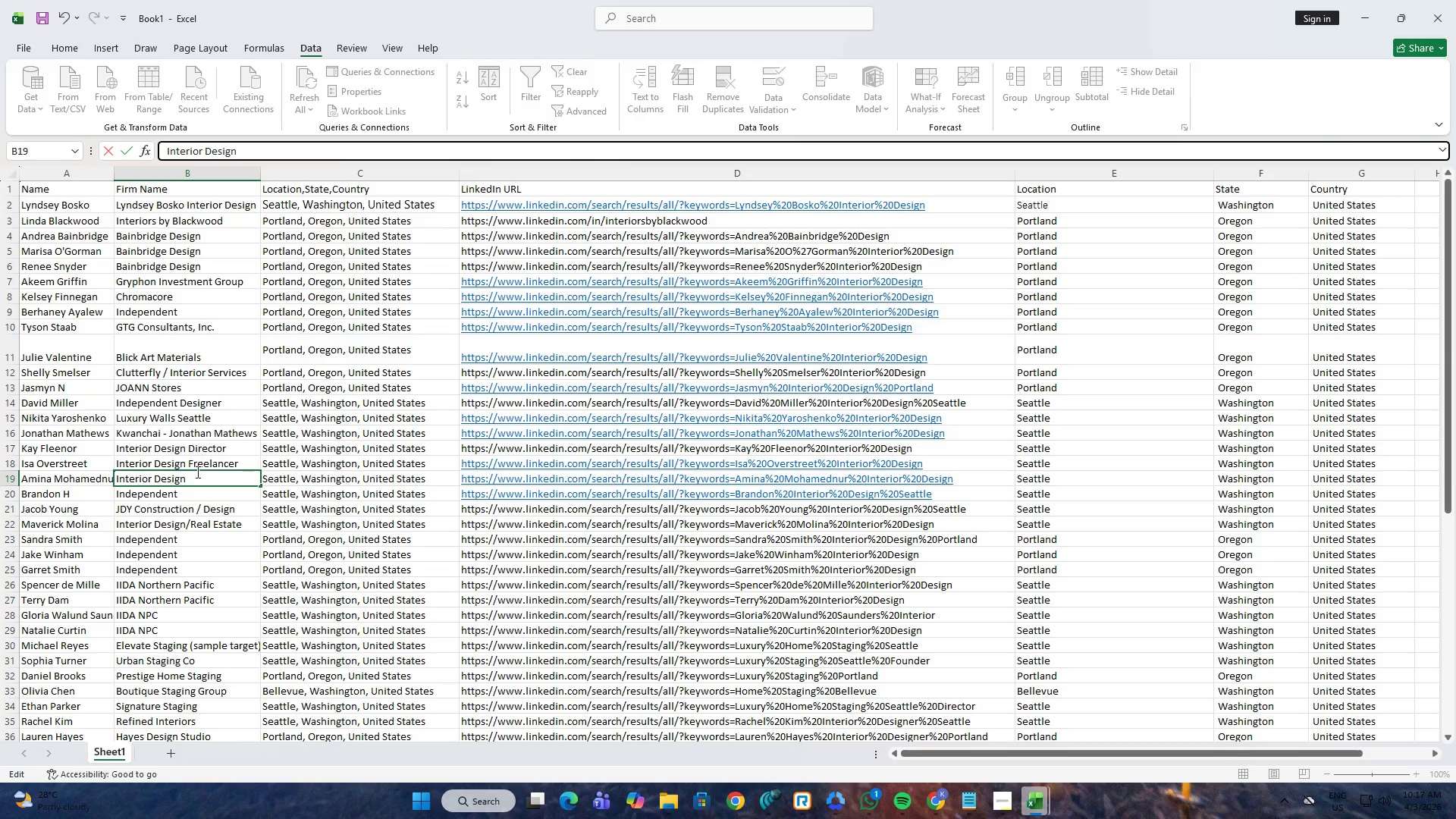 
left_click([193, 494])
 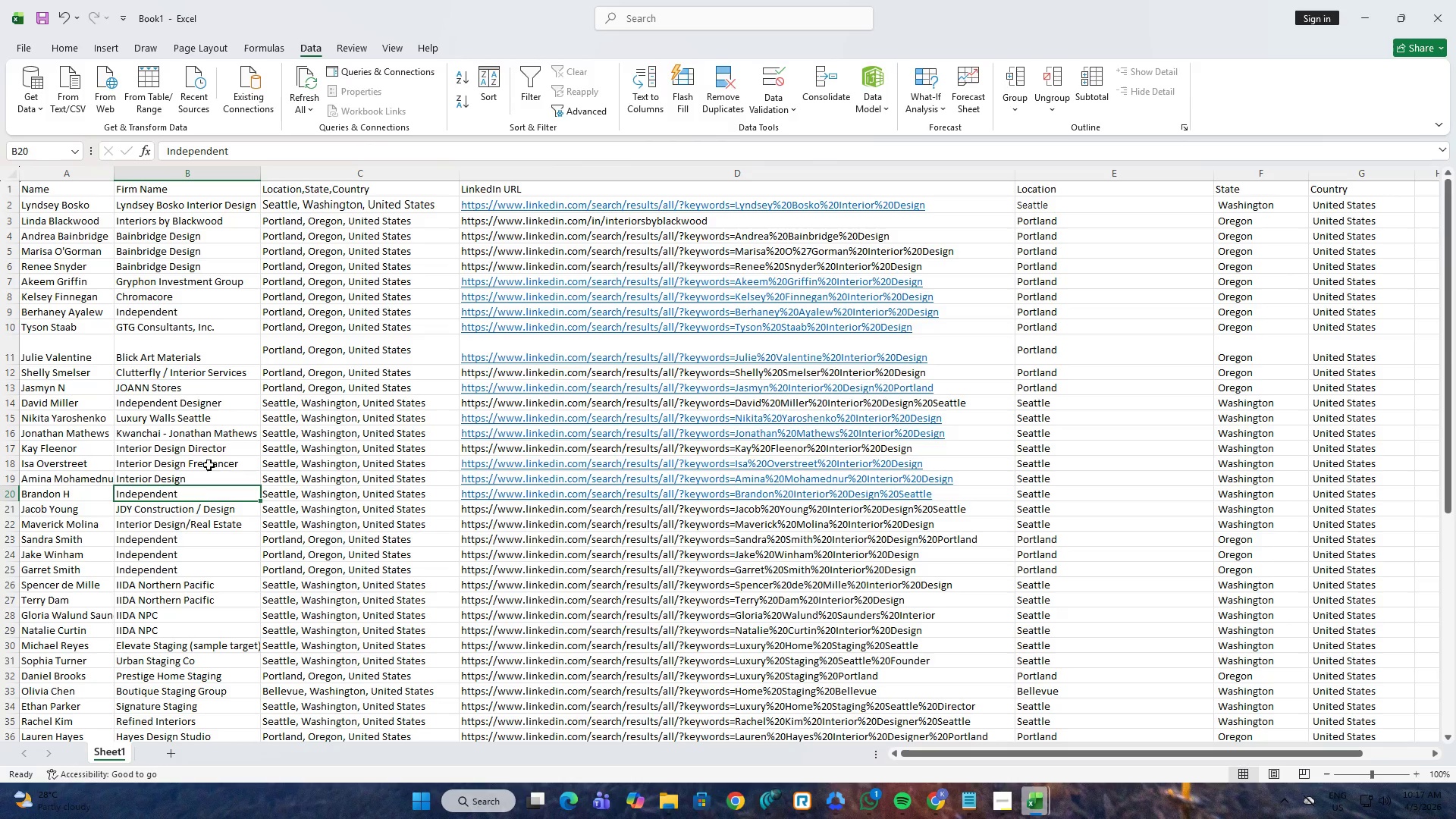 
key(Alt+AltLeft)
 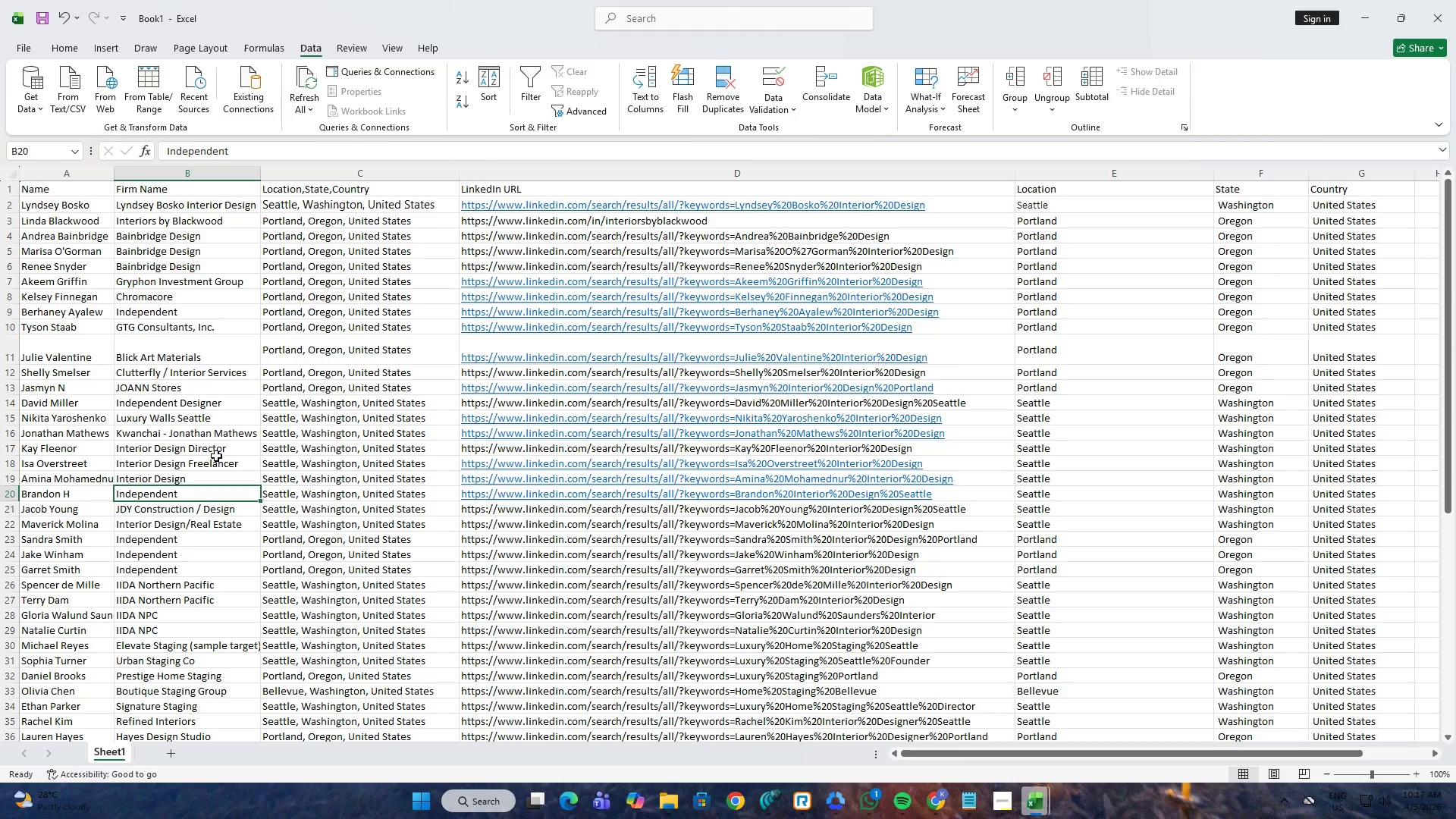 
key(Alt+Tab)
 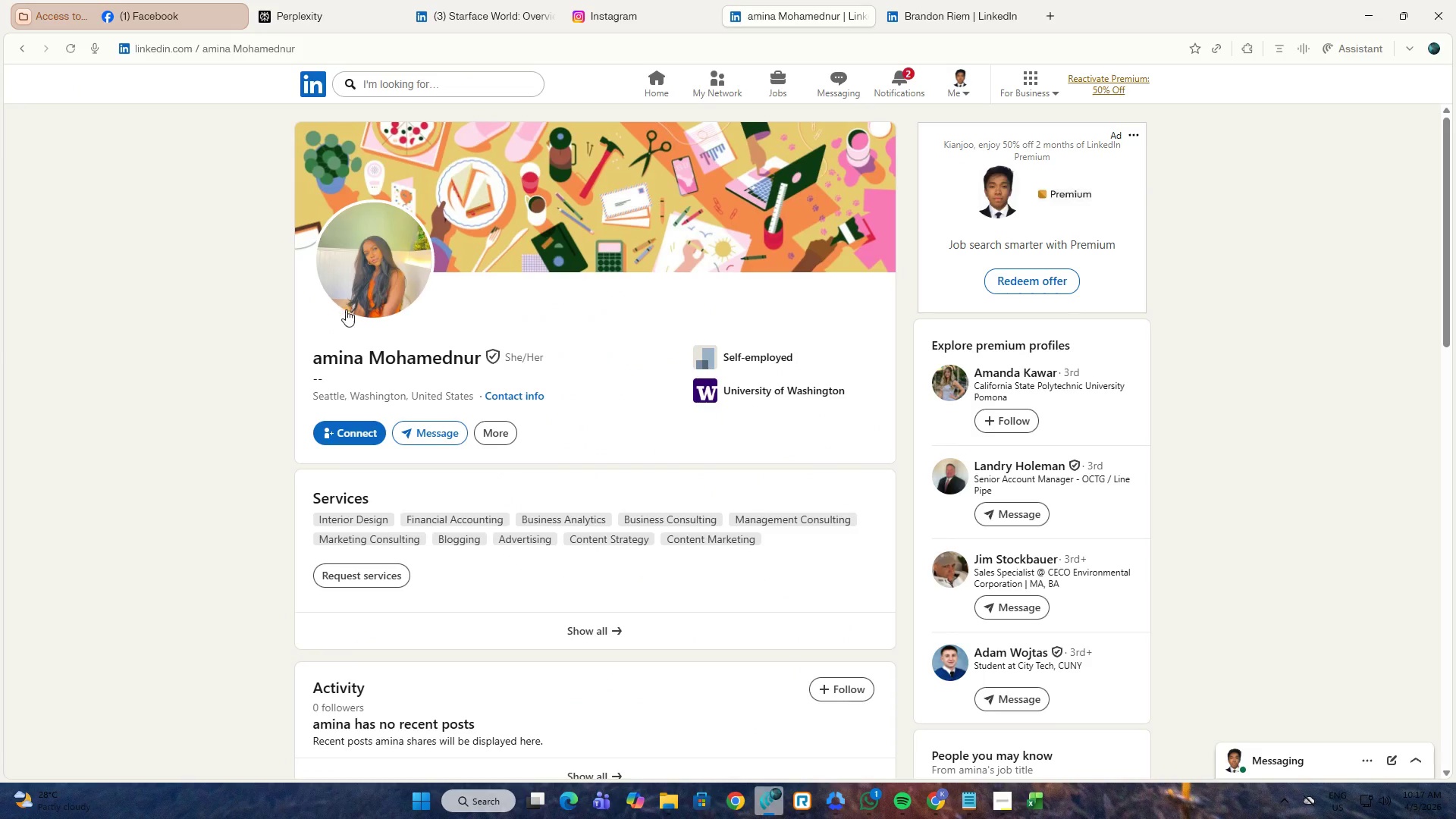 
key(Control+ControlLeft)
 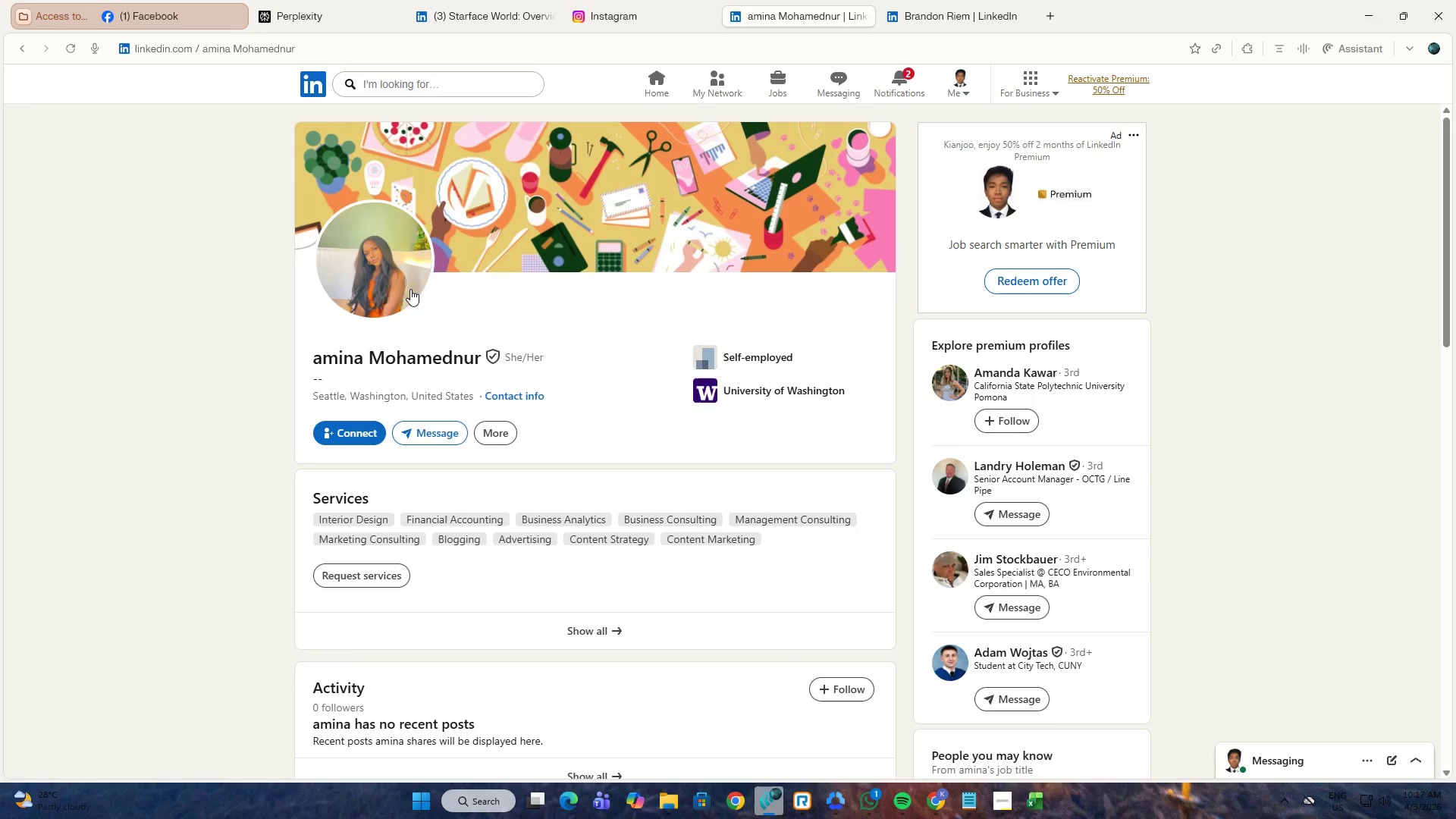 
key(Control+W)
 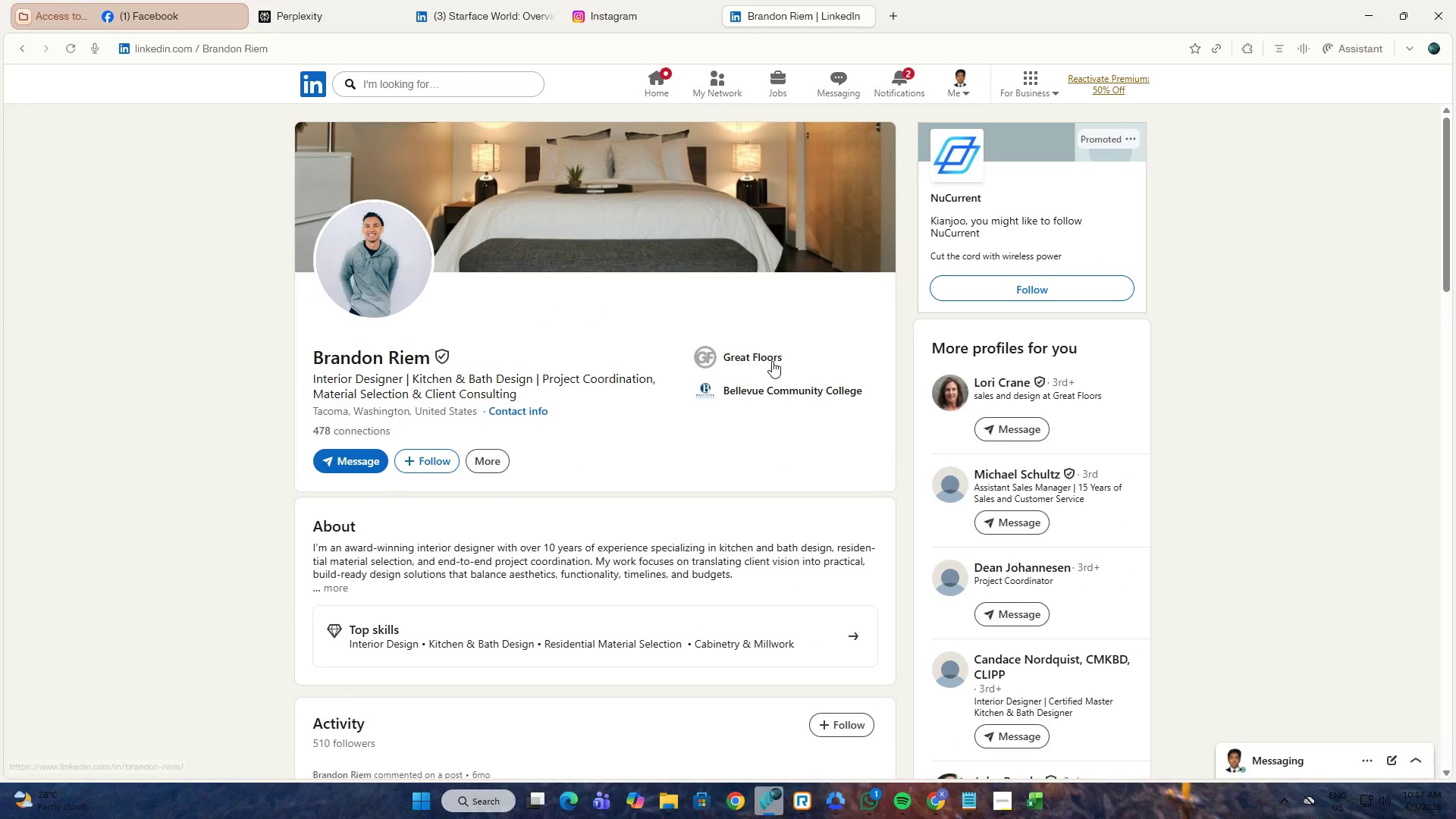 
left_click_drag(start_coordinate=[793, 355], to_coordinate=[726, 355])
 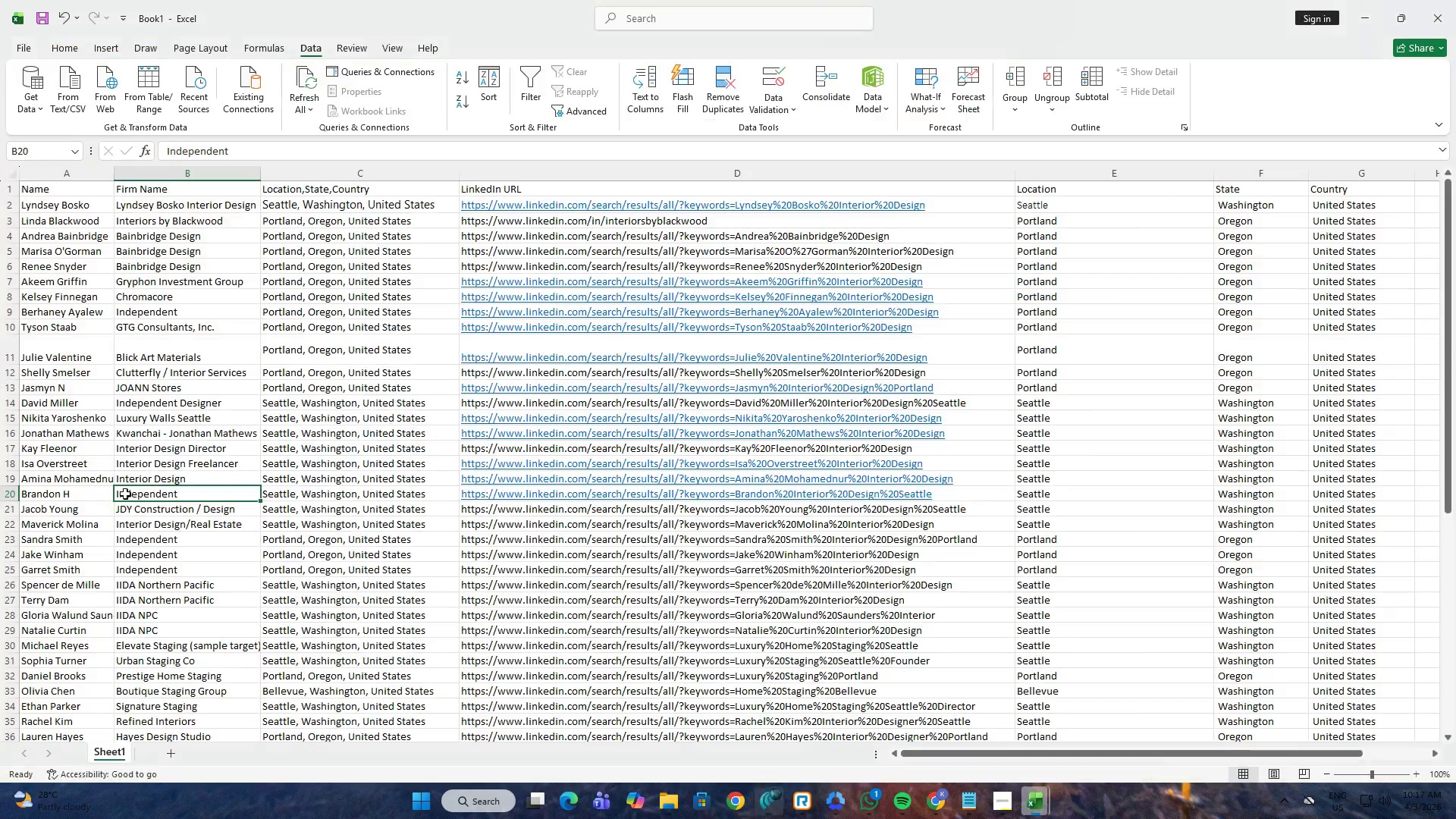 
key(Control+ControlLeft)
 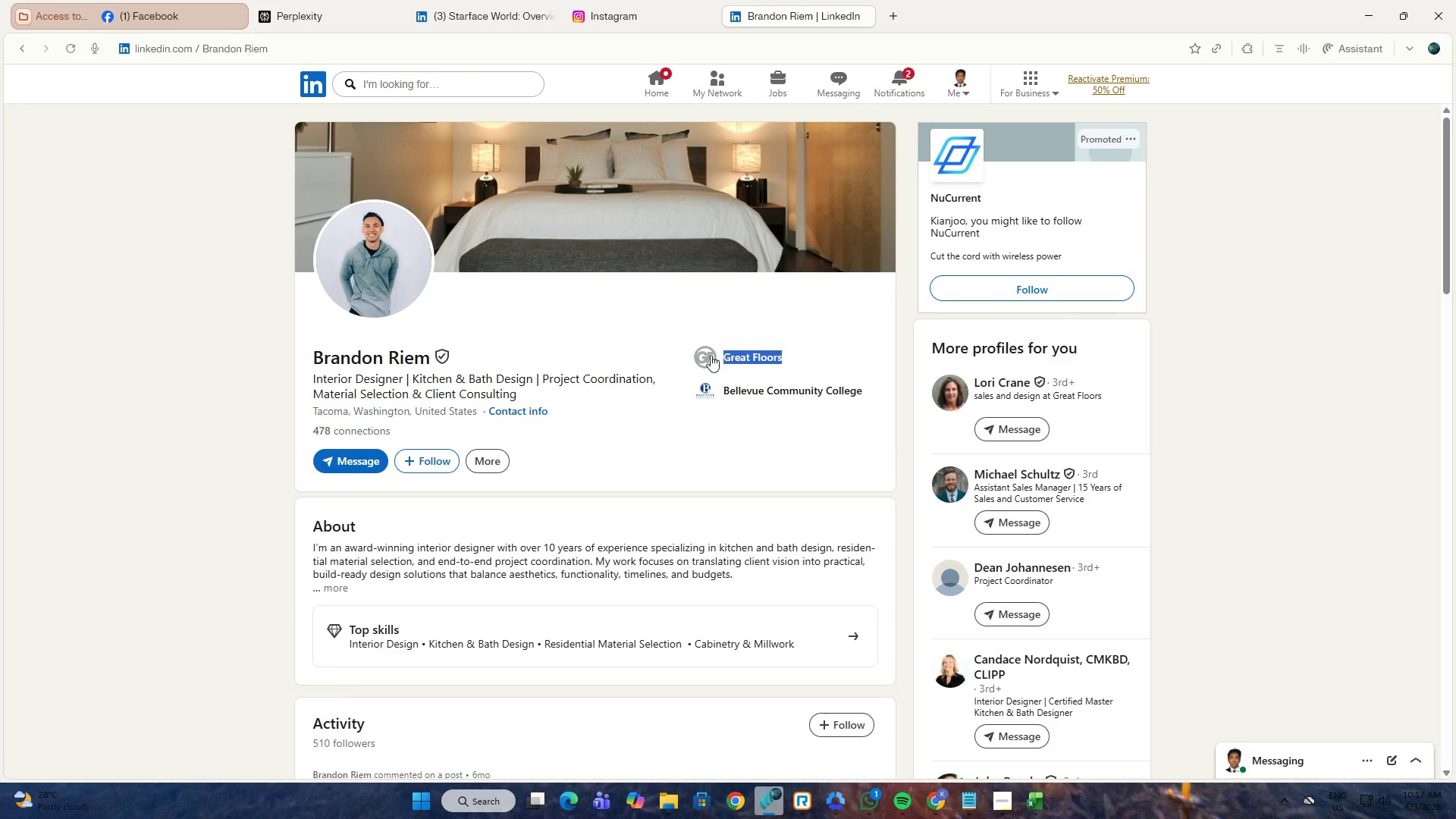 
key(Control+C)
 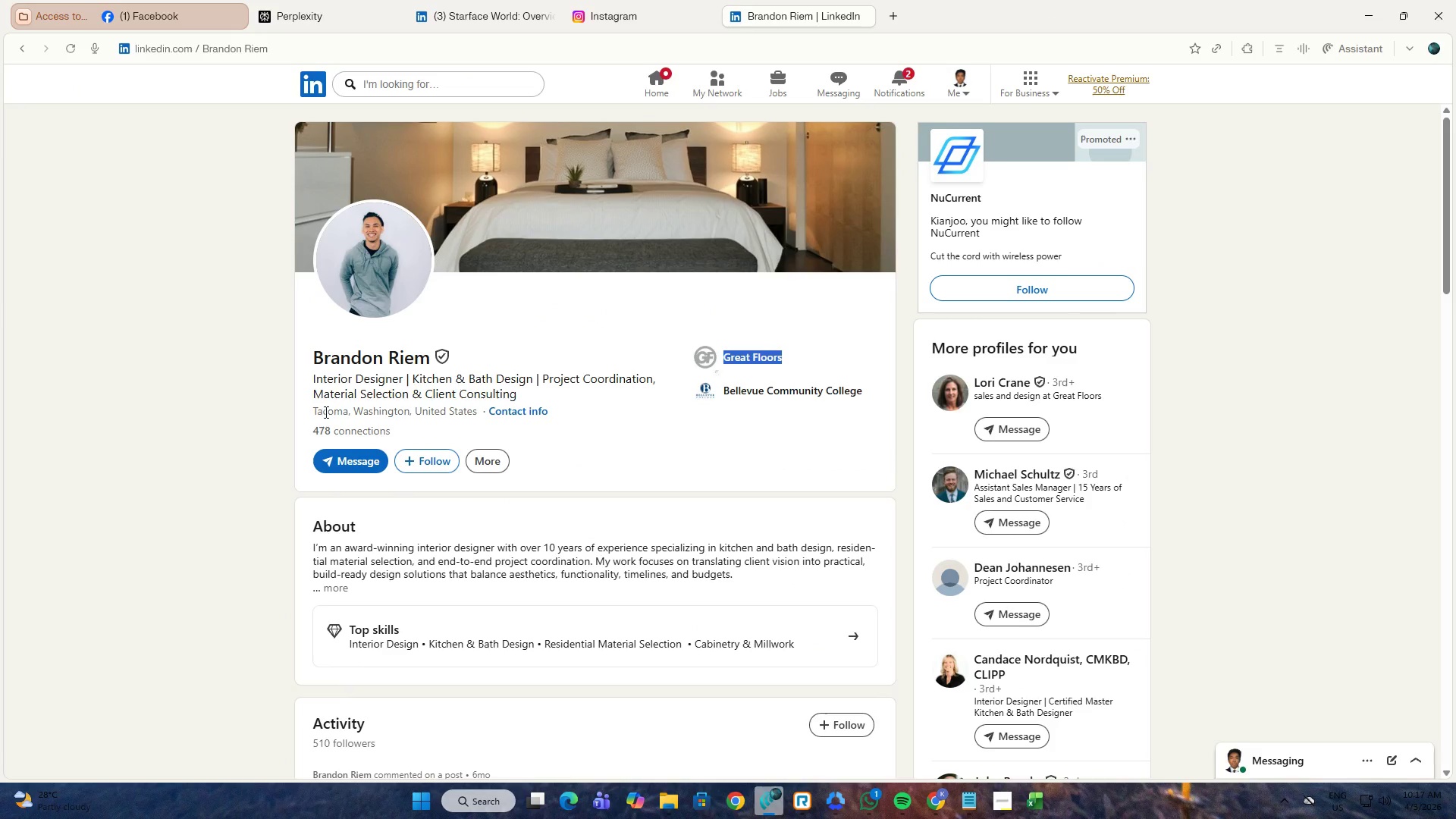 
key(Alt+AltLeft)
 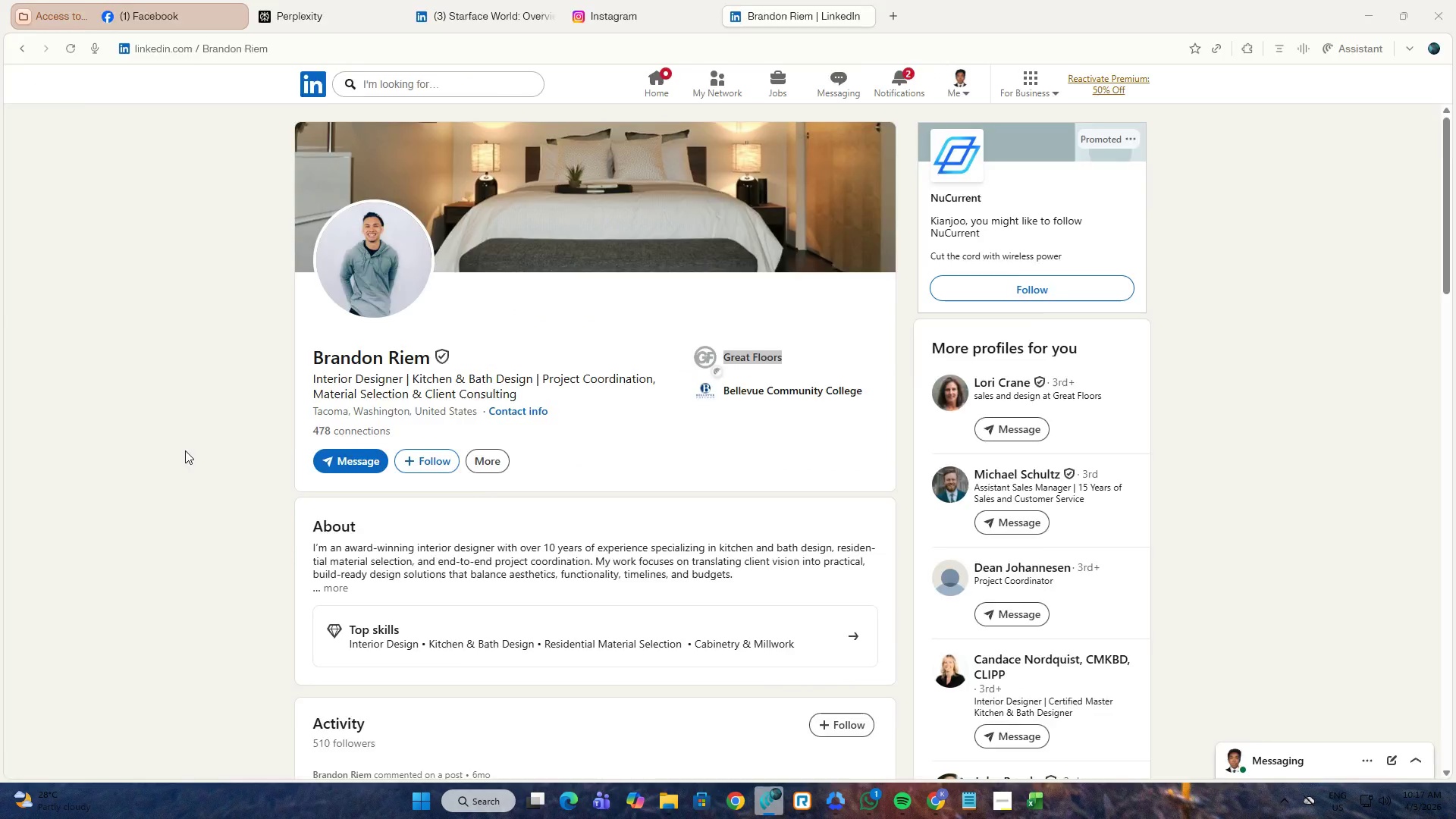 
key(Alt+Tab)
 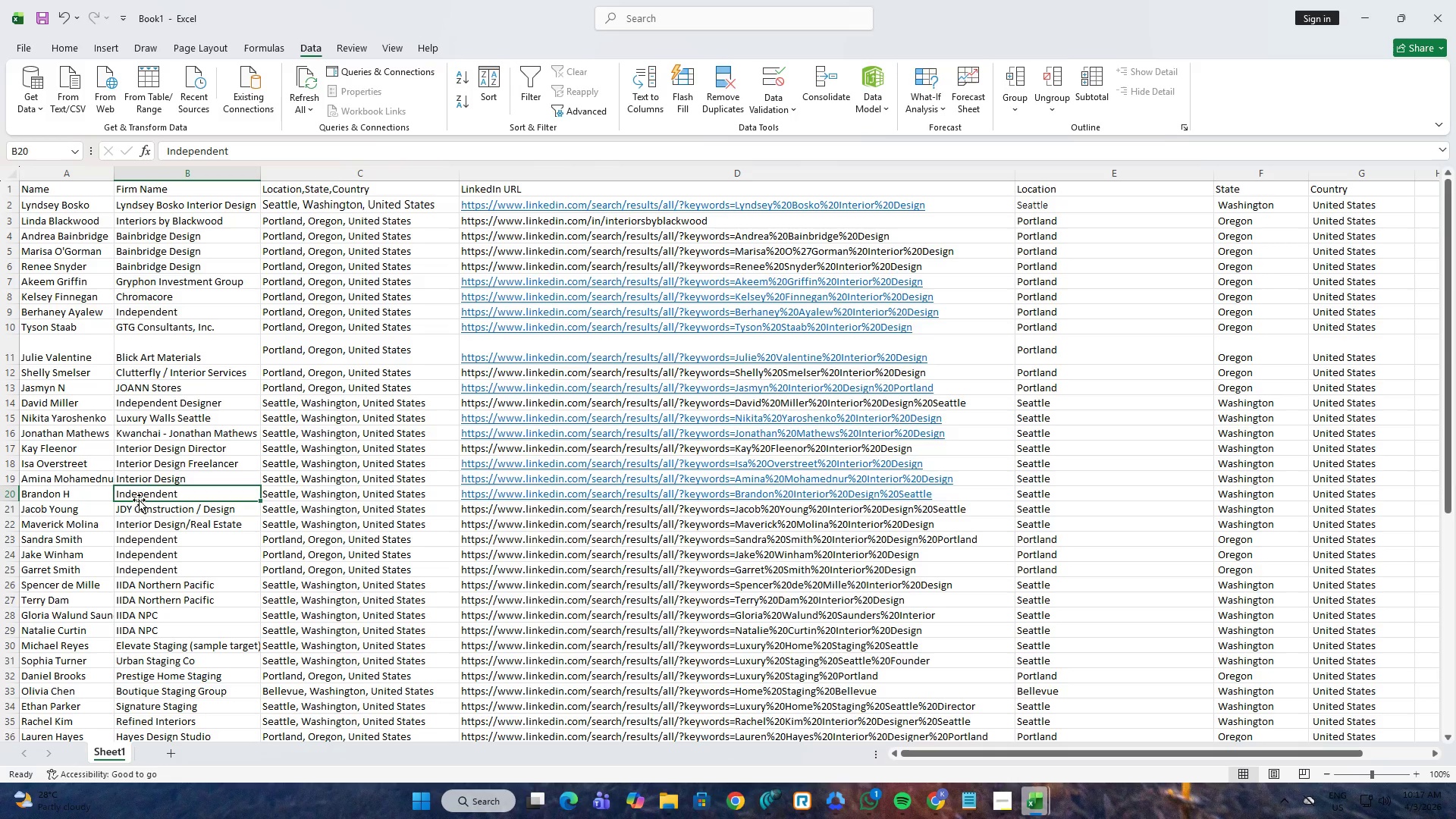 
key(Control+ControlLeft)
 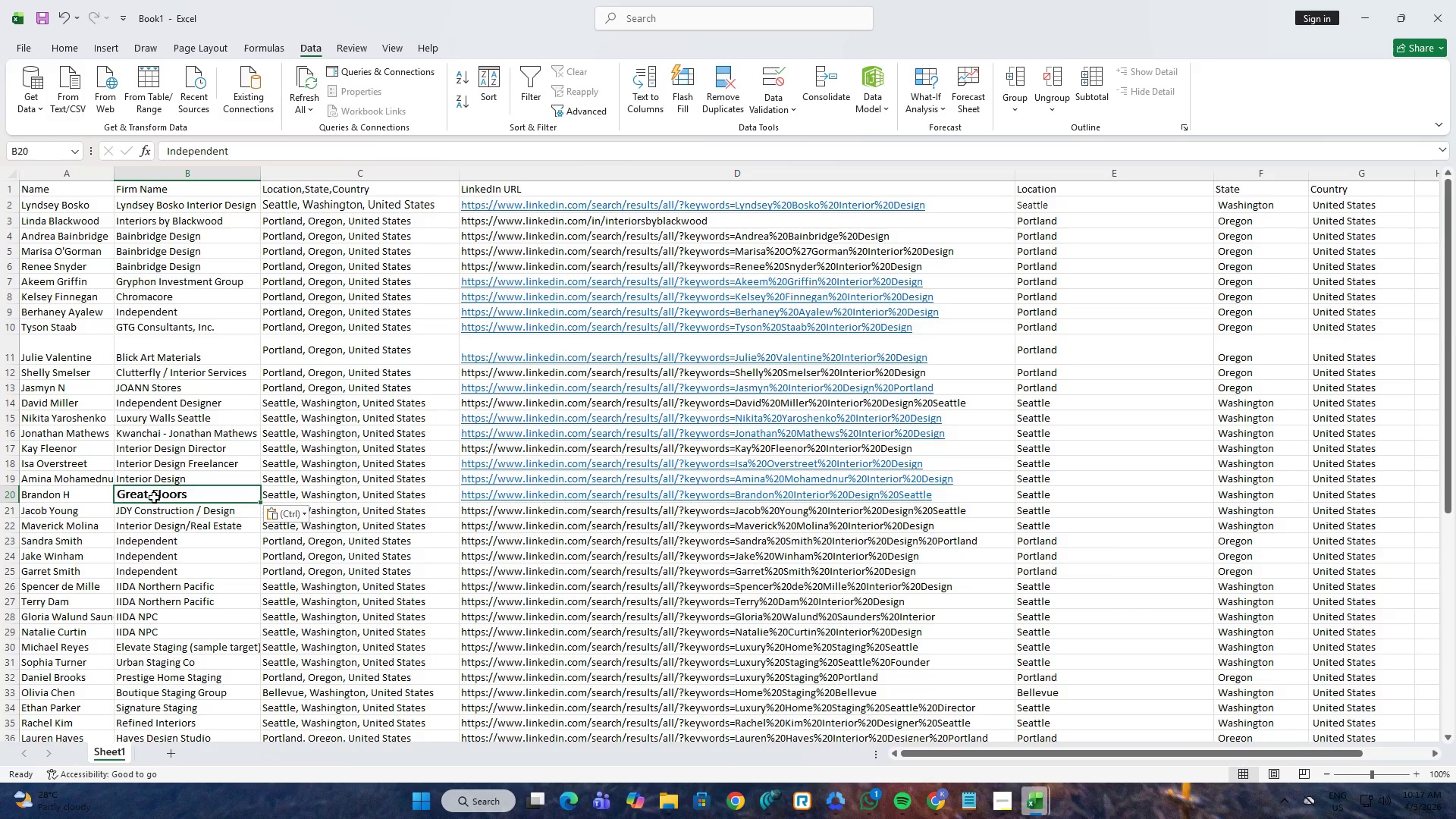 
key(Control+V)
 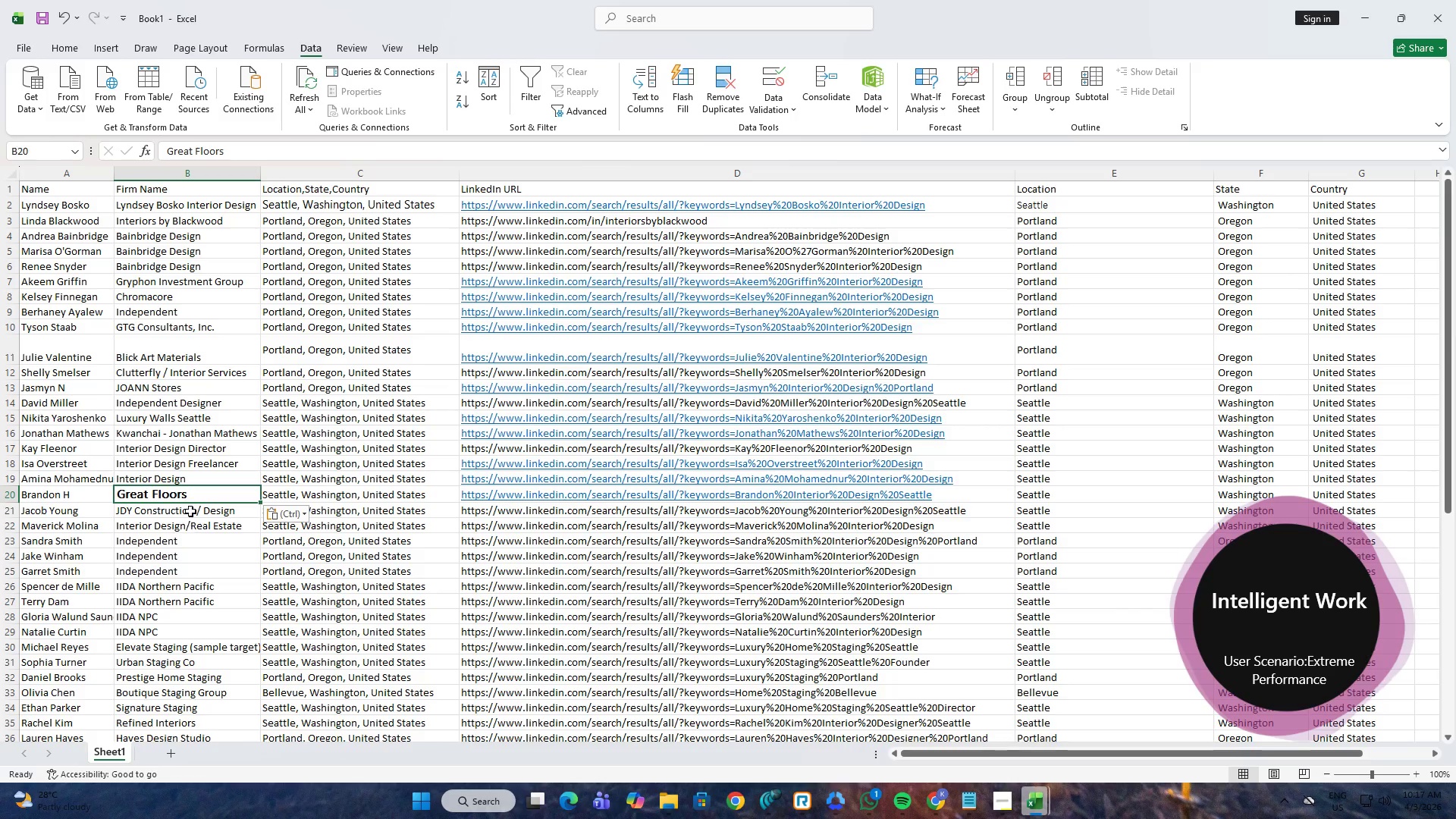 
key(Control+ControlLeft)
 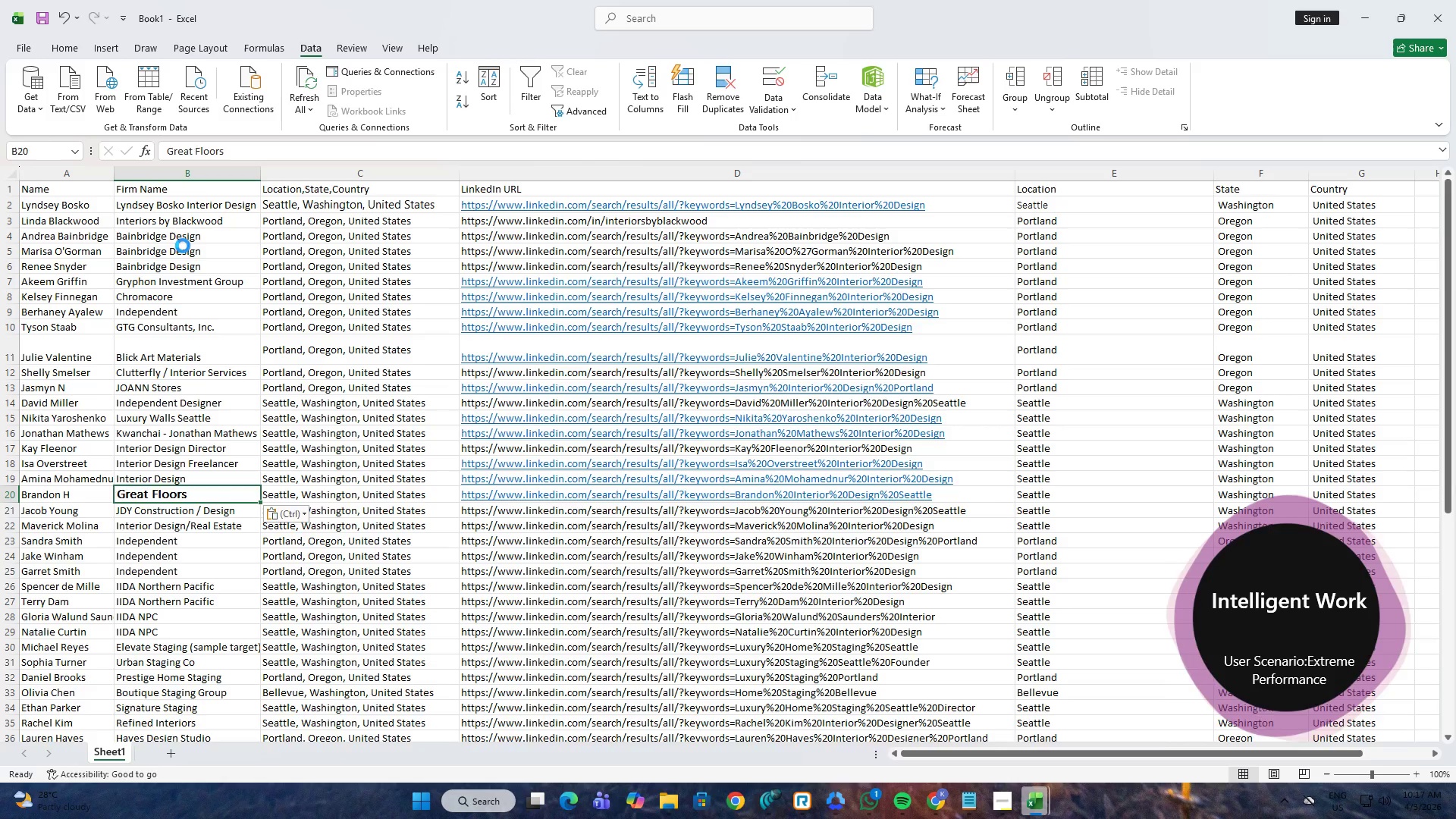 
key(Control+Z)
 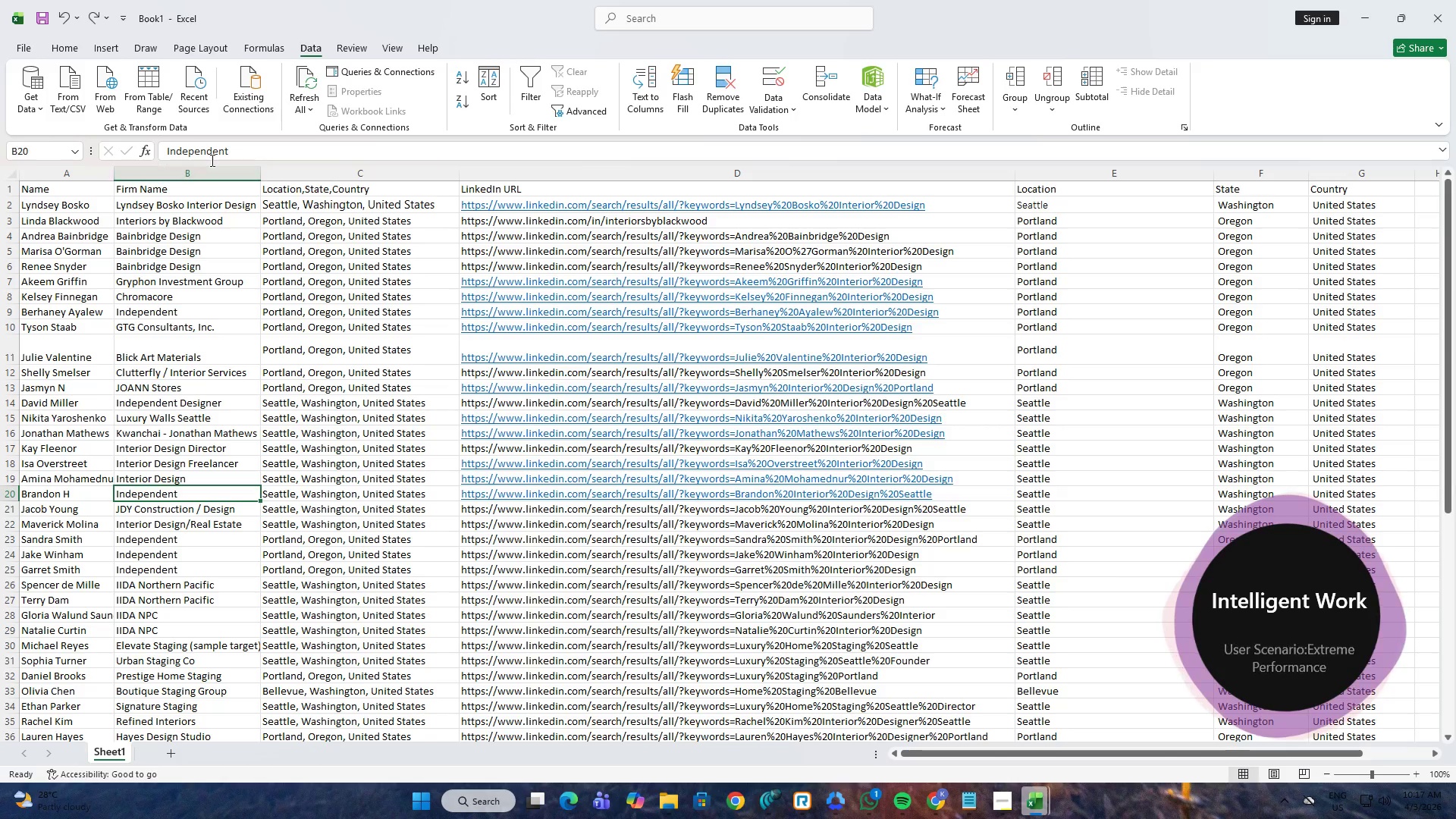 
left_click([211, 160])
 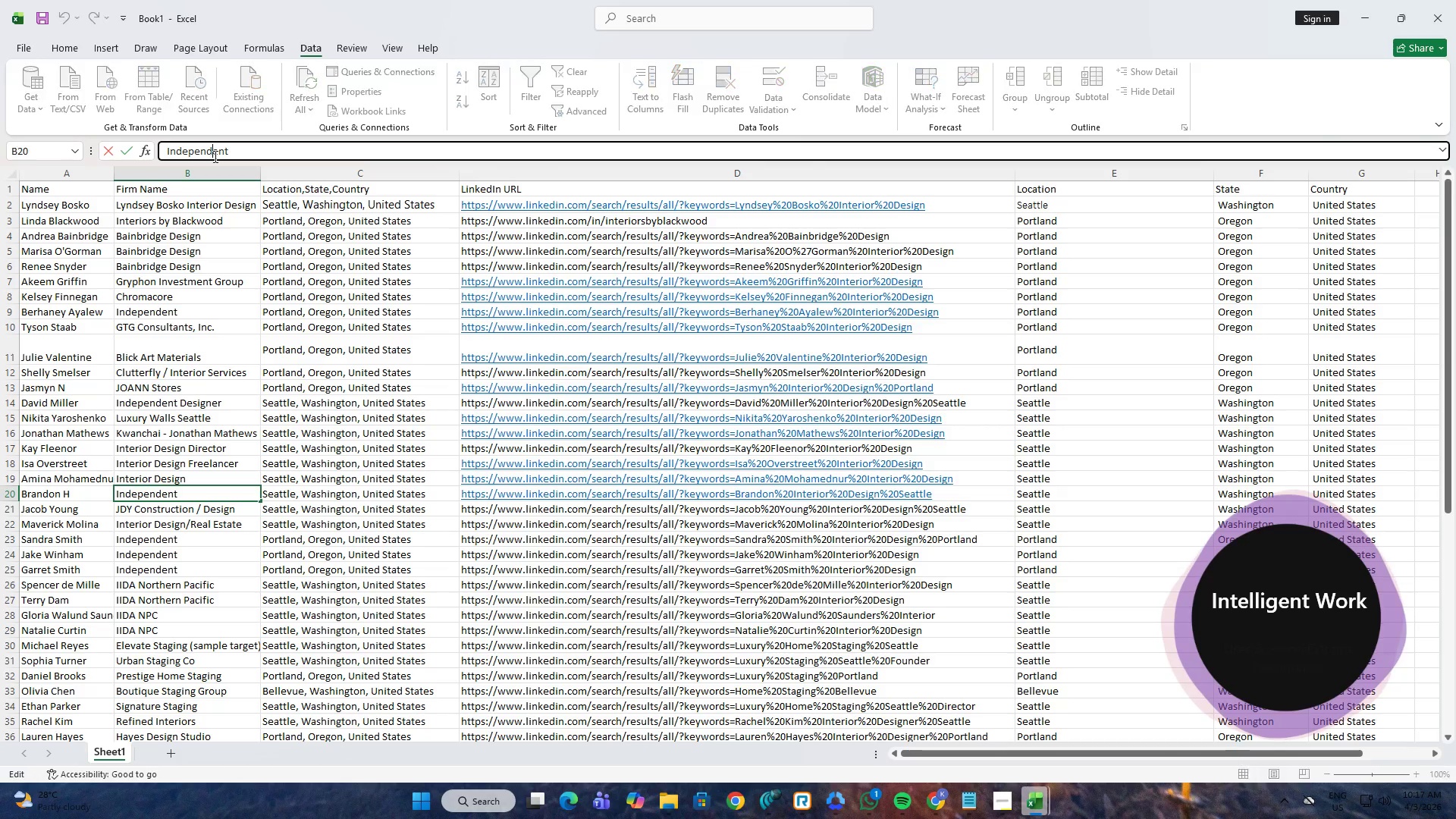 
key(Control+A)
 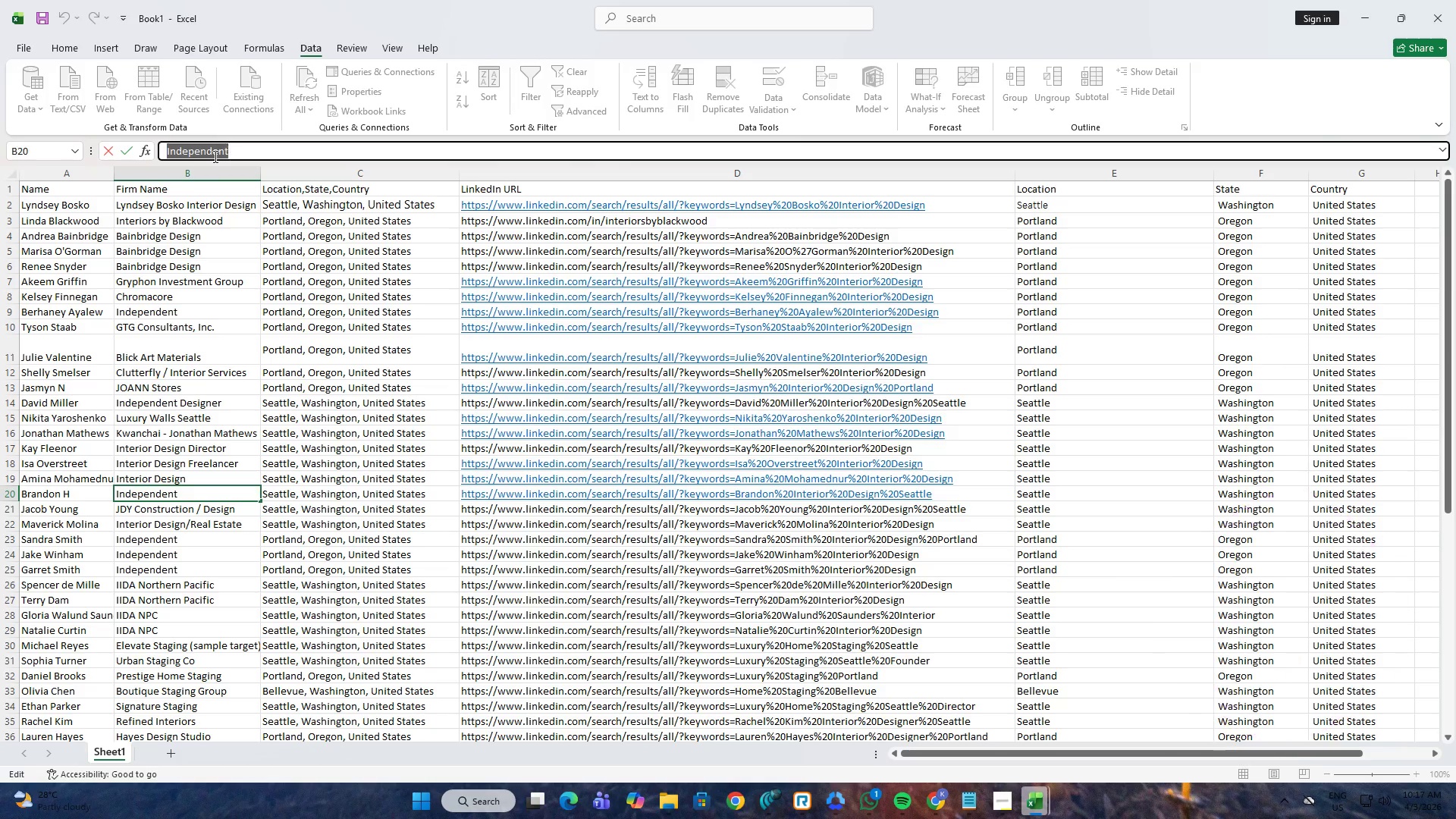 
key(Control+V)
 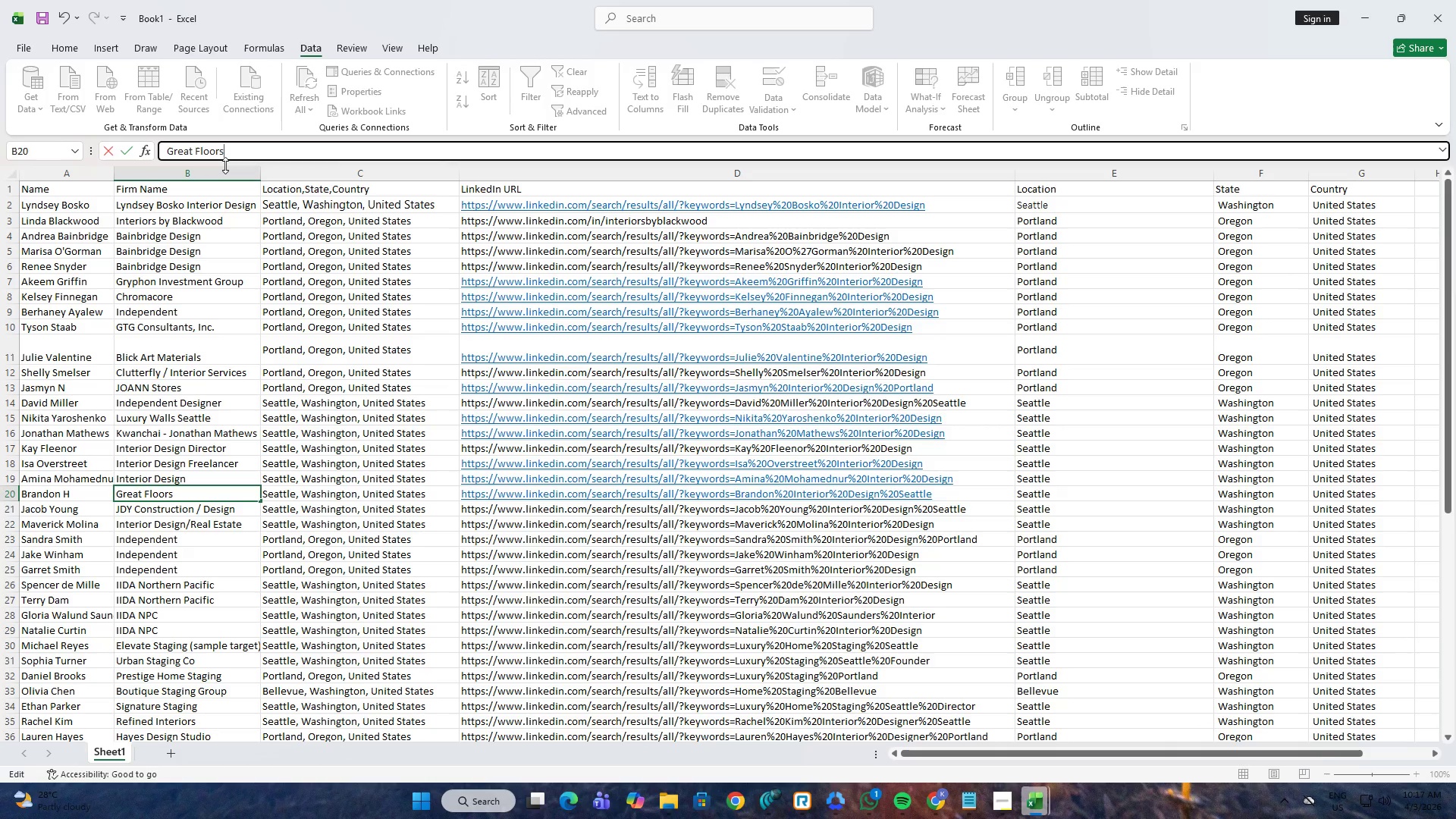 
key(NumpadEnter)
 